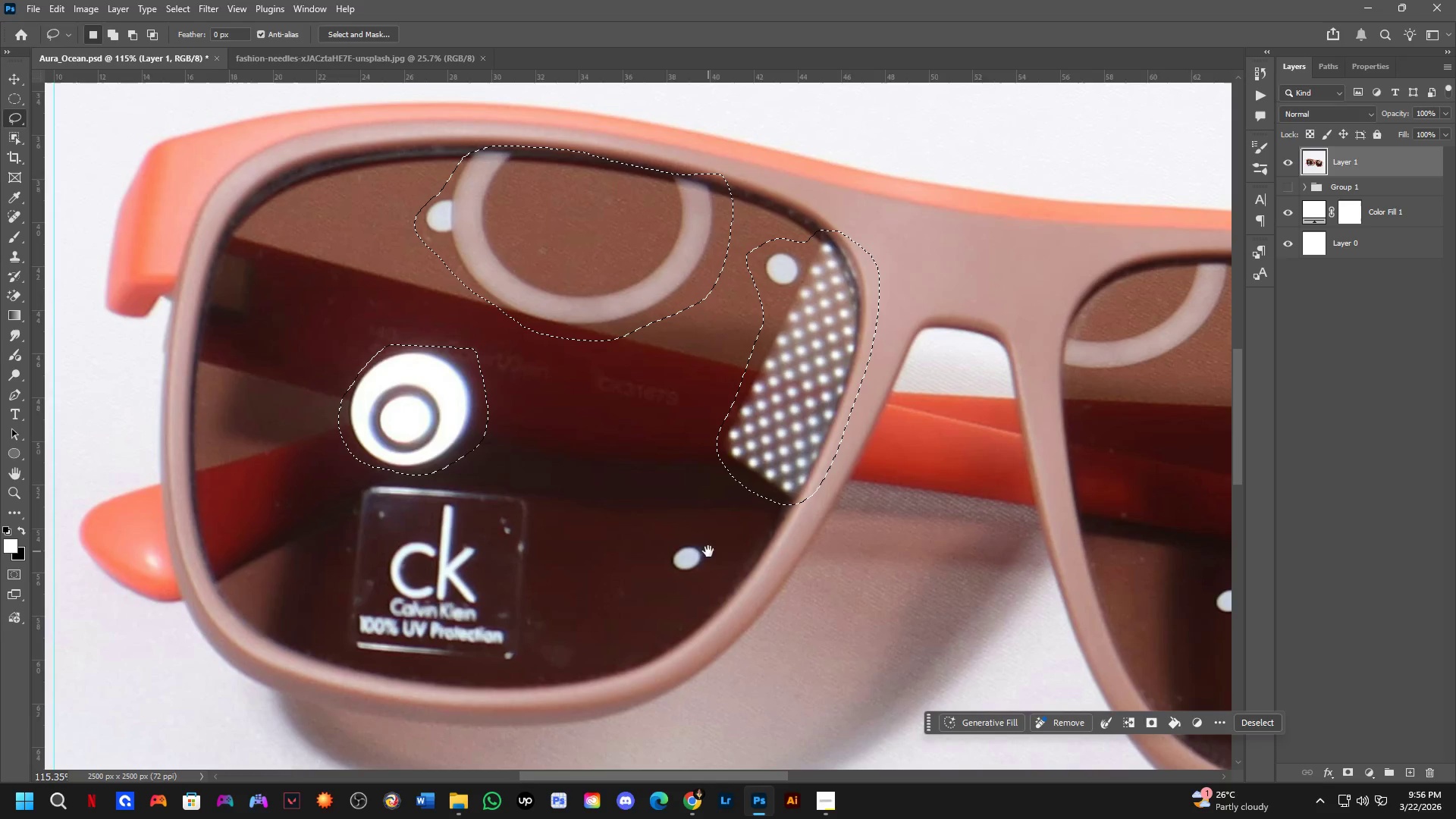 
key(Shift+ShiftLeft)
 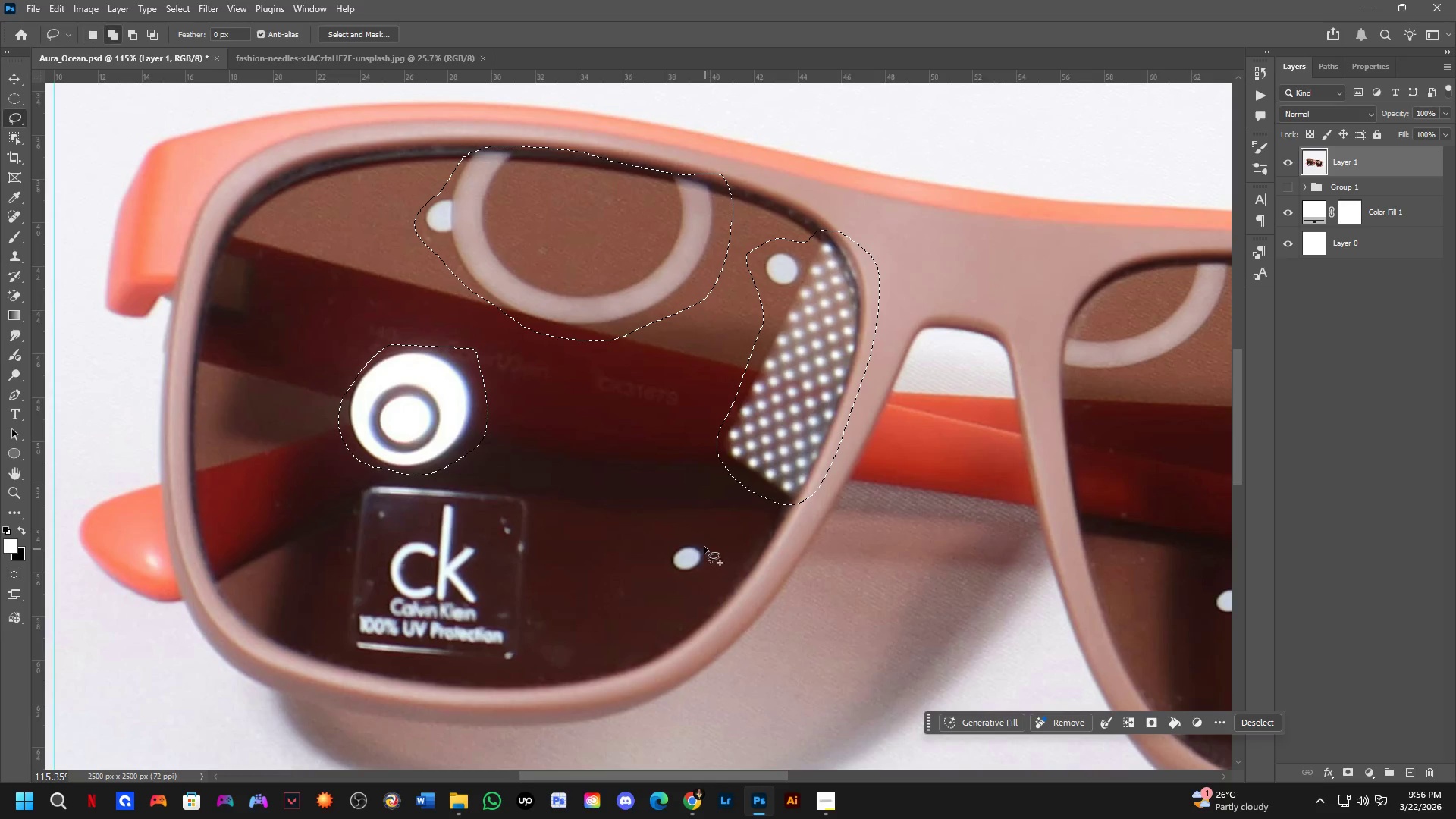 
left_click_drag(start_coordinate=[699, 539], to_coordinate=[720, 554])
 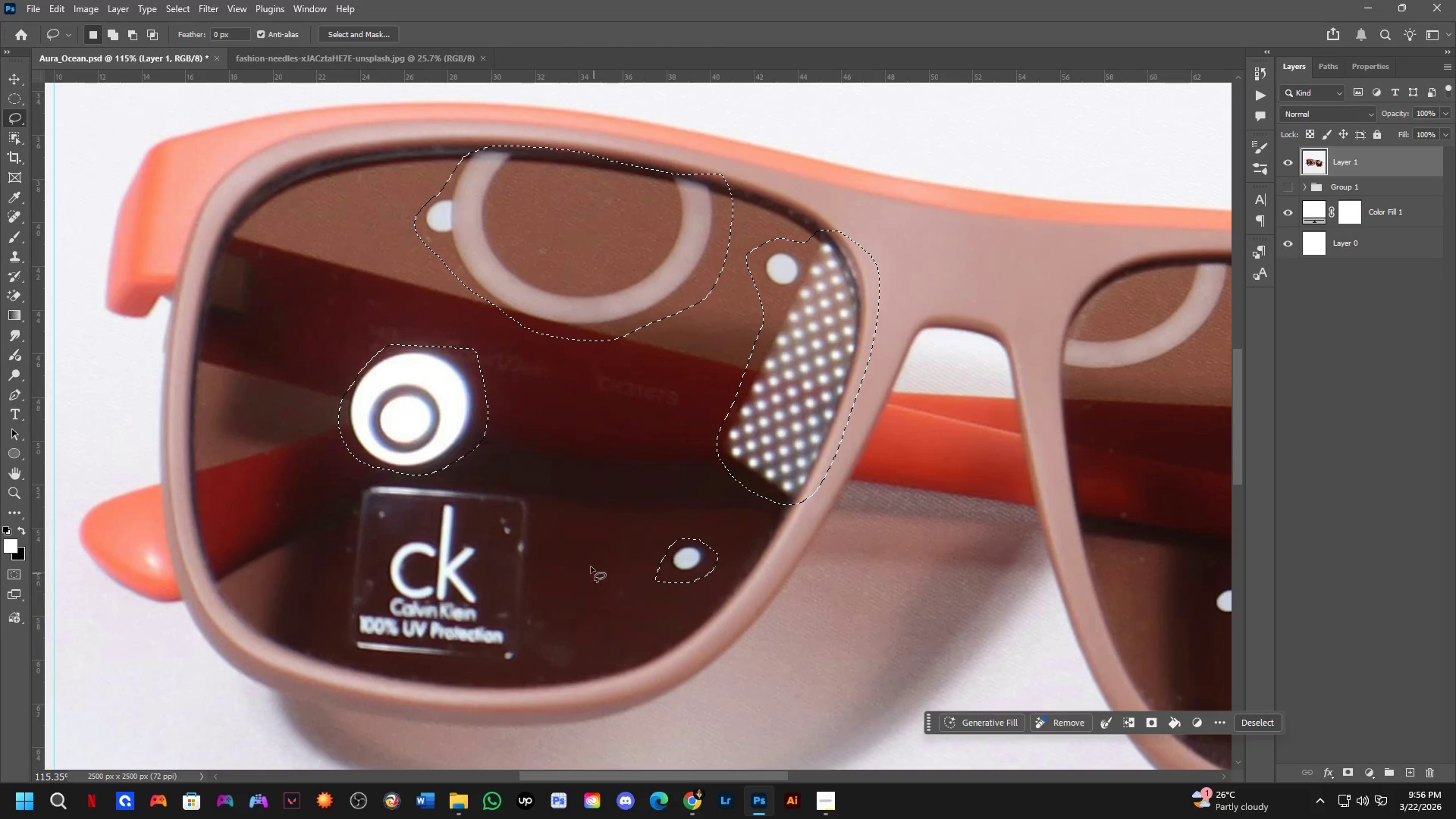 
hold_key(key=ShiftLeft, duration=0.31)
left_click_drag(start_coordinate=[552, 507], to_coordinate=[566, 521])
 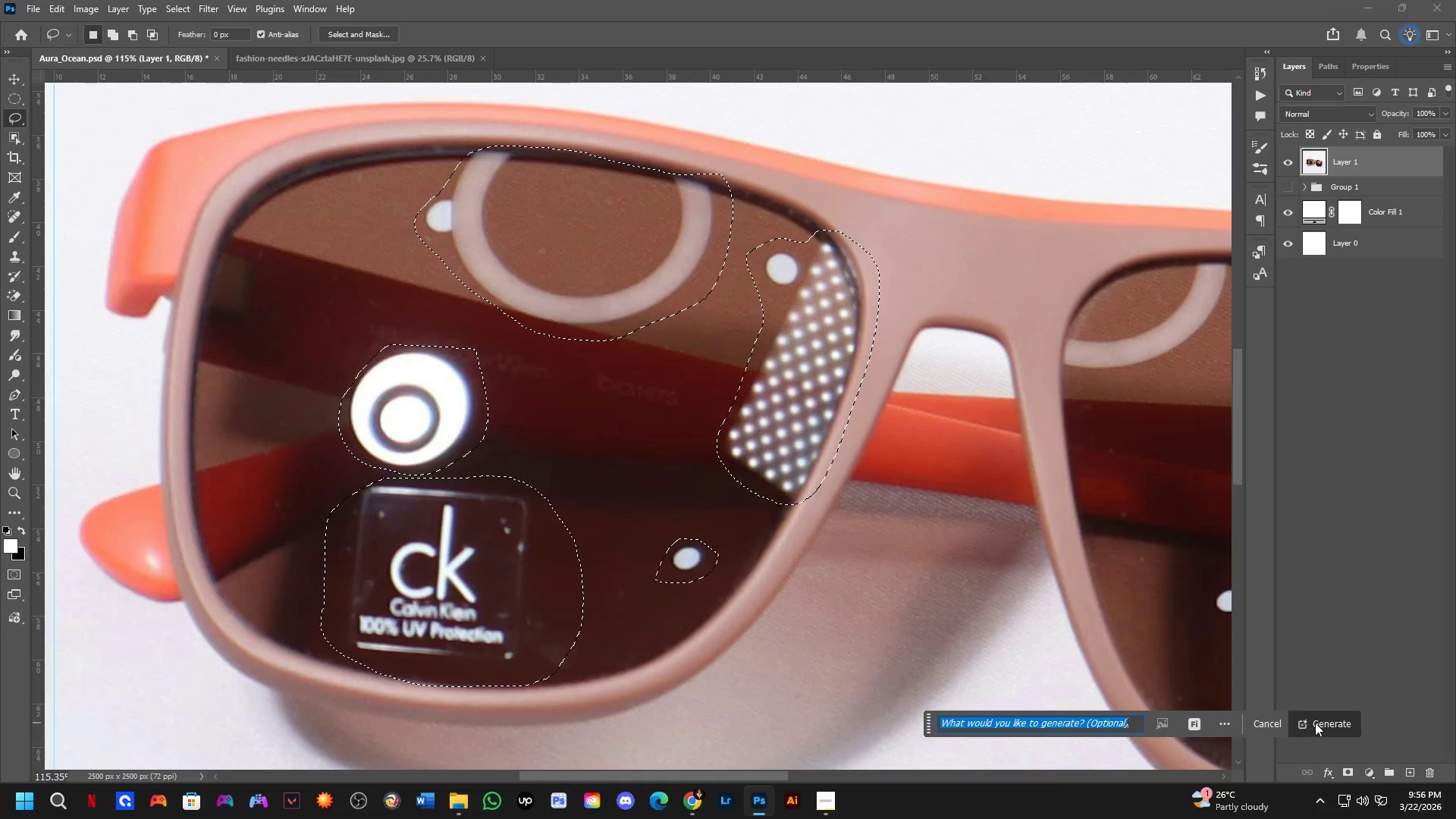 
left_click([1323, 723])
 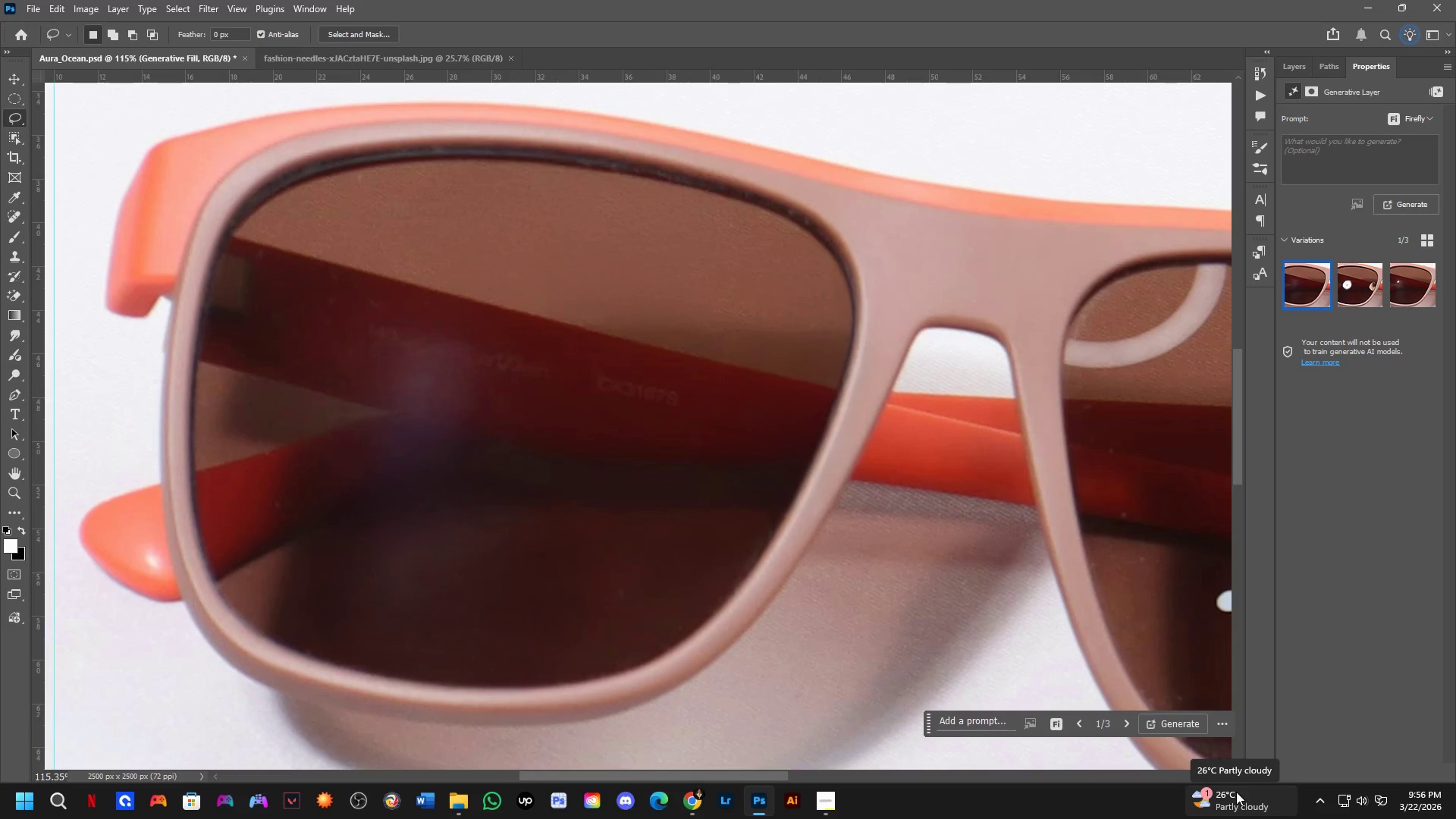 
wait(26.69)
 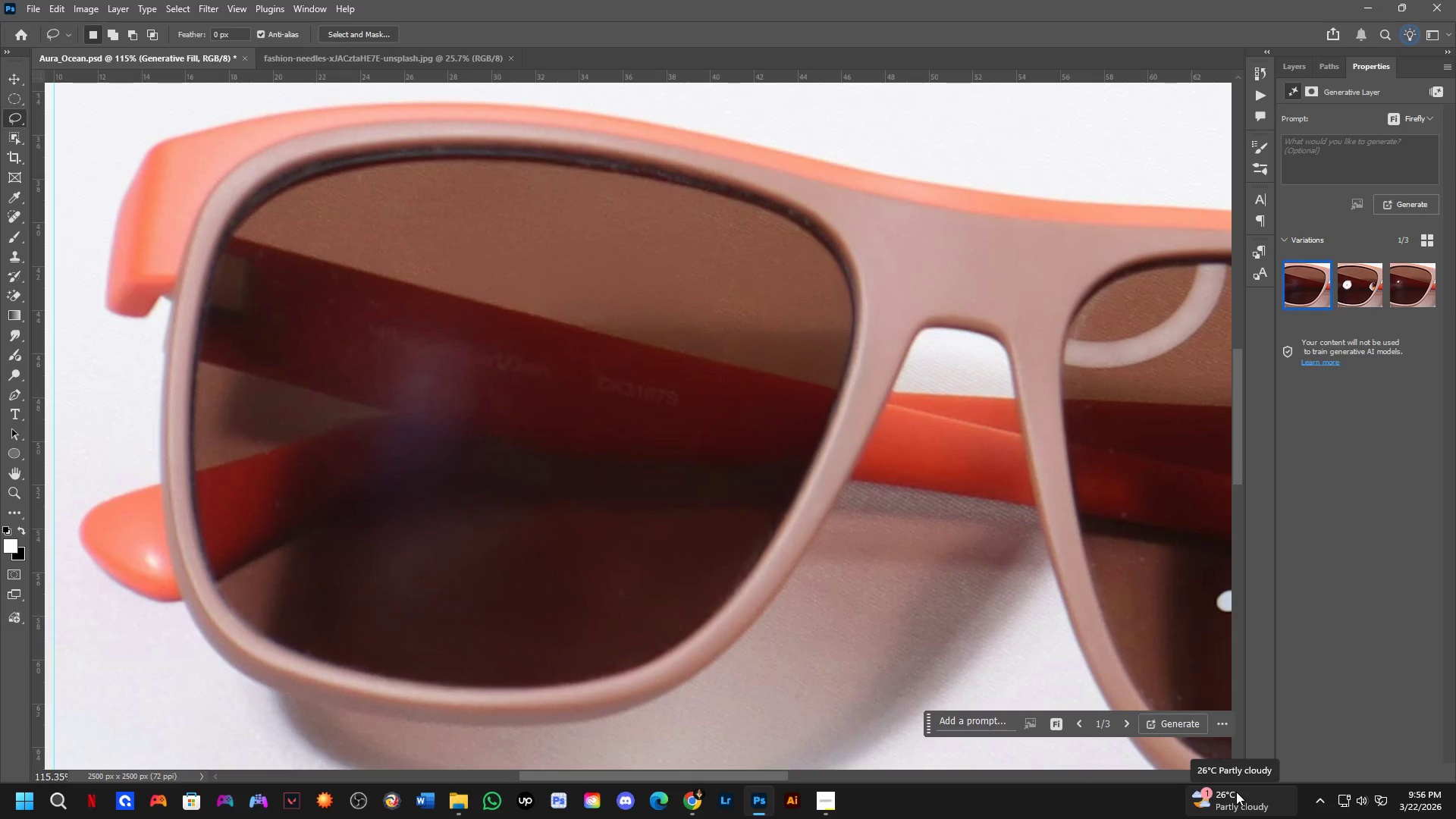 
scroll: coordinate [529, 592], scroll_direction: down, amount: 4.0
 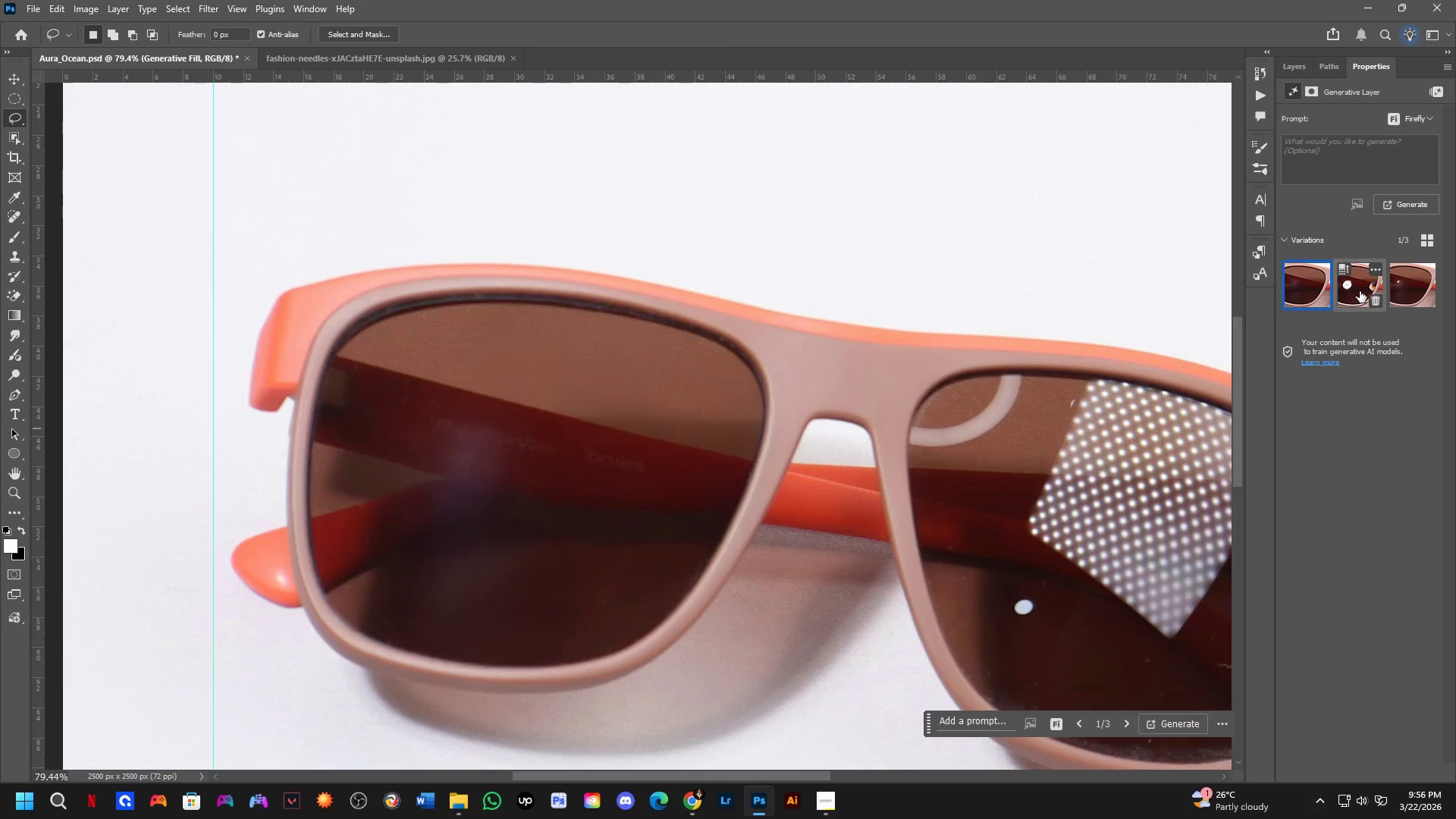 
double_click([1393, 291])
 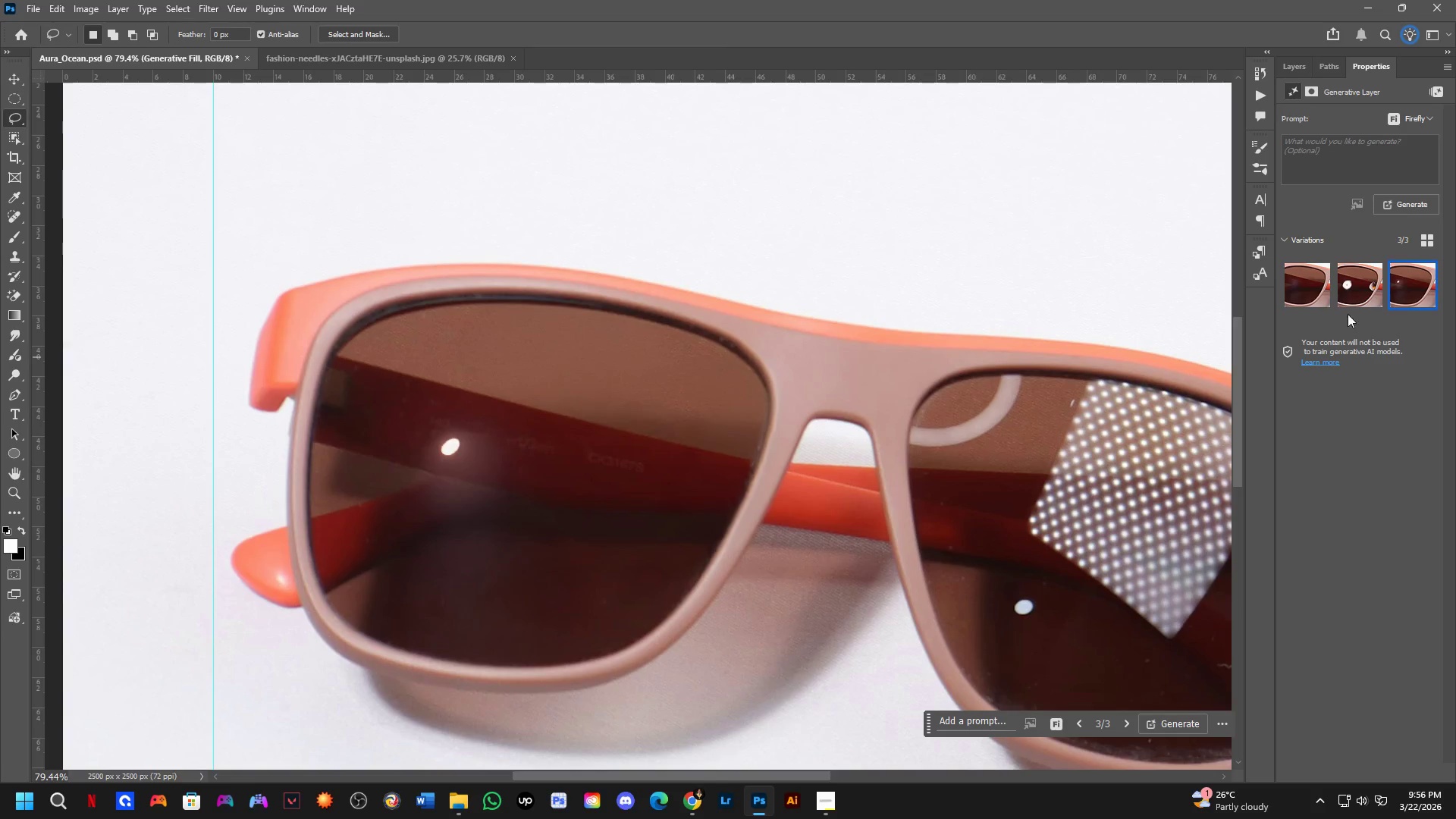 
left_click([1311, 295])
 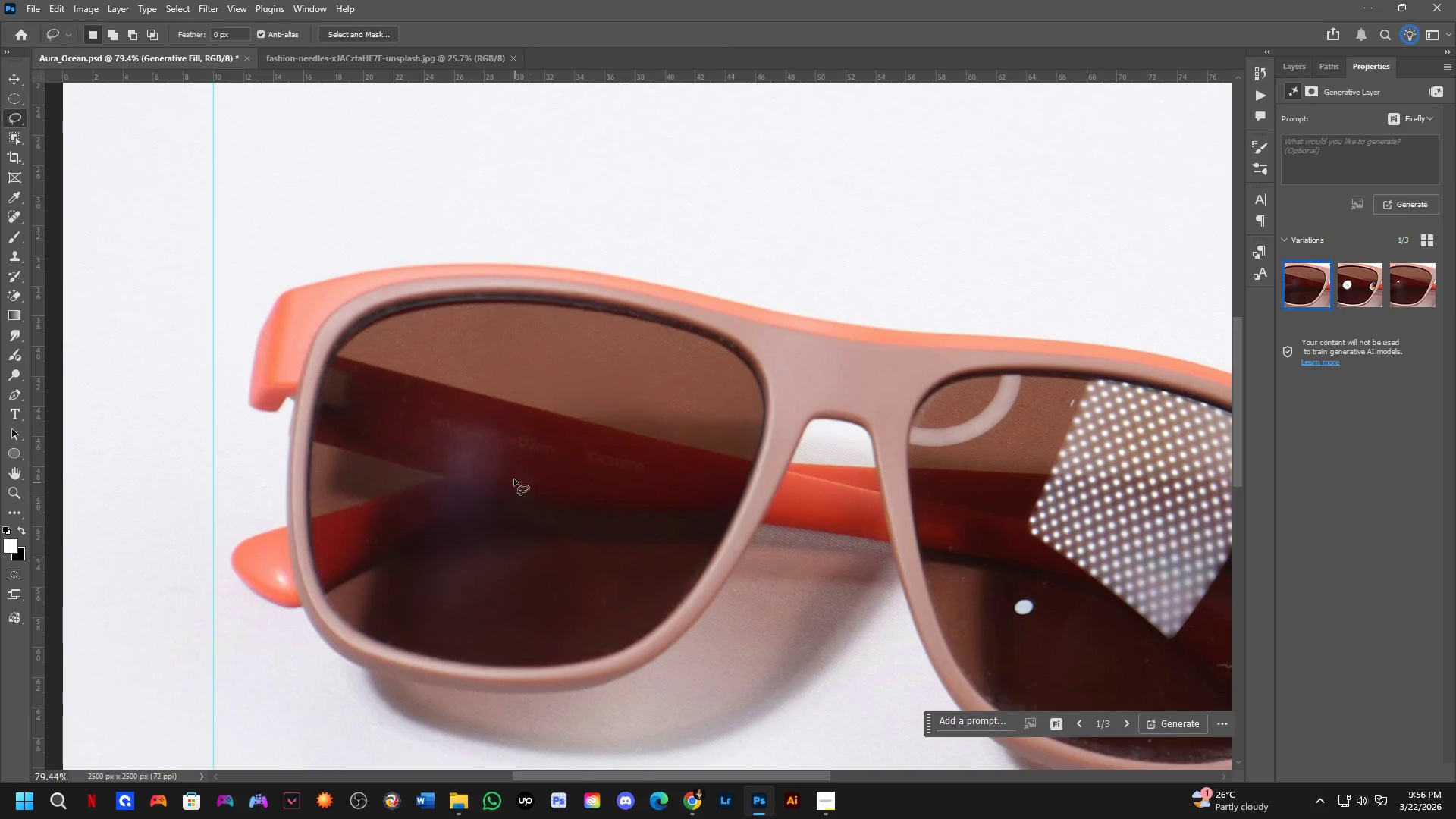 
scroll: coordinate [541, 449], scroll_direction: up, amount: 2.0
 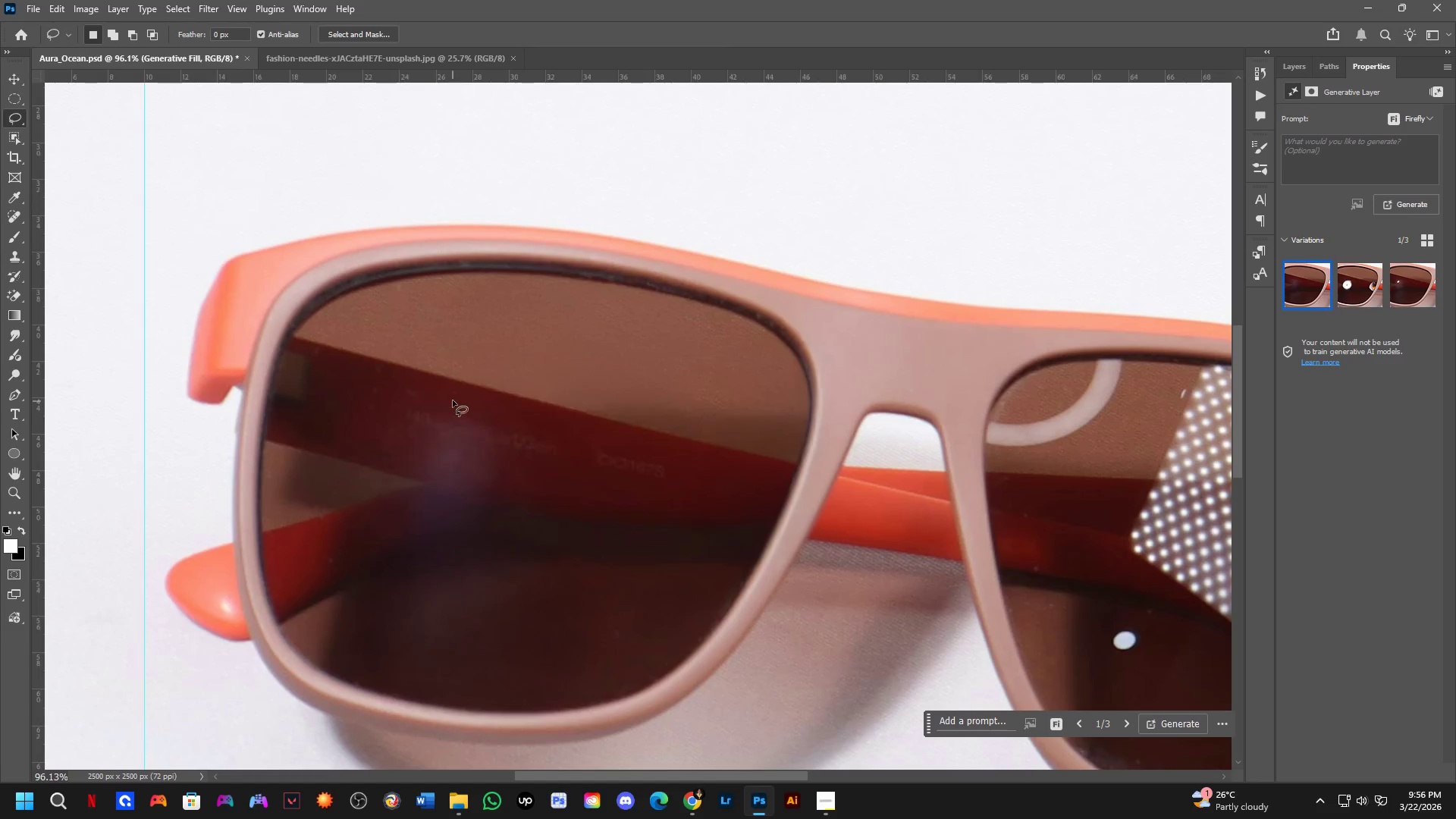 
left_click_drag(start_coordinate=[434, 395], to_coordinate=[516, 419])
 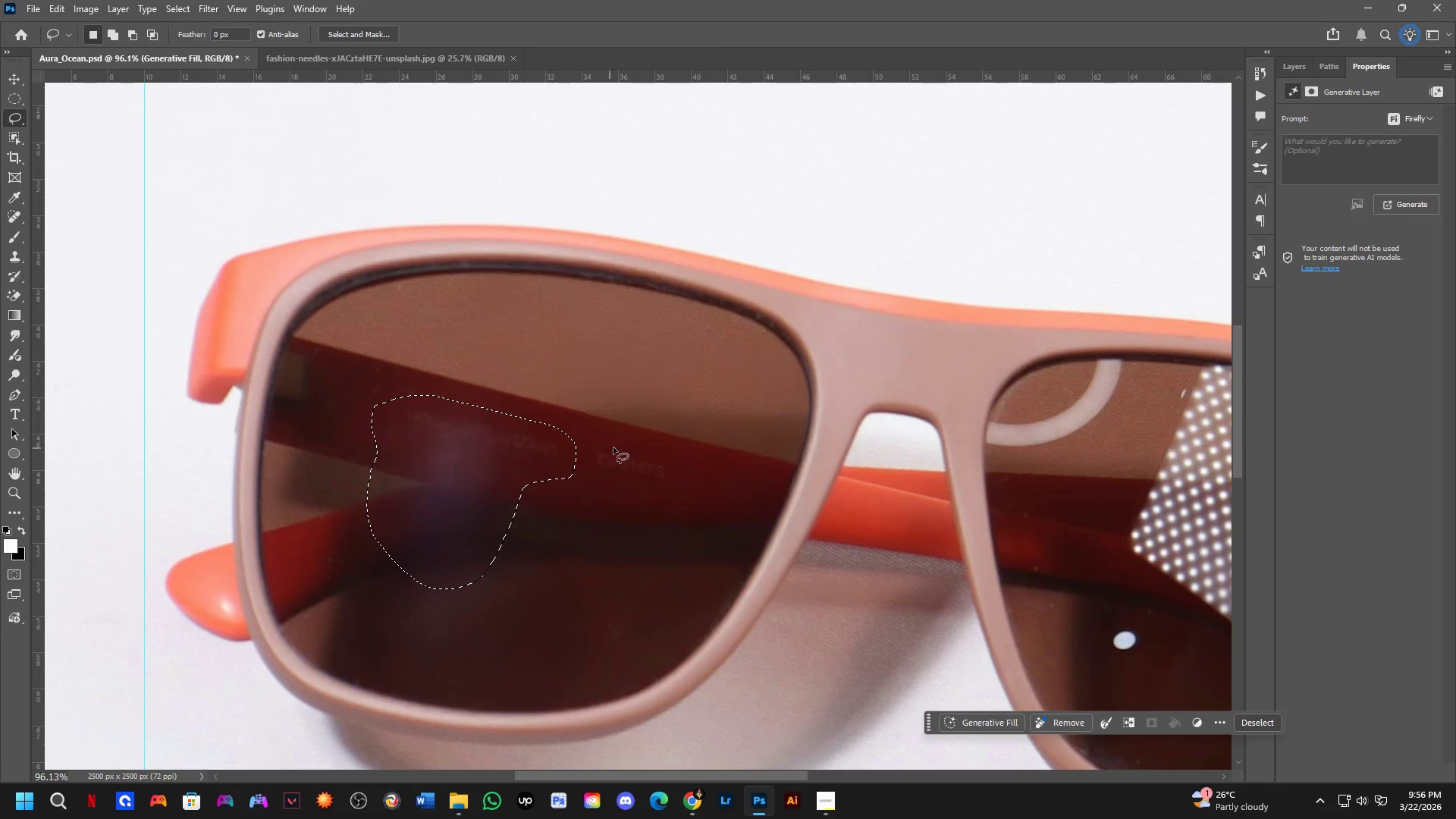 
key(Shift+ShiftLeft)
 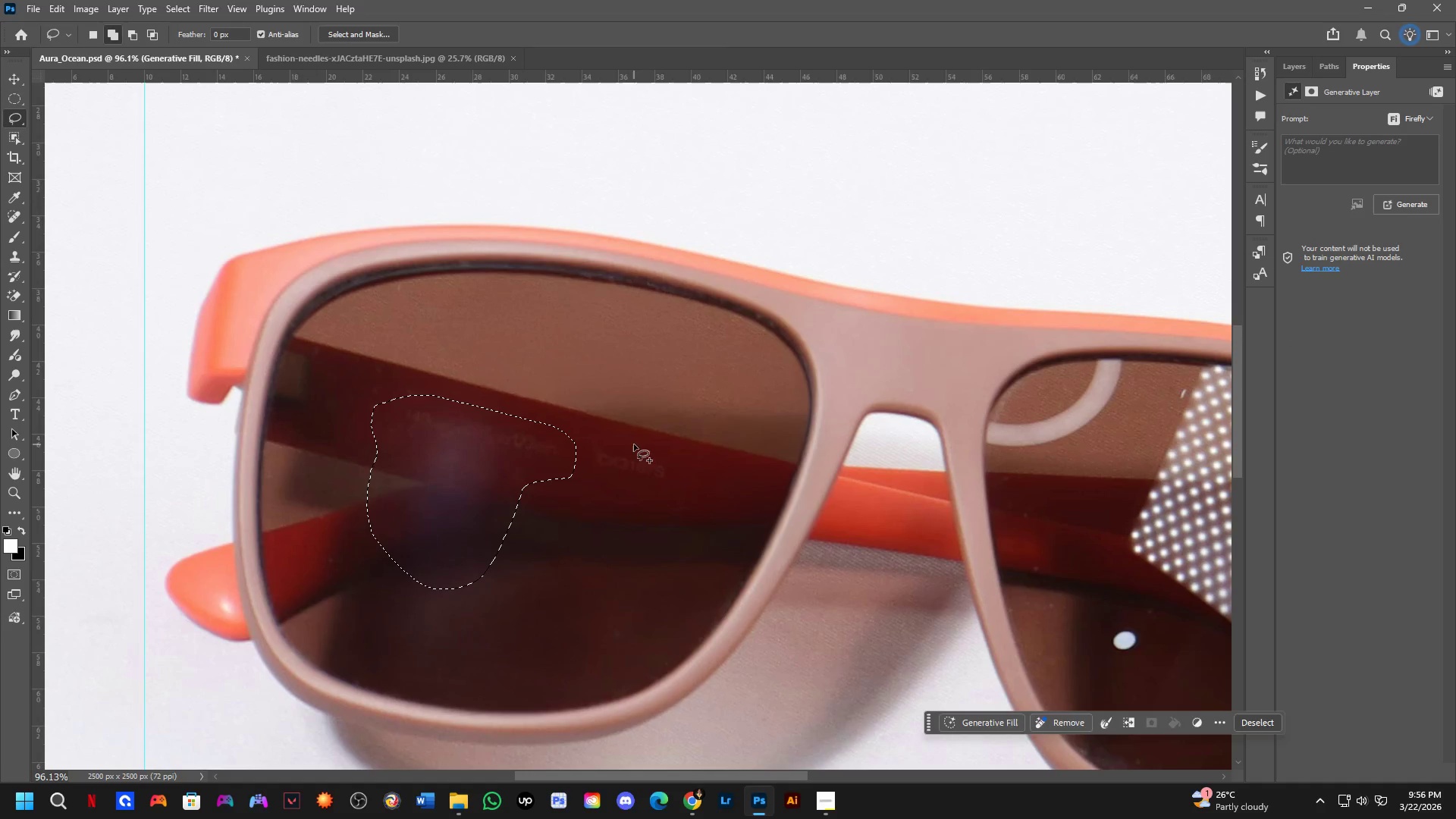 
left_click_drag(start_coordinate=[627, 438], to_coordinate=[707, 449])
 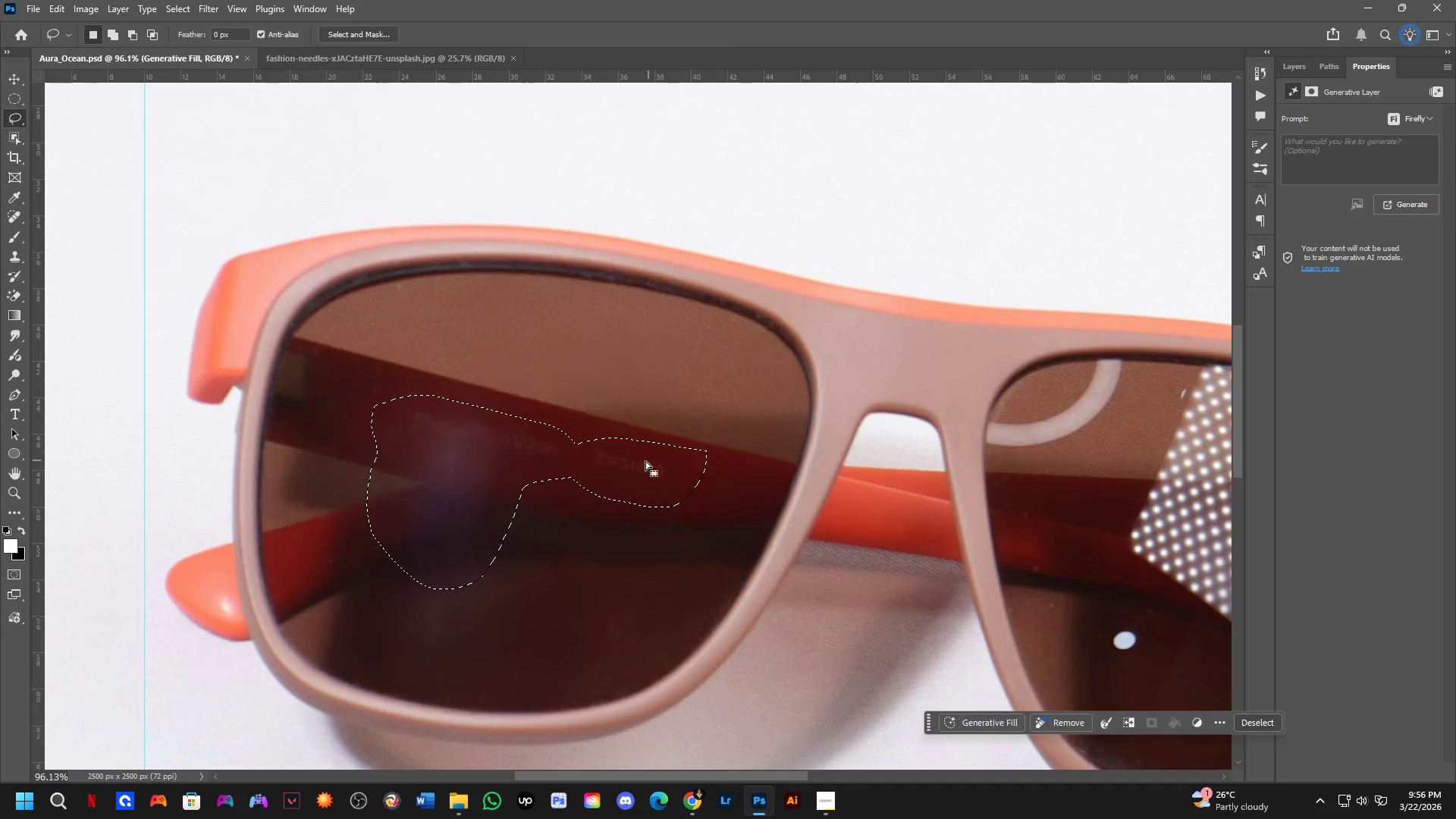 
hold_key(key=Space, duration=0.52)
 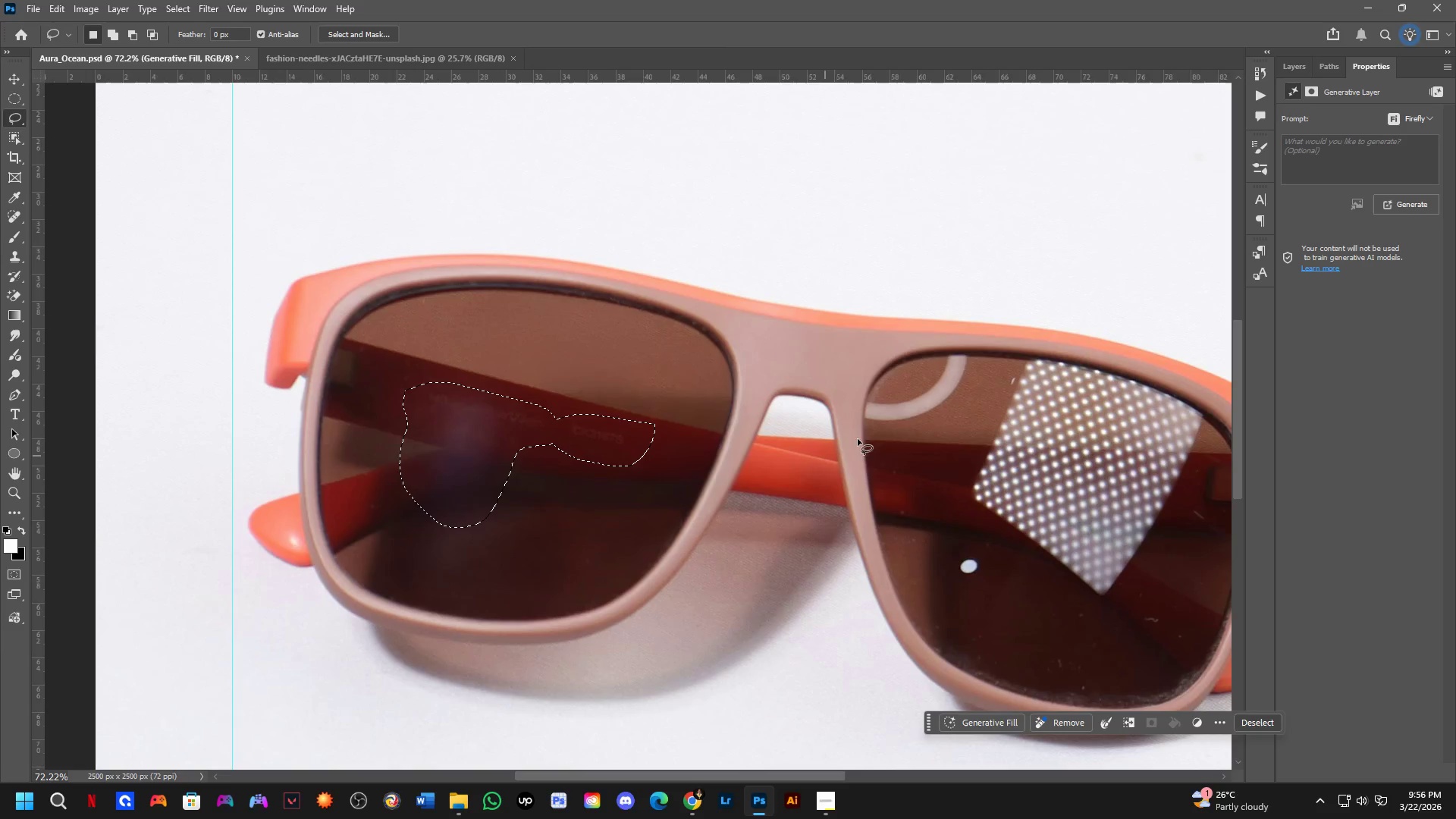 
scroll: coordinate [638, 467], scroll_direction: down, amount: 3.0
 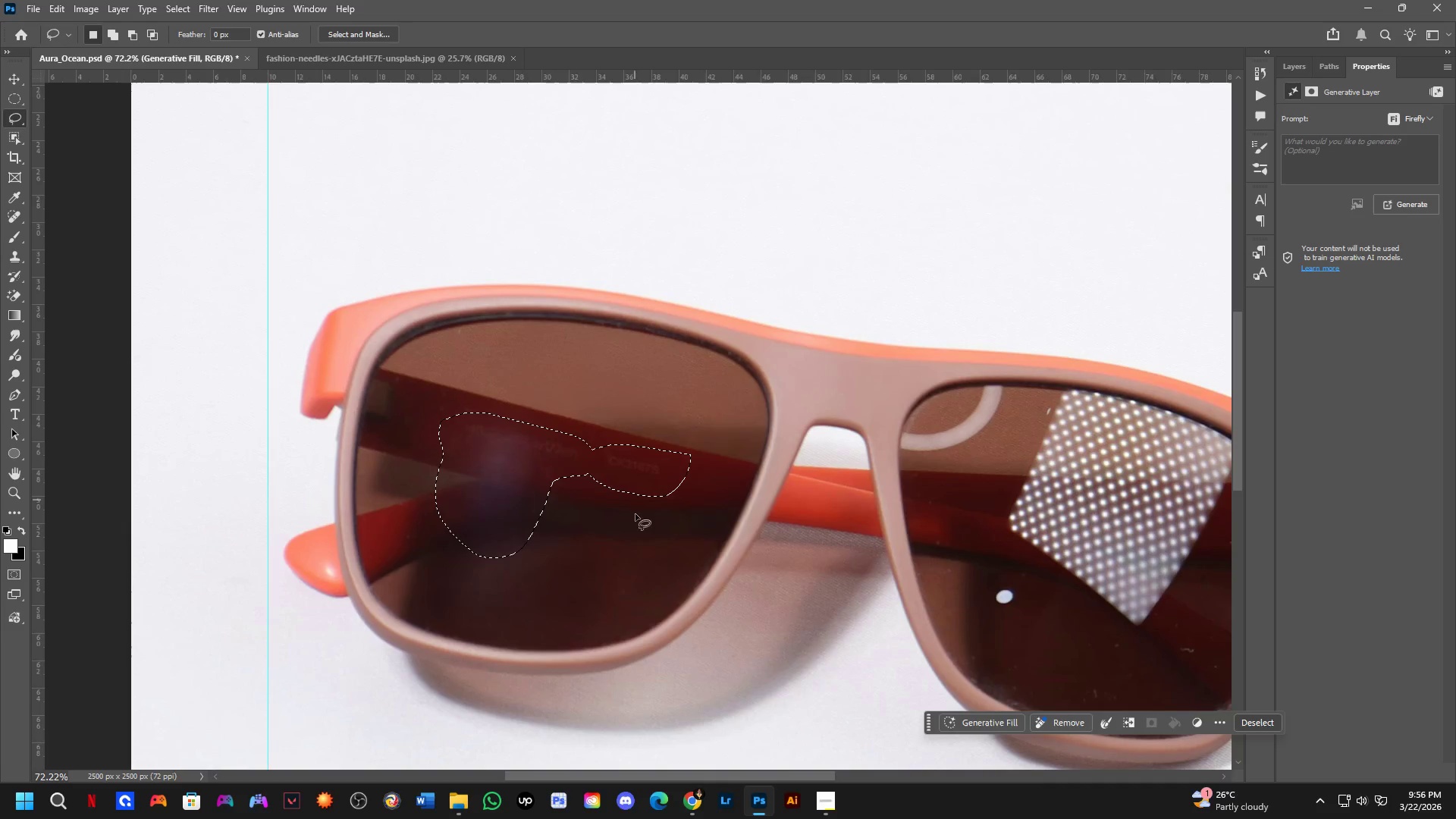 
left_click_drag(start_coordinate=[649, 537], to_coordinate=[613, 507])
 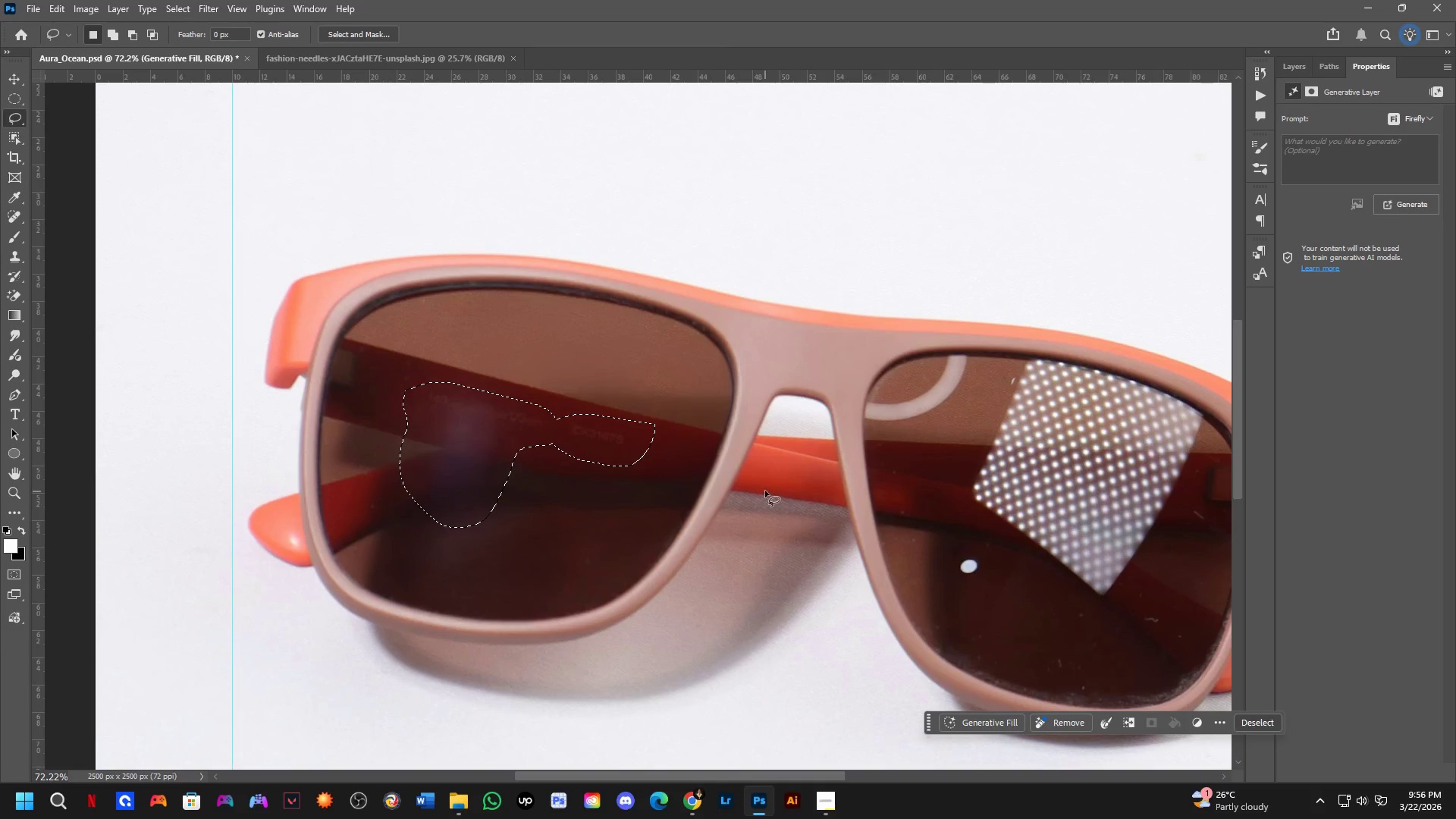 
scroll: coordinate [939, 368], scroll_direction: up, amount: 3.0
 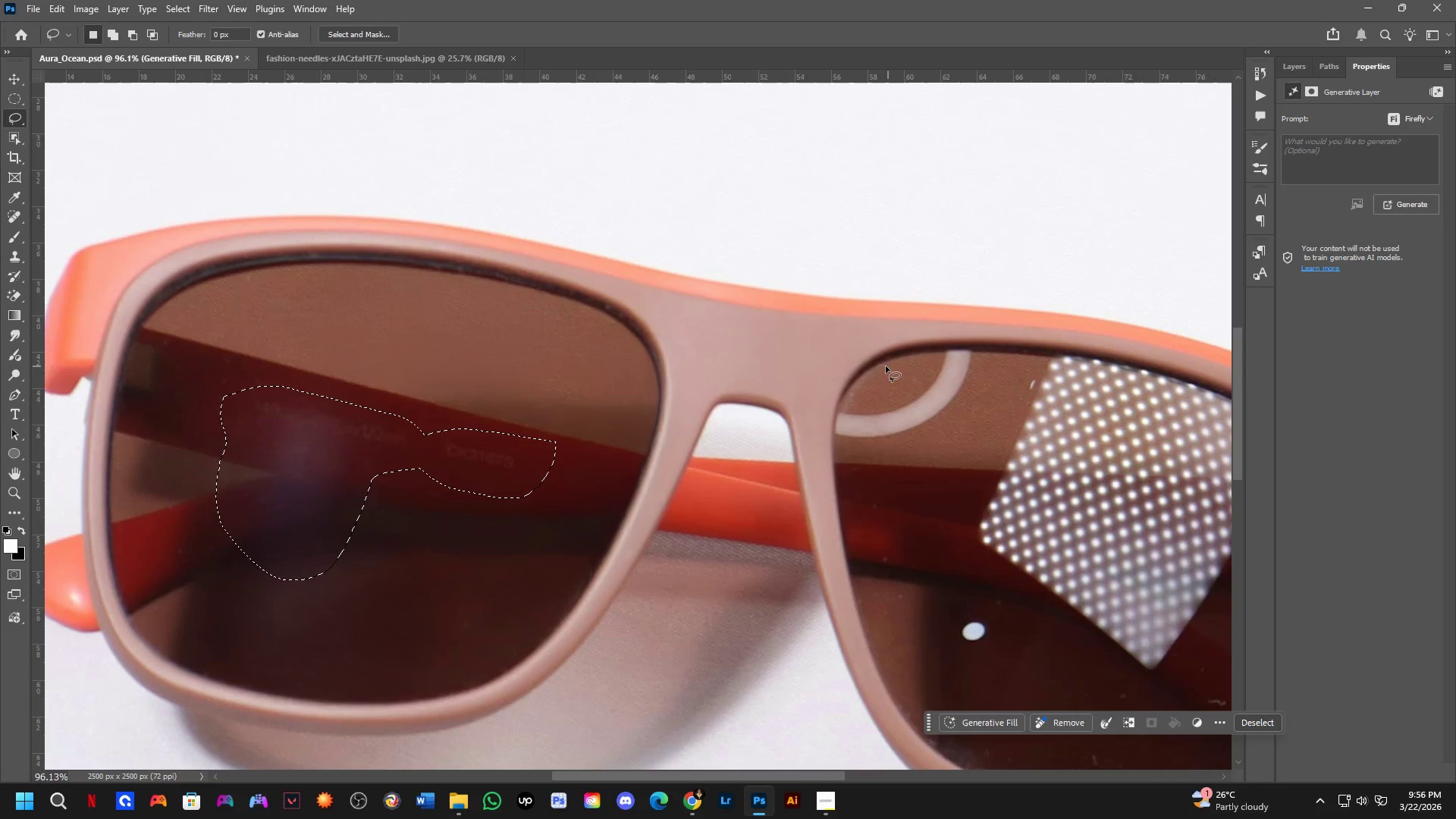 
key(Shift+ShiftLeft)
 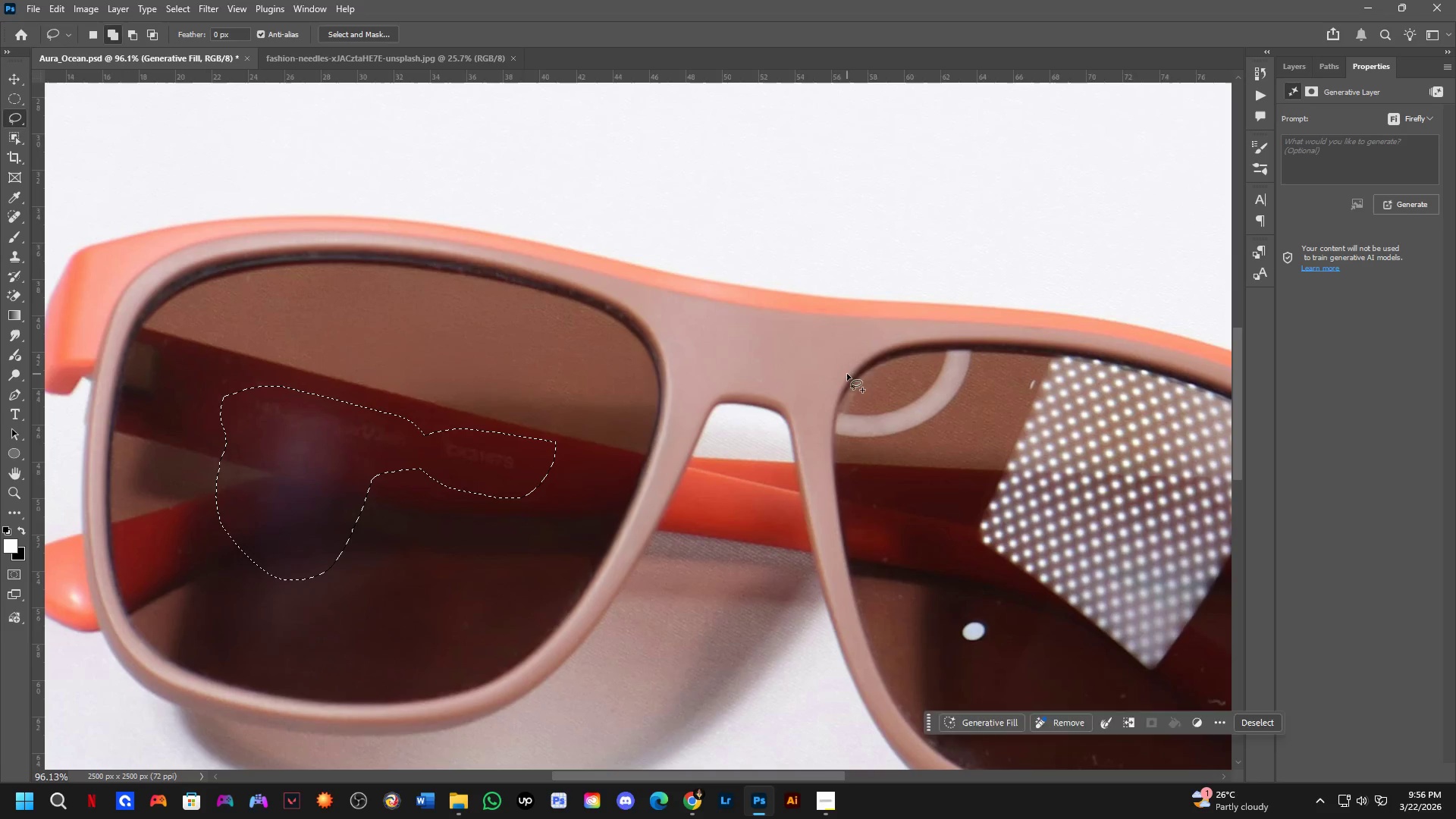 
left_click_drag(start_coordinate=[846, 374], to_coordinate=[913, 338])
 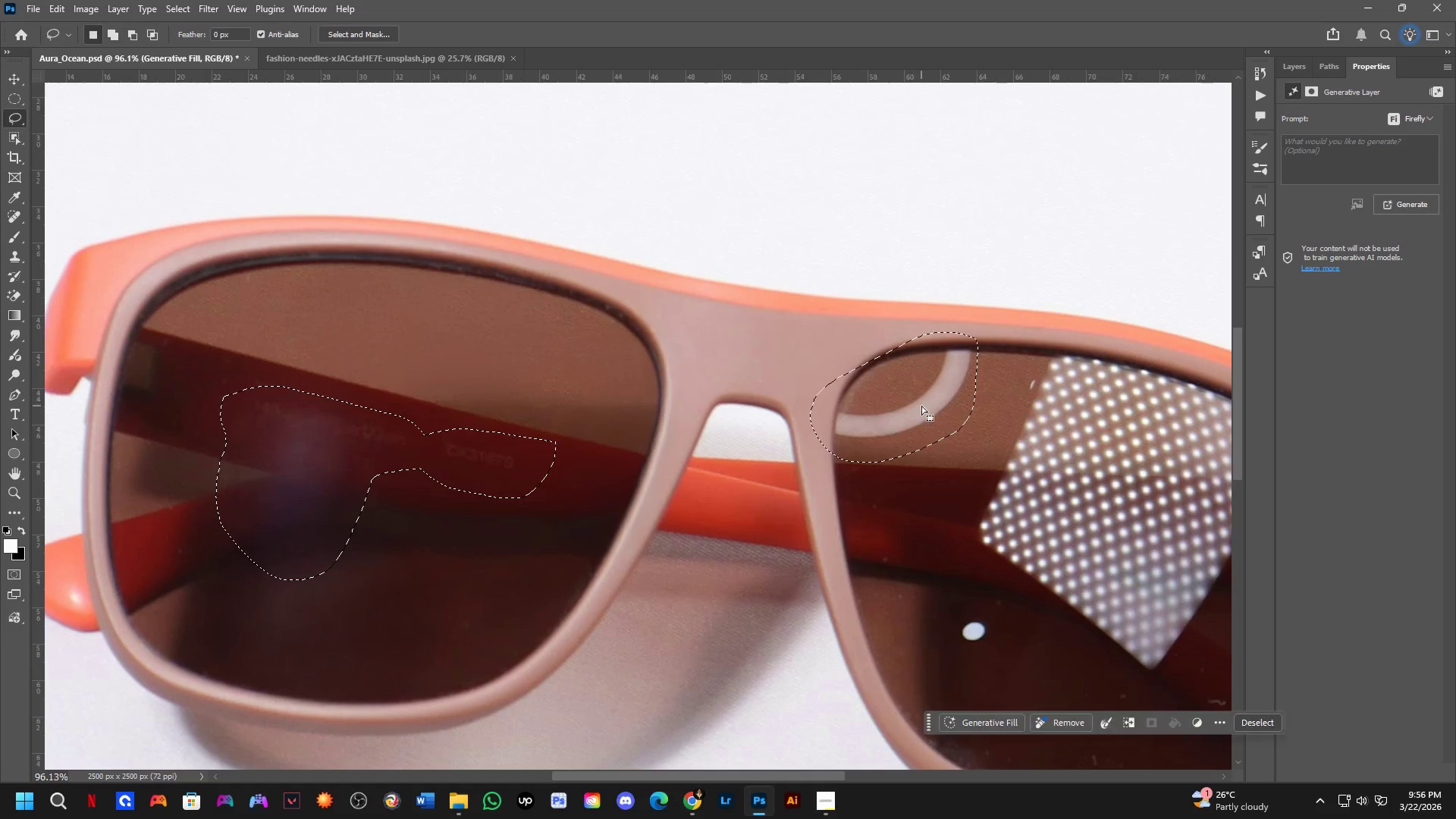 
scroll: coordinate [921, 421], scroll_direction: down, amount: 3.0
 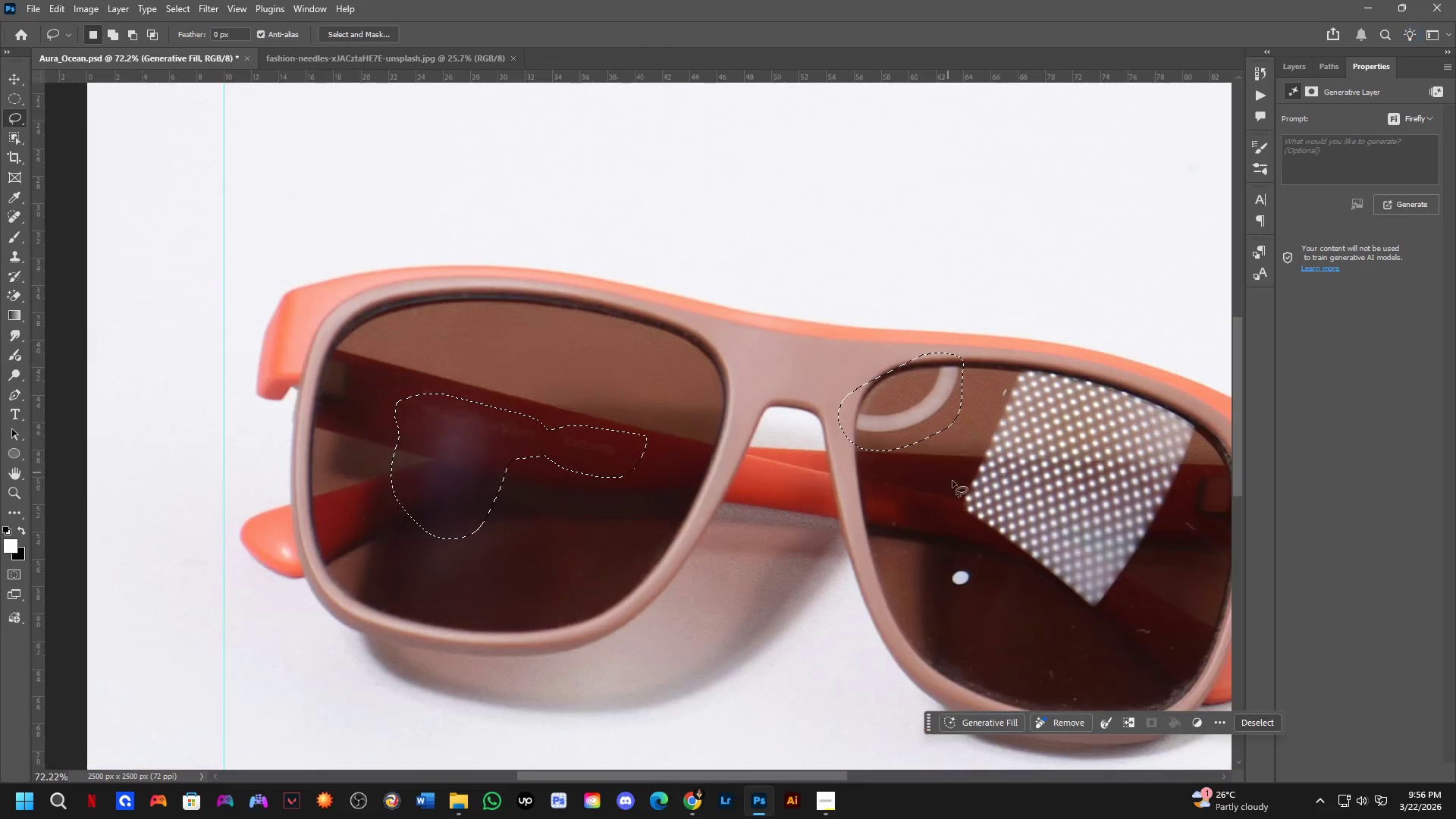 
hold_key(key=Space, duration=0.44)
 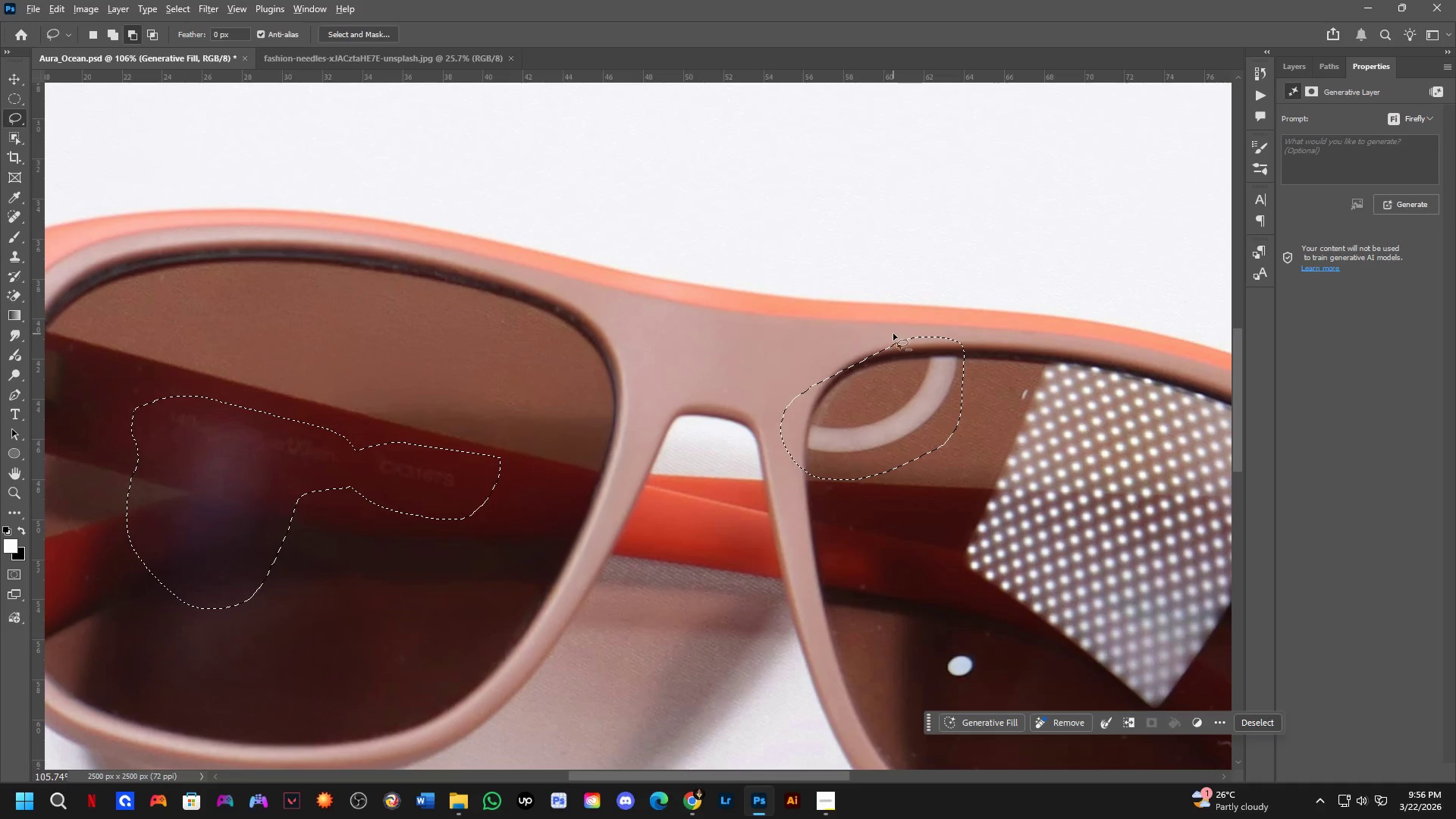 
left_click_drag(start_coordinate=[956, 488], to_coordinate=[922, 481])
 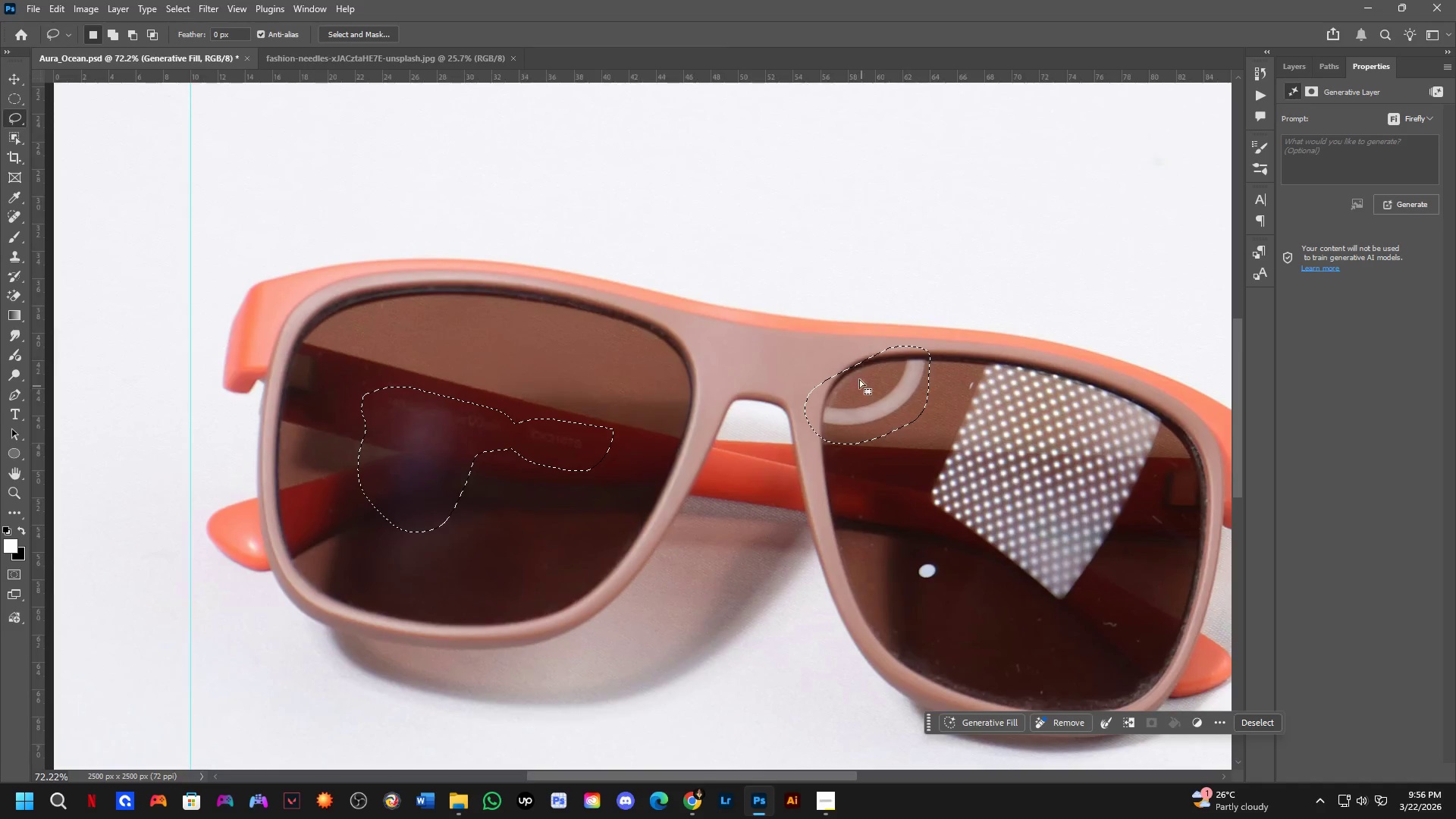 
hold_key(key=AltLeft, duration=0.42)
 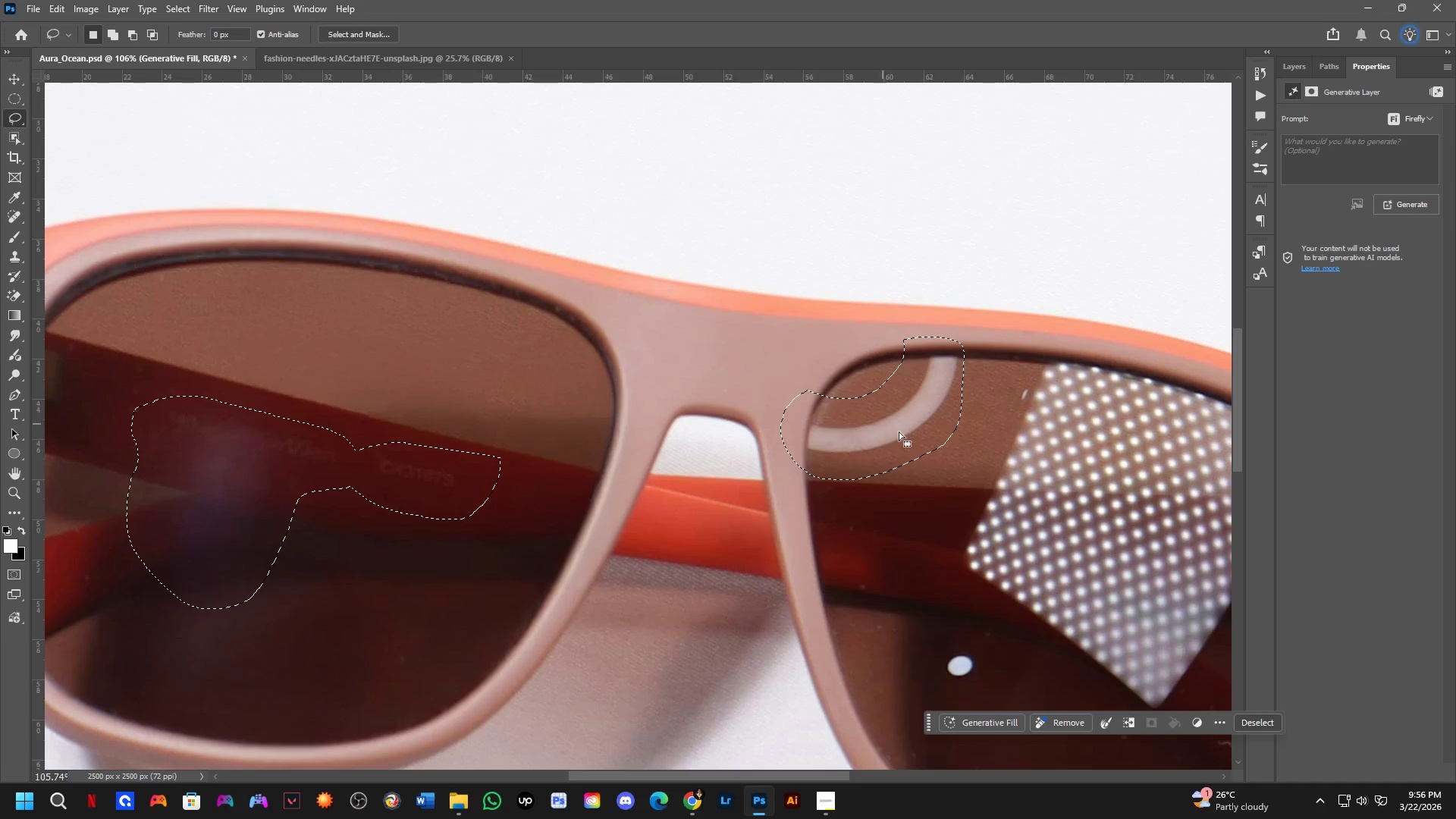 
scroll: coordinate [858, 357], scroll_direction: up, amount: 4.0
 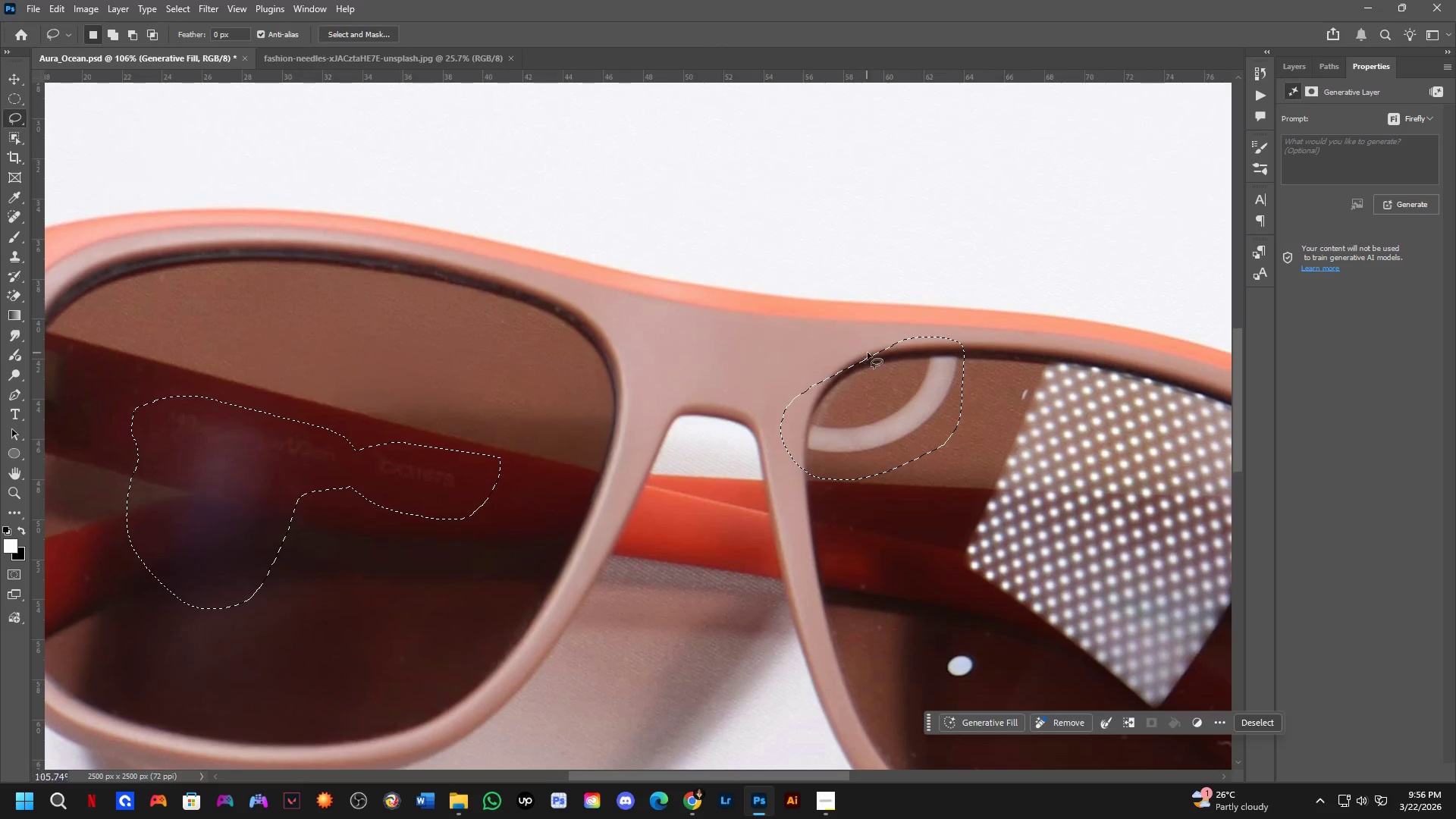 
left_click_drag(start_coordinate=[901, 333], to_coordinate=[778, 377])
 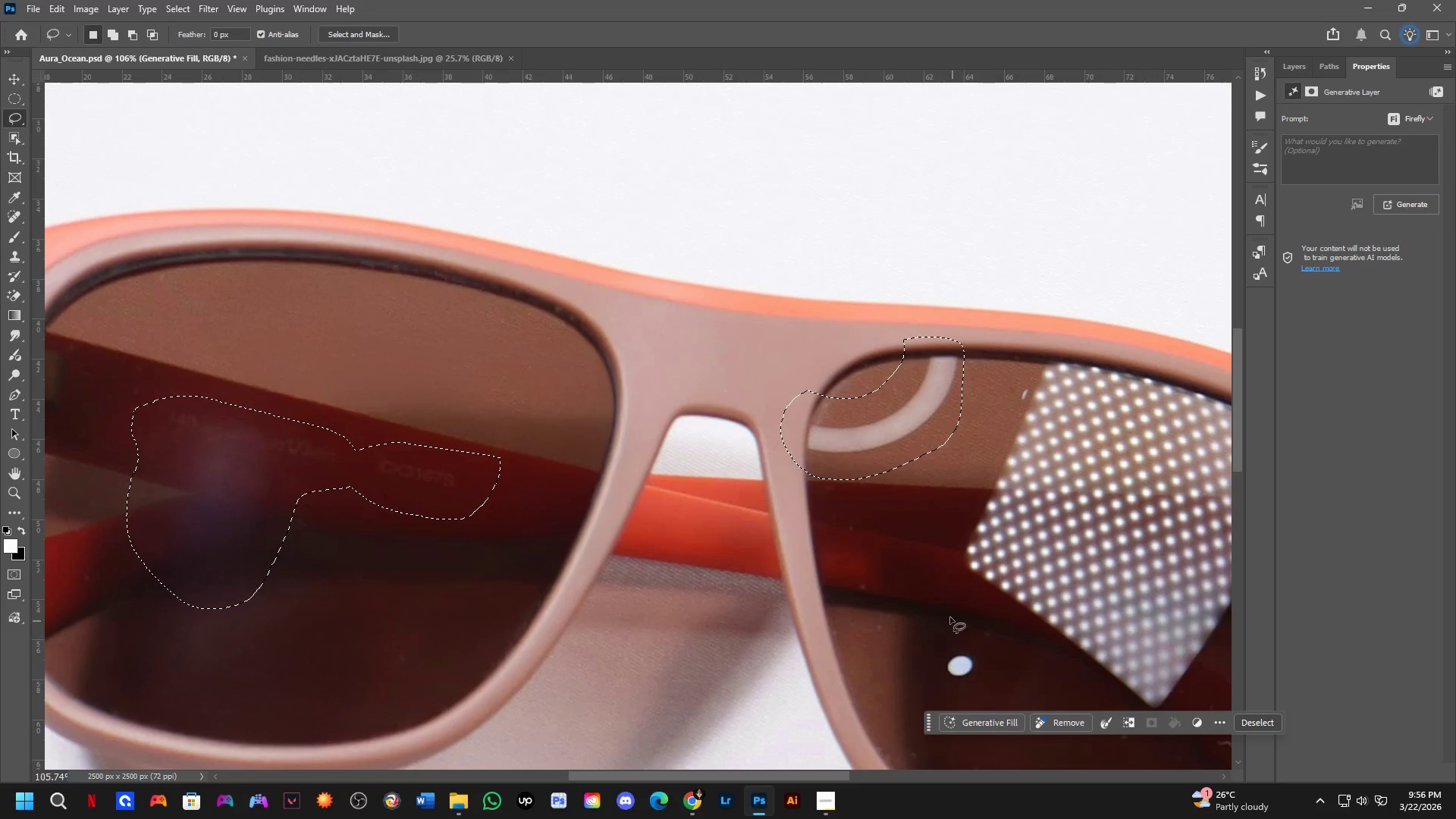 
hold_key(key=Space, duration=0.52)
 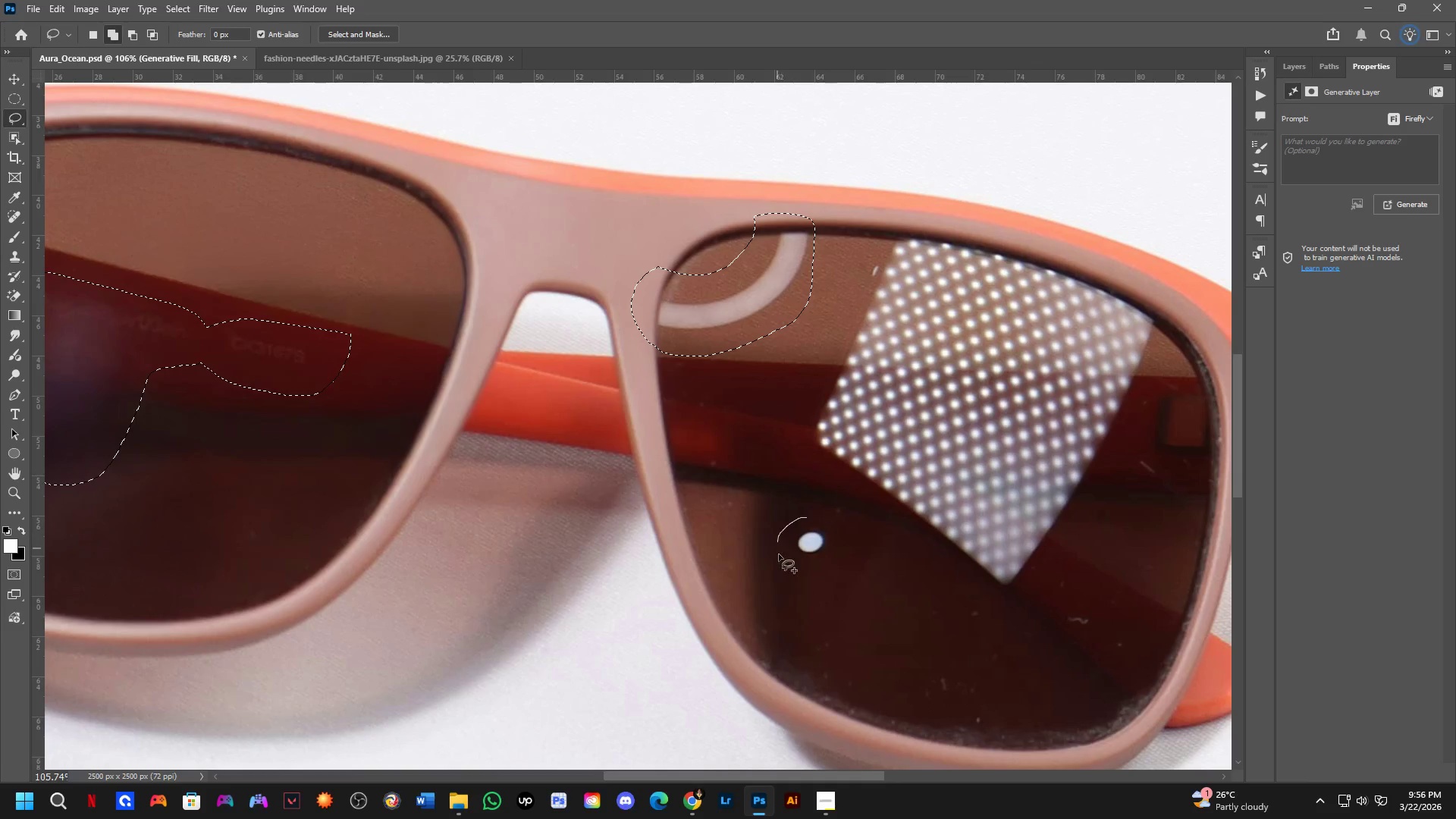 
left_click_drag(start_coordinate=[964, 564], to_coordinate=[814, 441])
 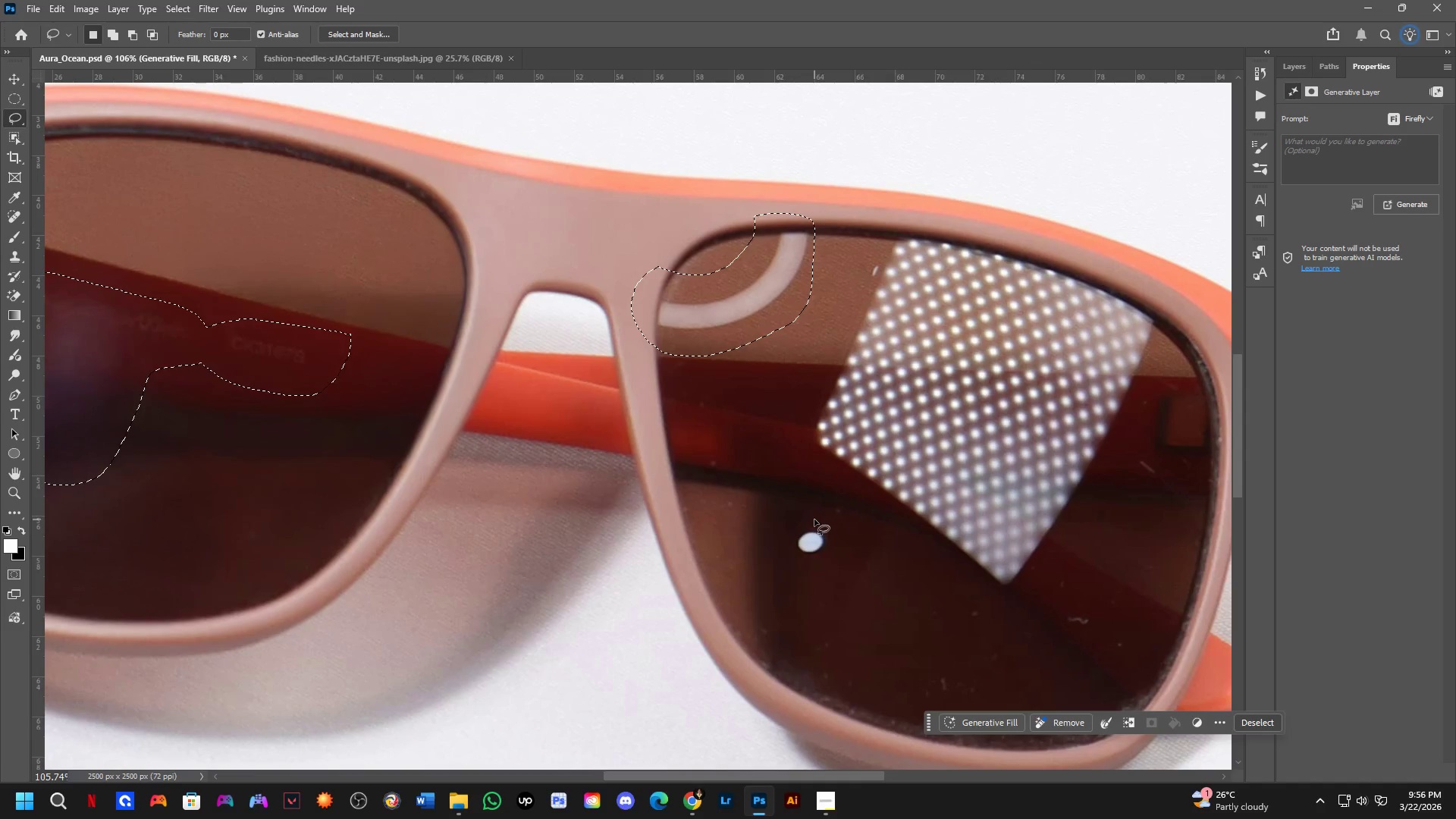 
key(Shift+ShiftLeft)
 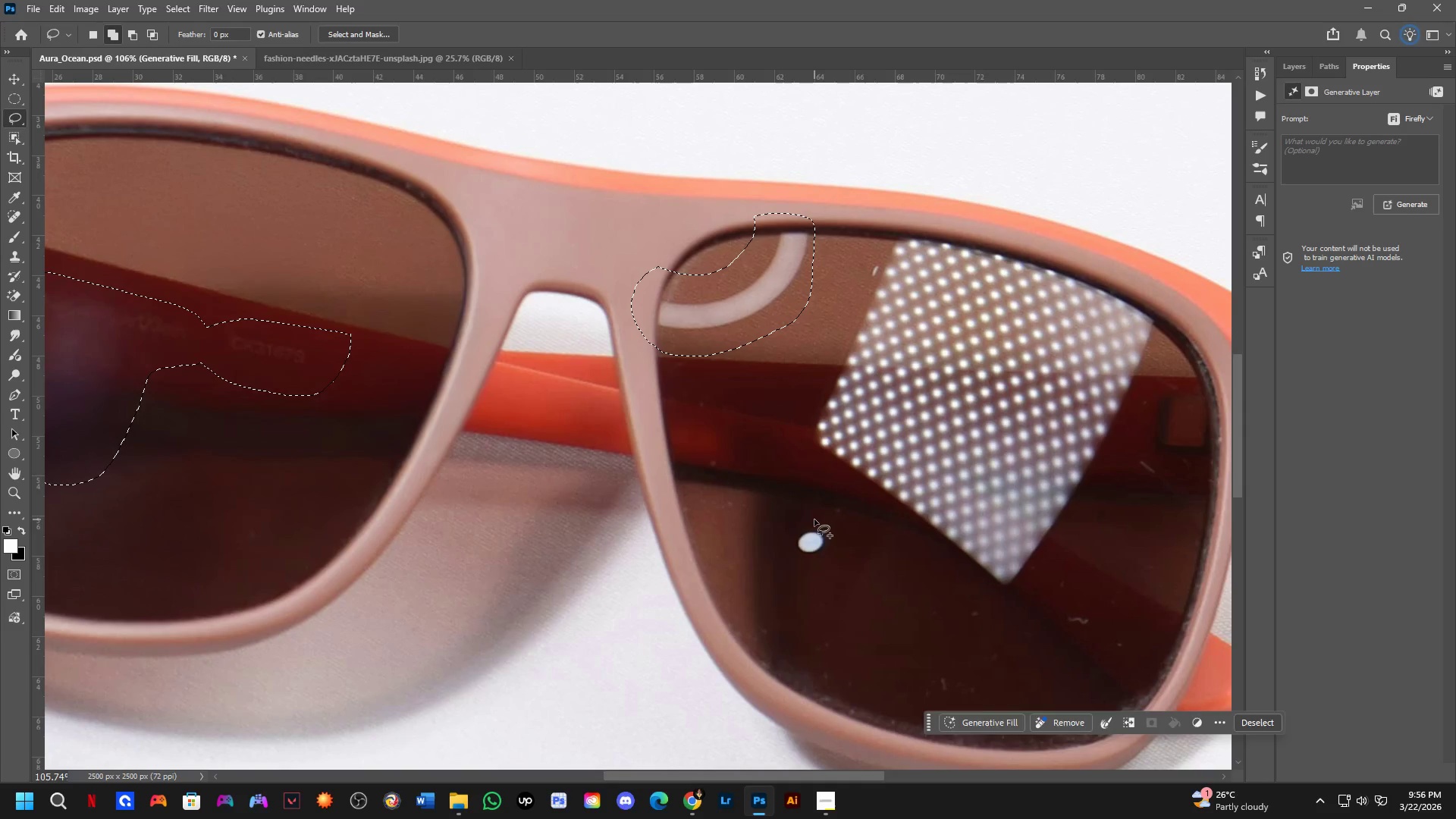 
left_click_drag(start_coordinate=[806, 518], to_coordinate=[842, 519])
 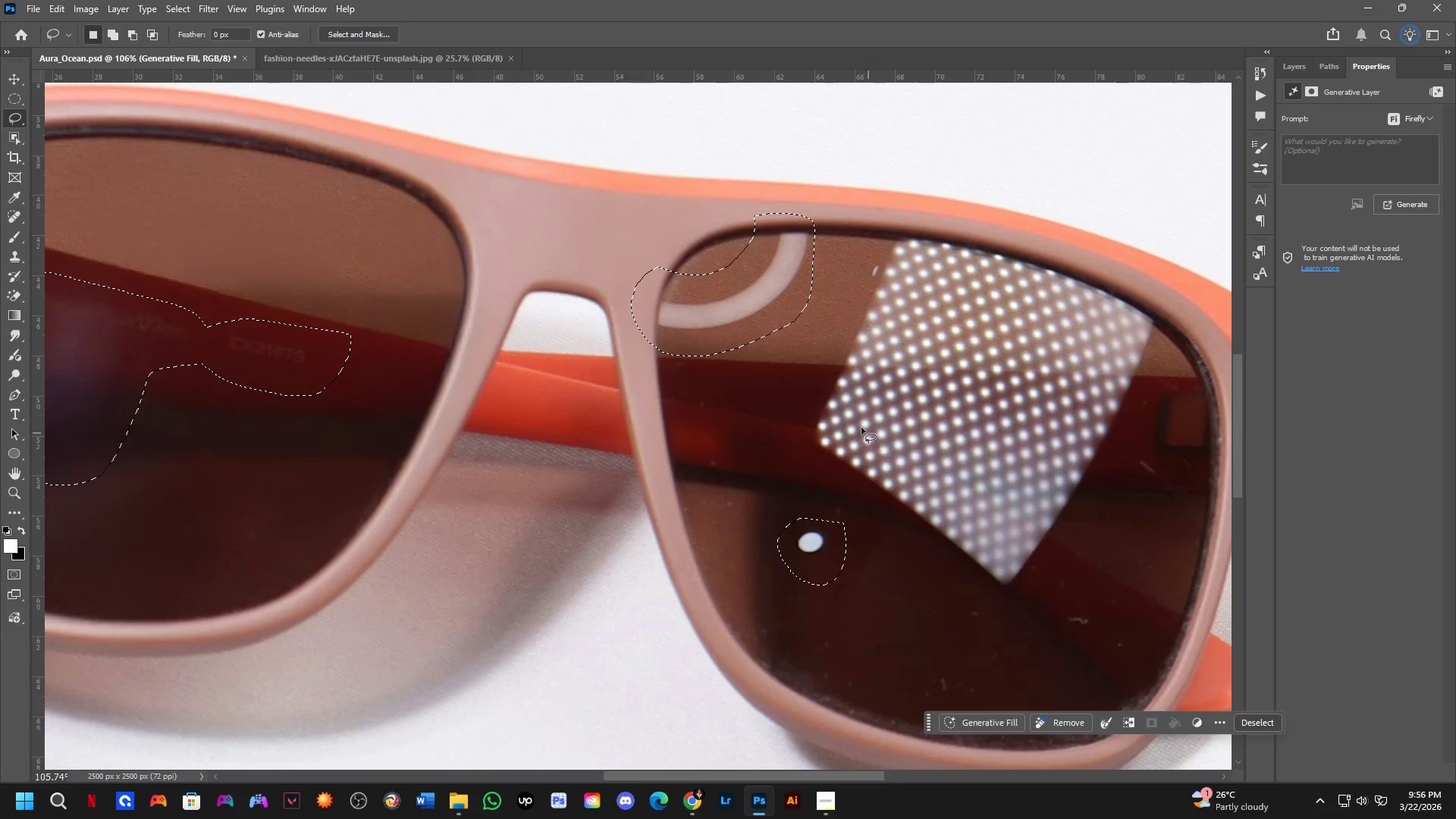 
scroll: coordinate [843, 413], scroll_direction: down, amount: 2.0
 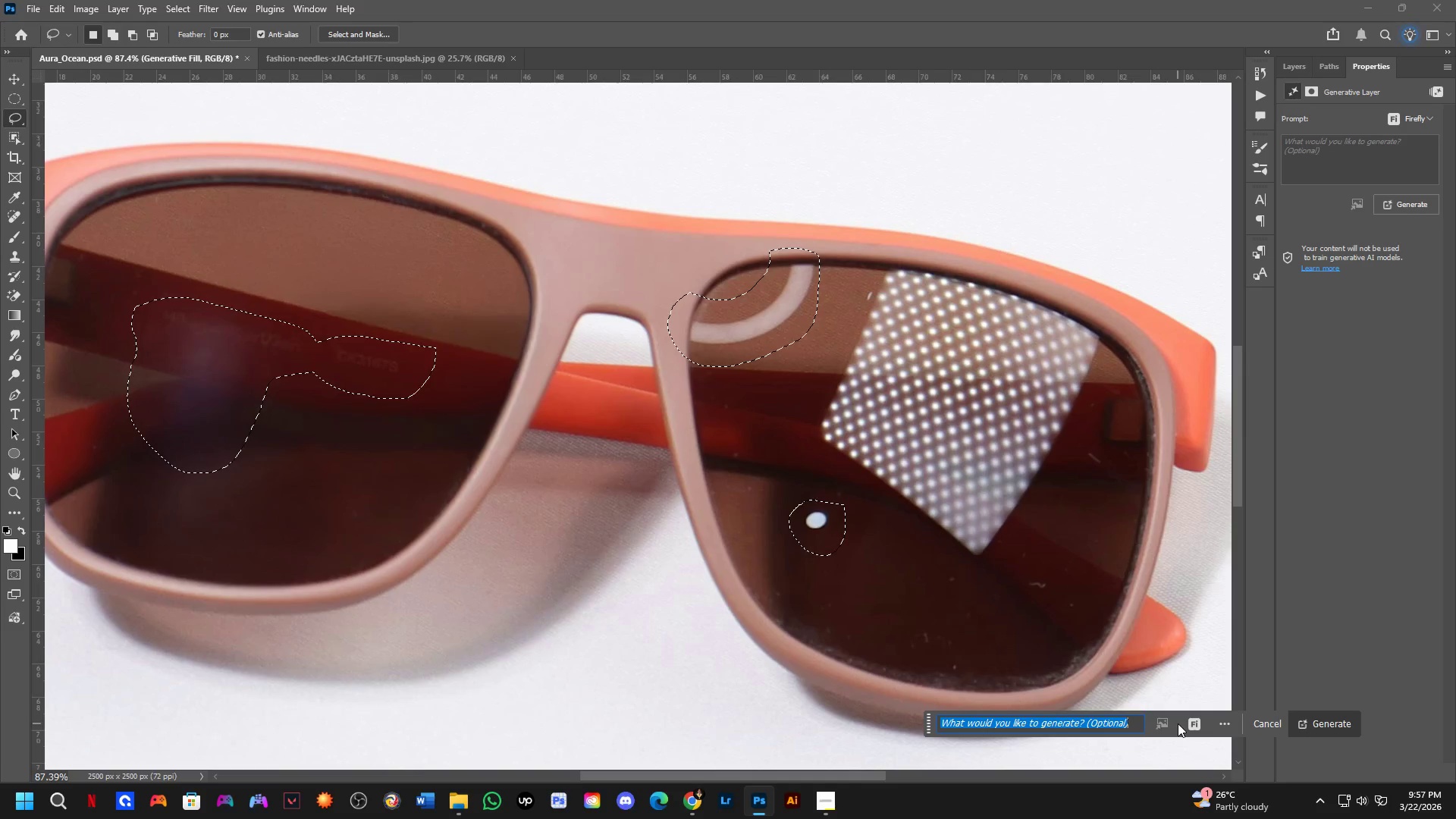 
type(re)
key(Backspace)
key(Backspace)
key(Backspace)
type(remove)
 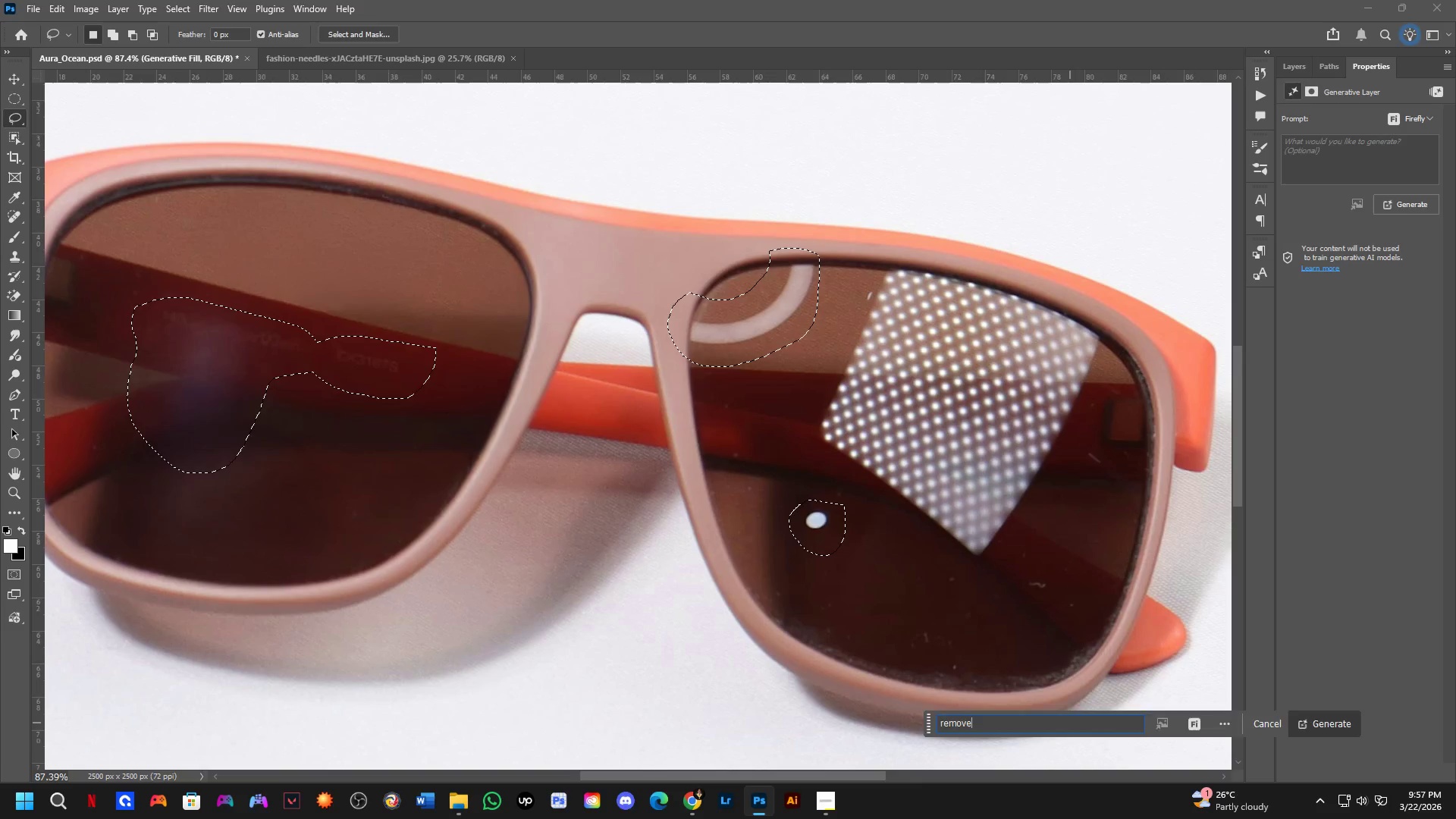 
key(Enter)
 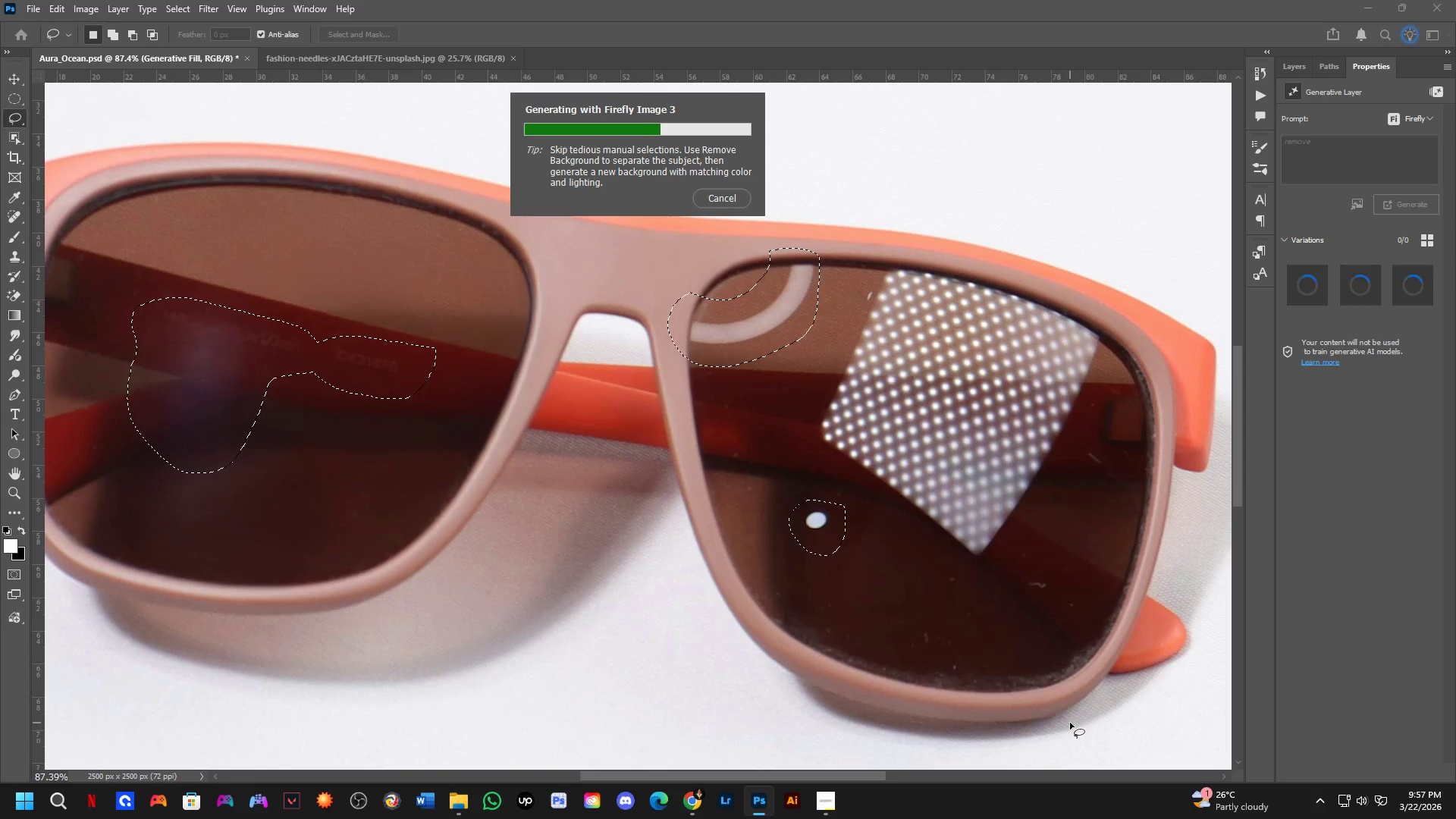 
wait(12.34)
 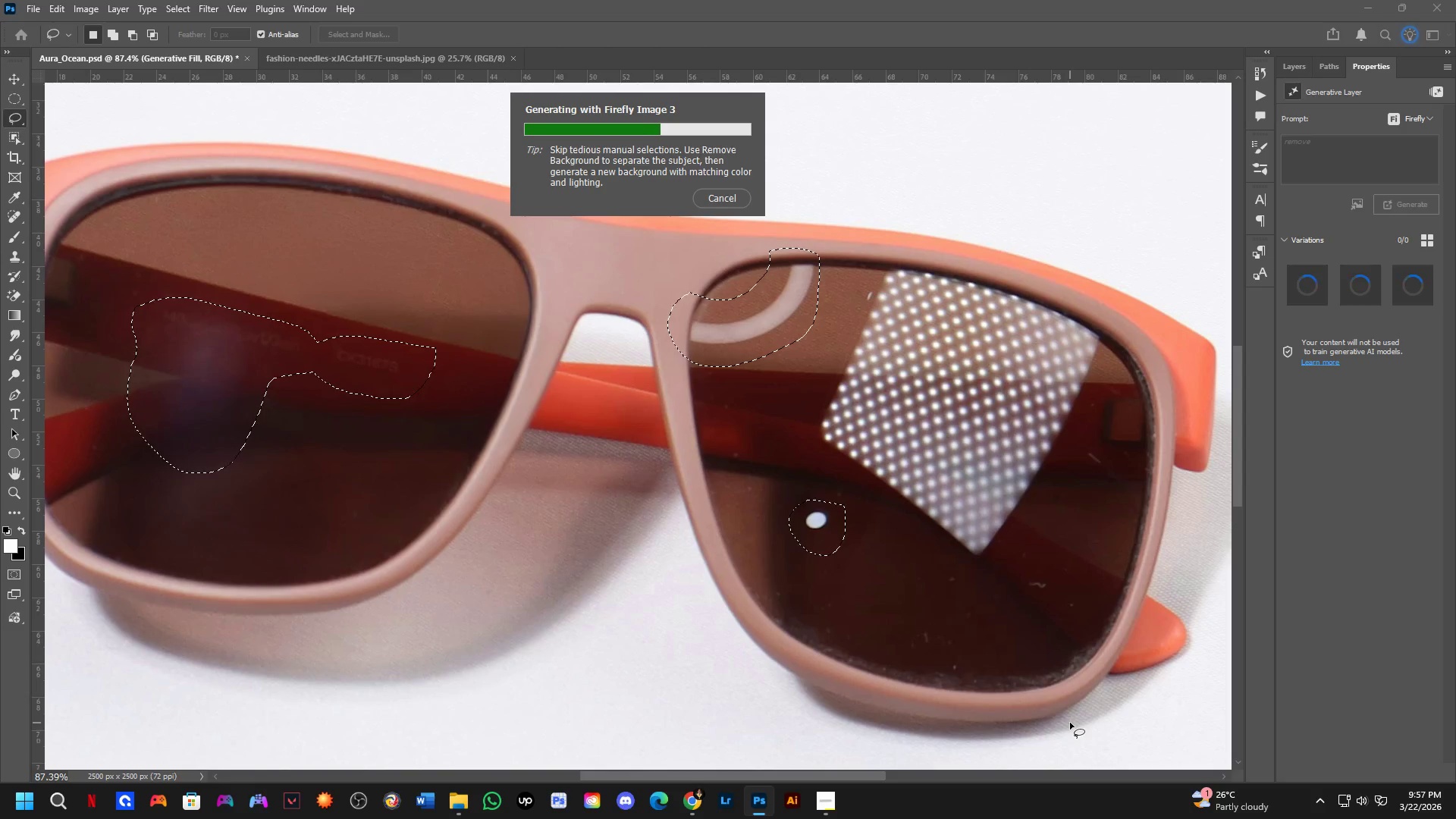 
key(Shift+ShiftLeft)
 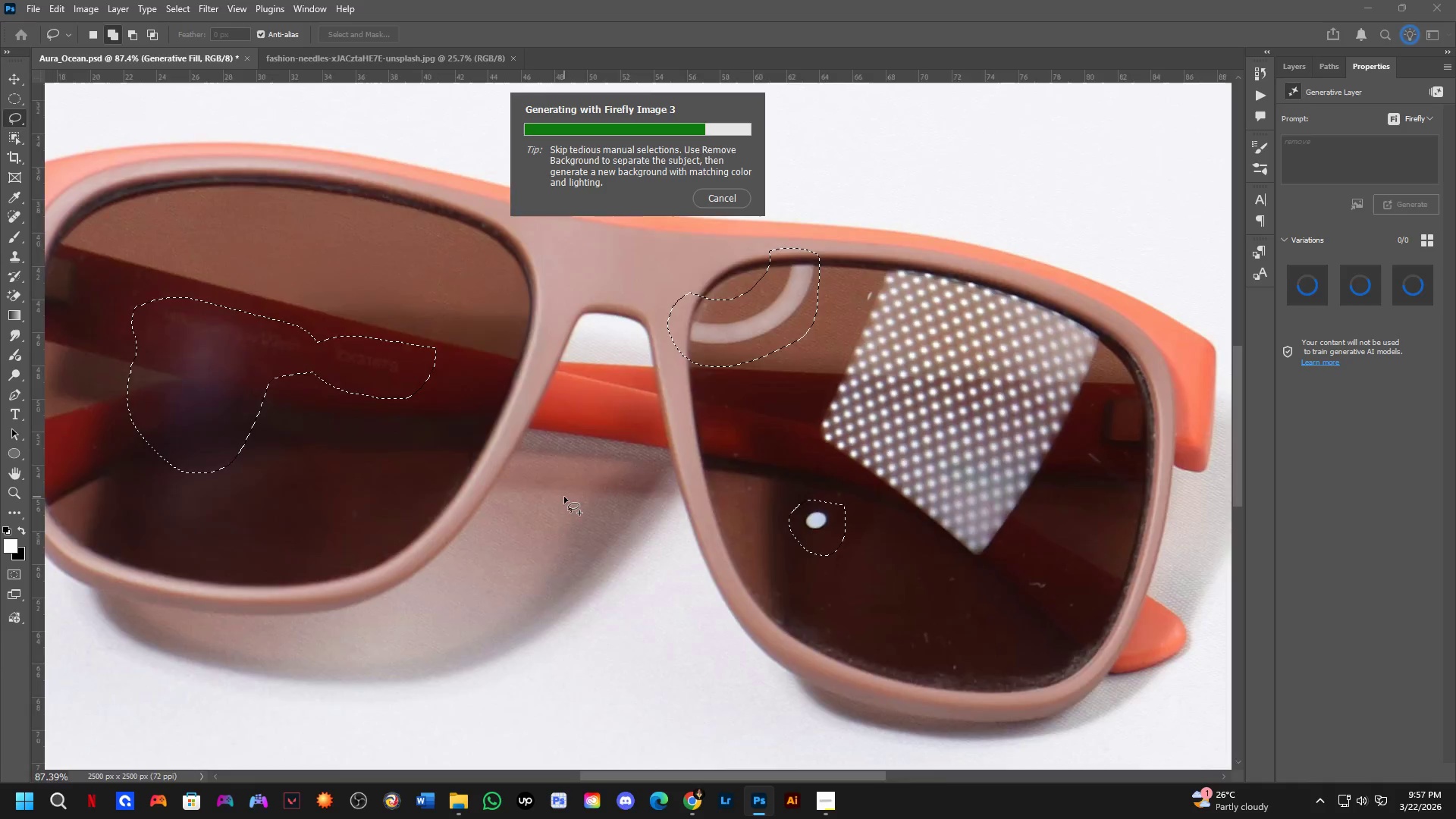 
scroll: coordinate [564, 491], scroll_direction: down, amount: 3.0
 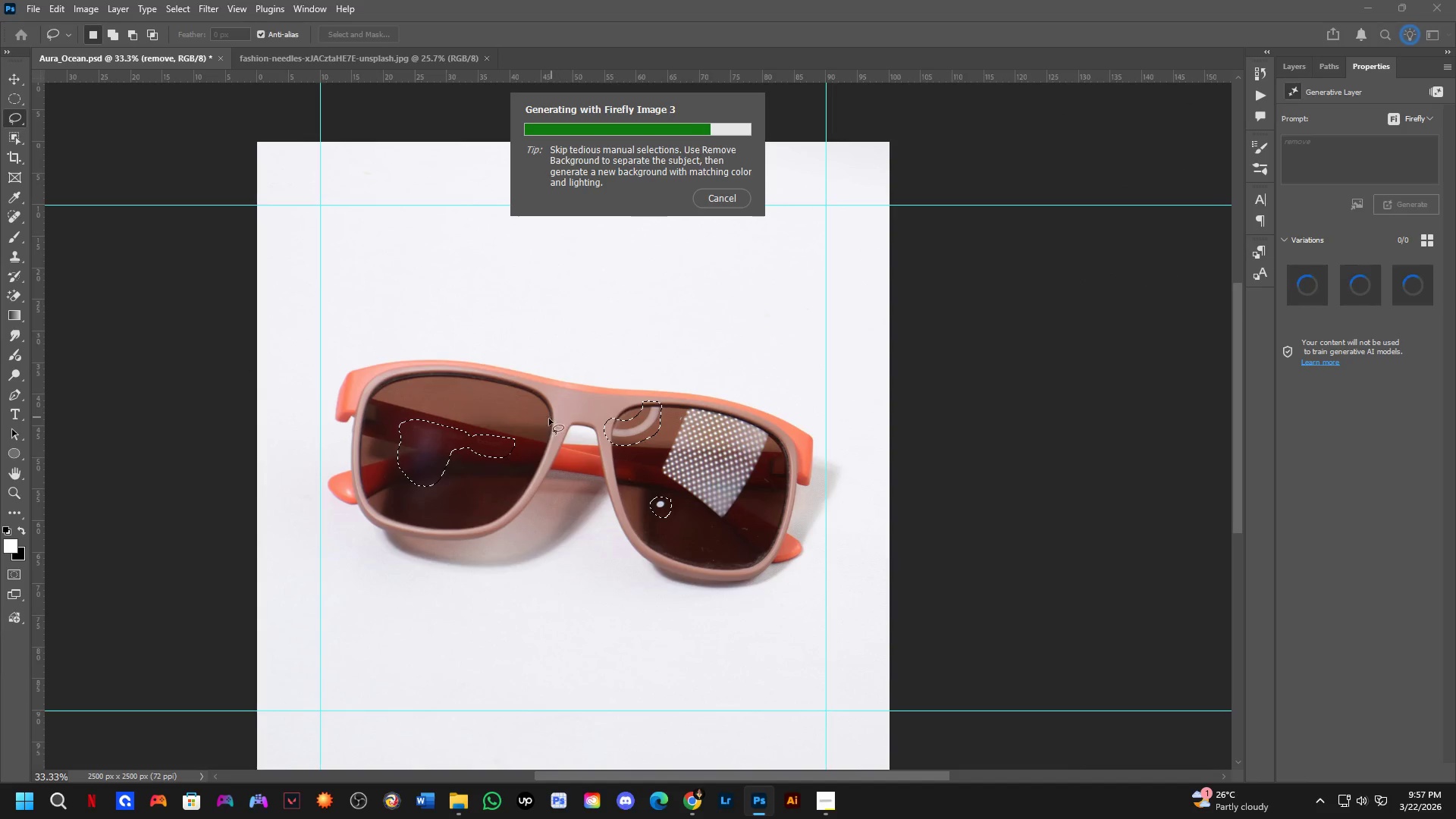 
hold_key(key=ShiftLeft, duration=0.45)
scroll: coordinate [353, 473], scroll_direction: up, amount: 4.0
 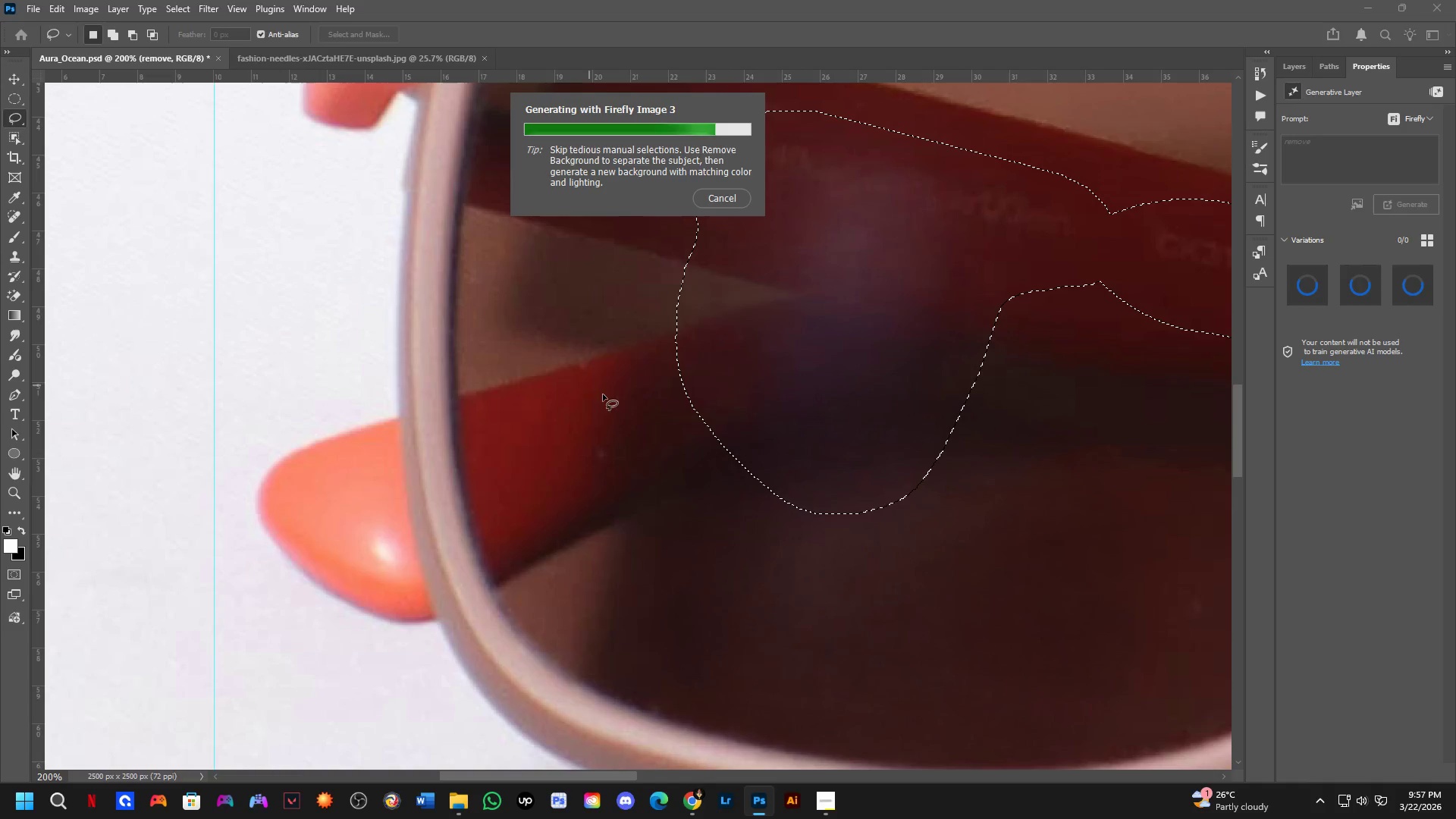 
key(Shift+ShiftLeft)
 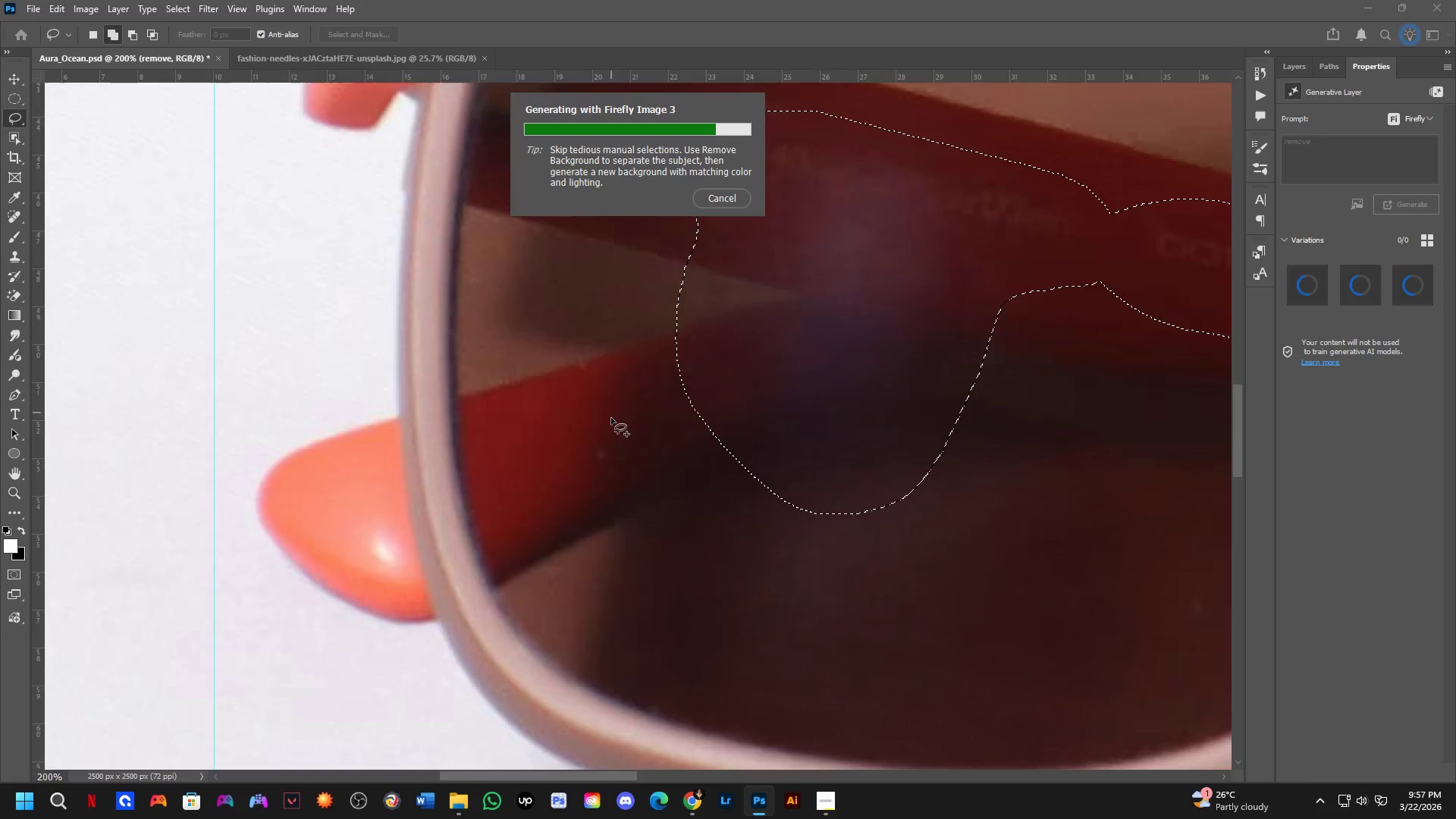 
key(Shift+ShiftLeft)
 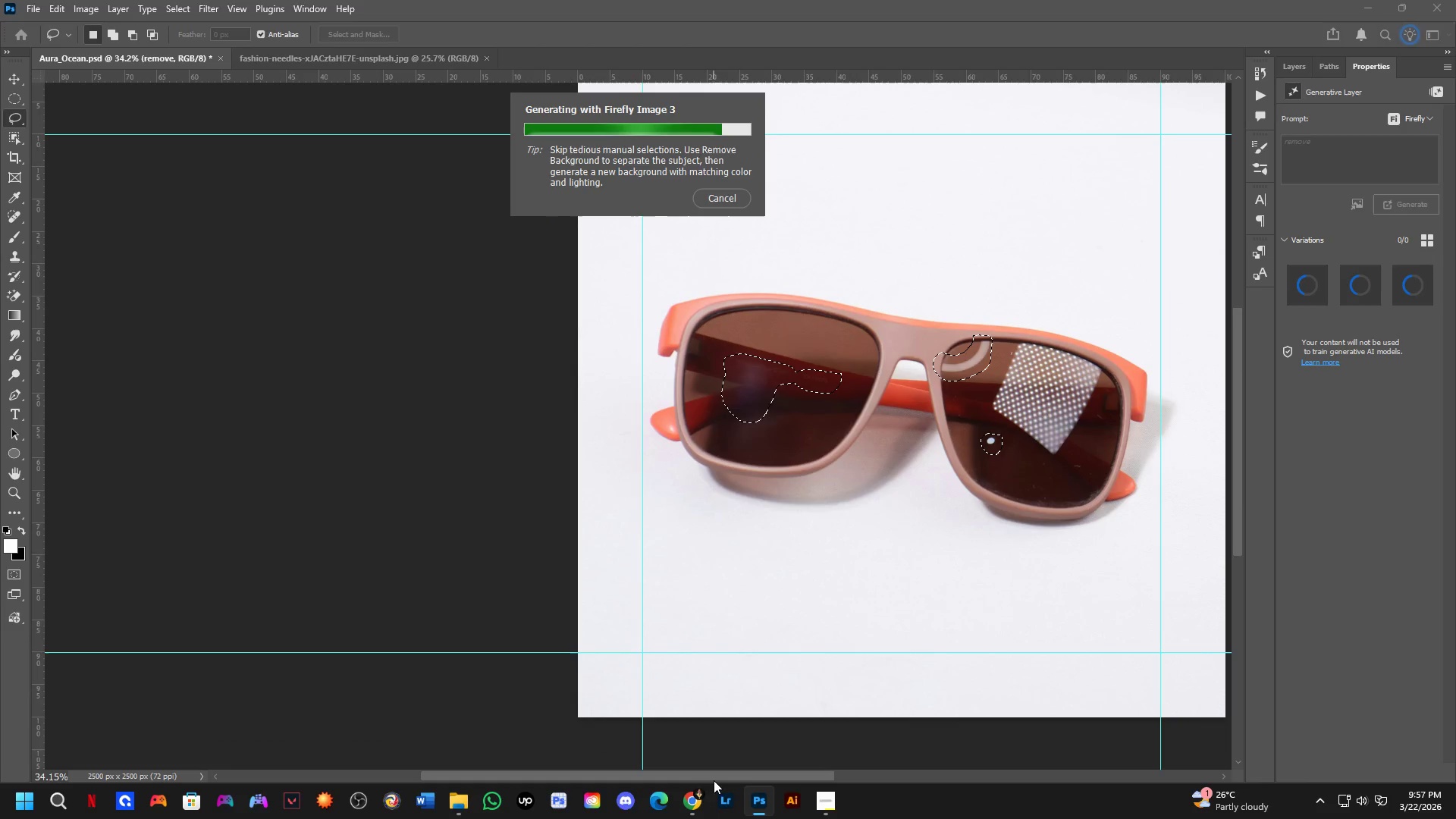 
scroll: coordinate [1073, 379], scroll_direction: down, amount: 7.0
 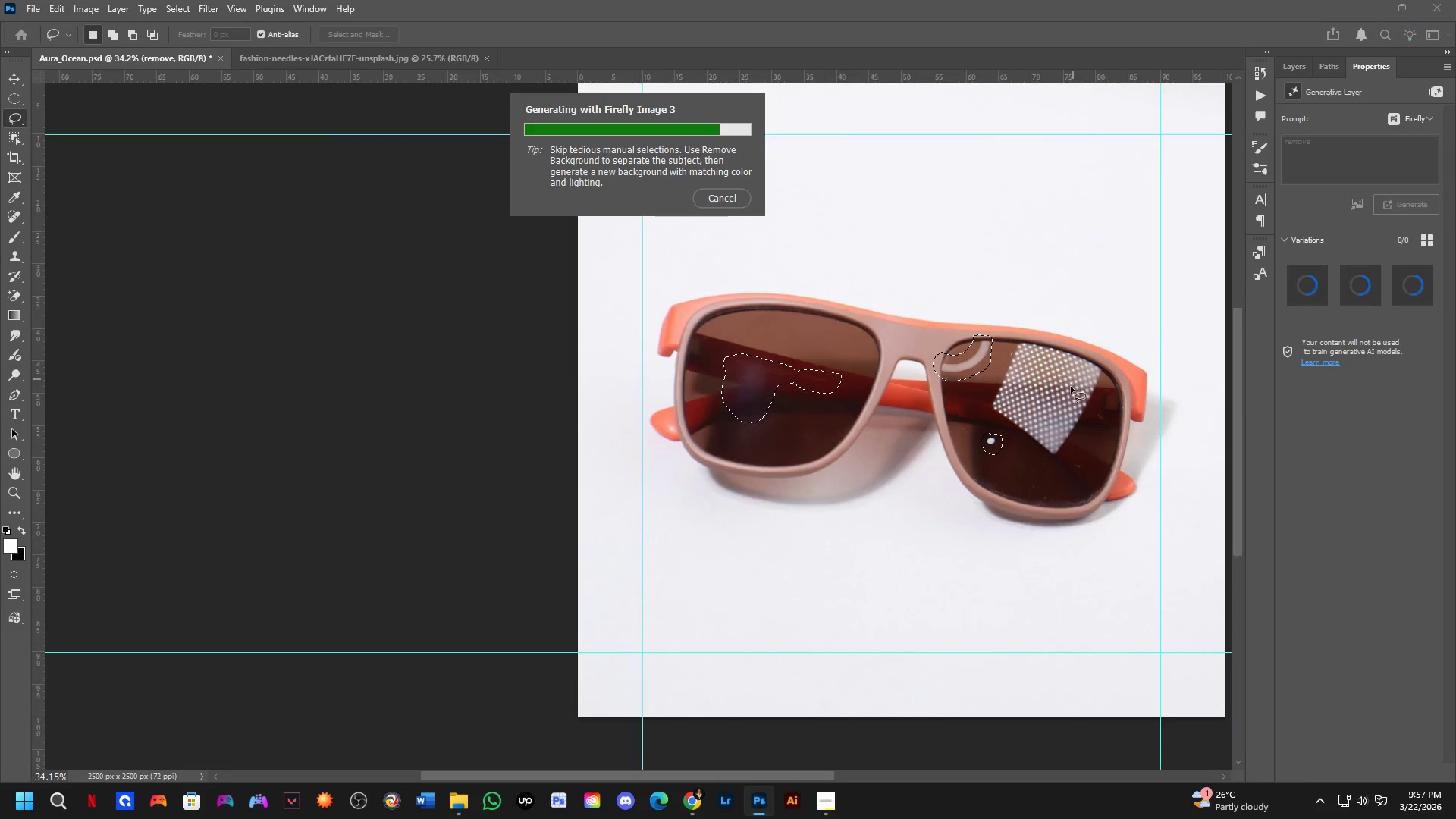 
left_click_drag(start_coordinate=[714, 777], to_coordinate=[789, 764])
 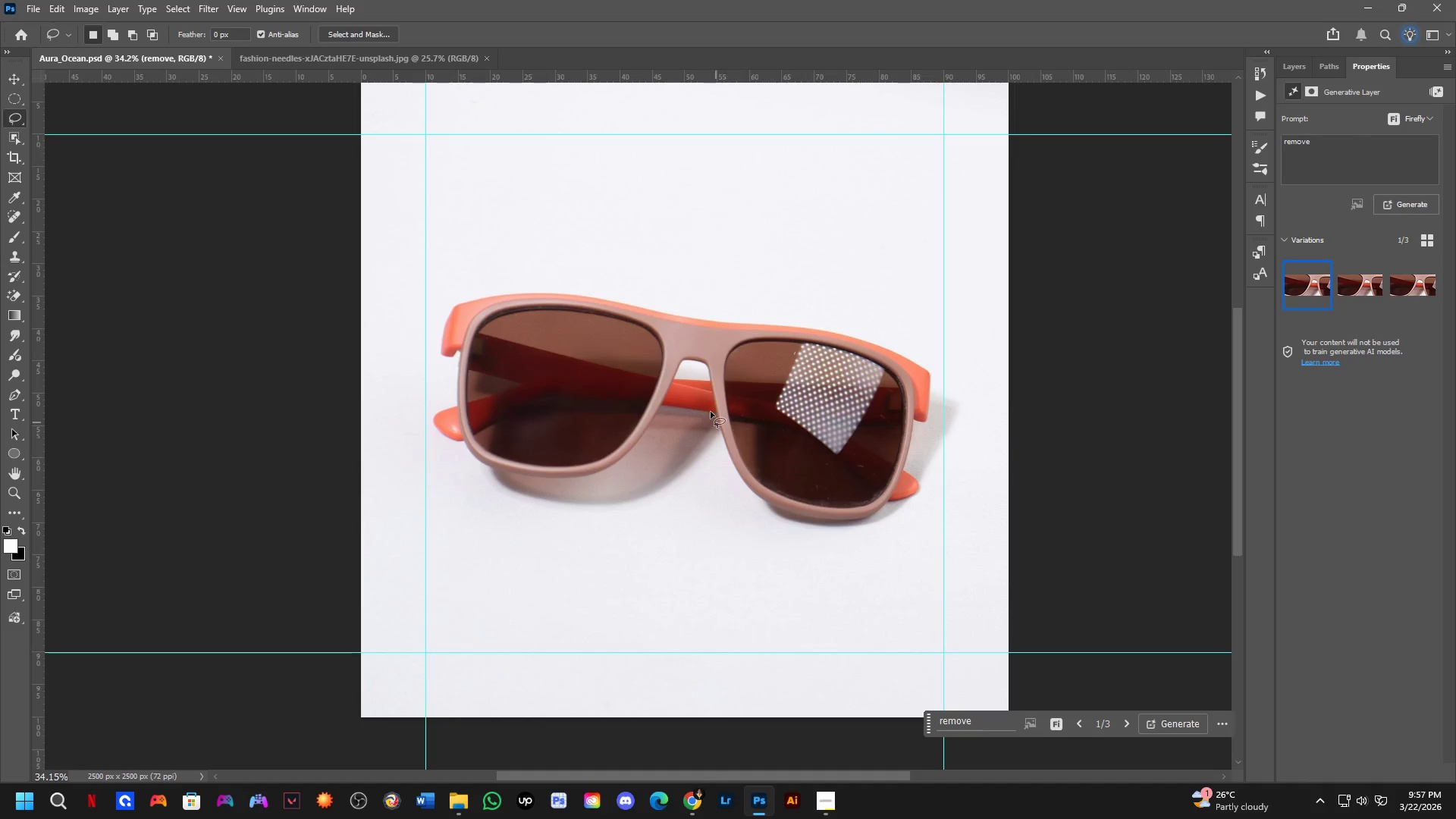 
scroll: coordinate [688, 376], scroll_direction: up, amount: 7.0
 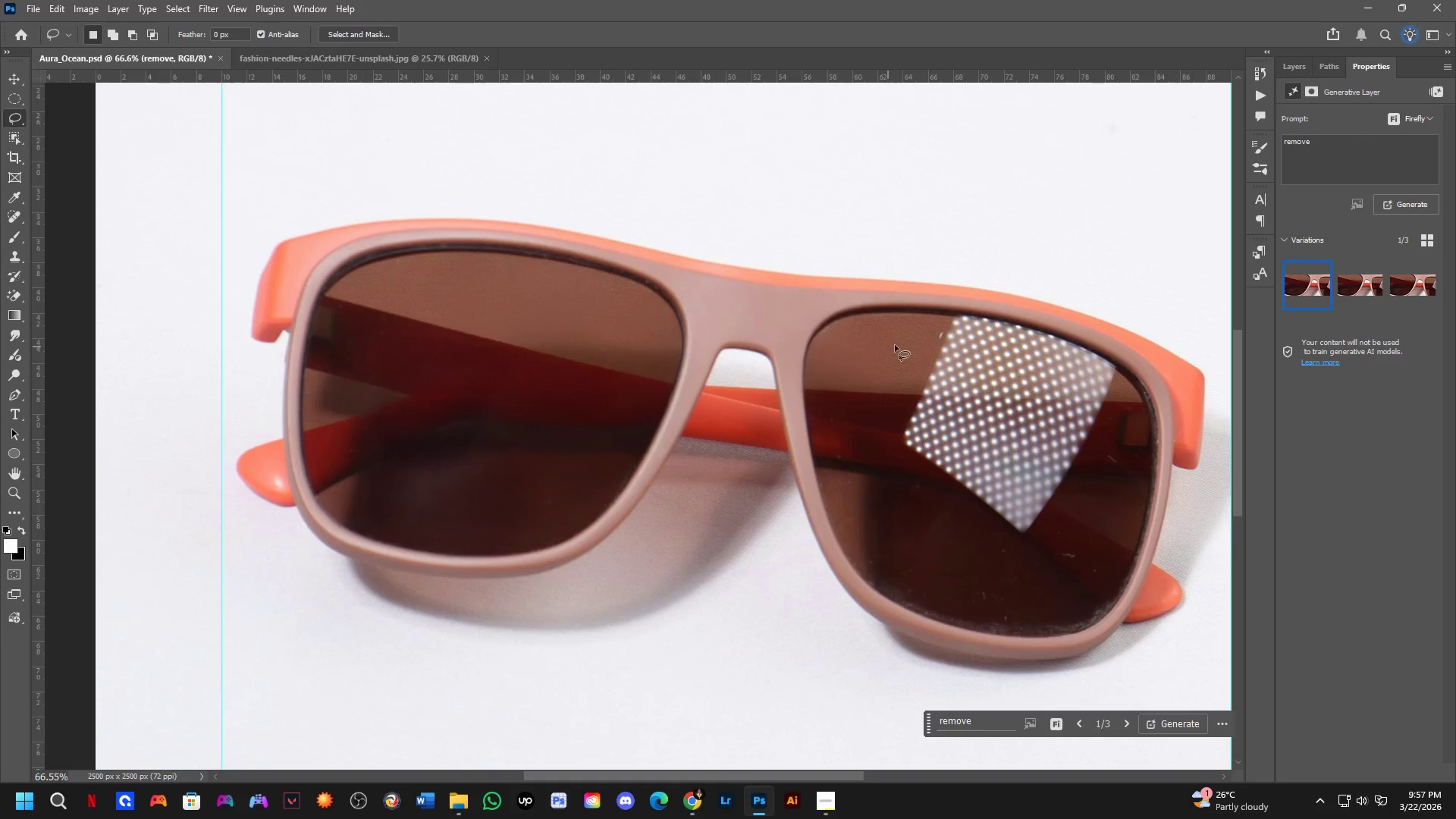 
key(Control+Z)
 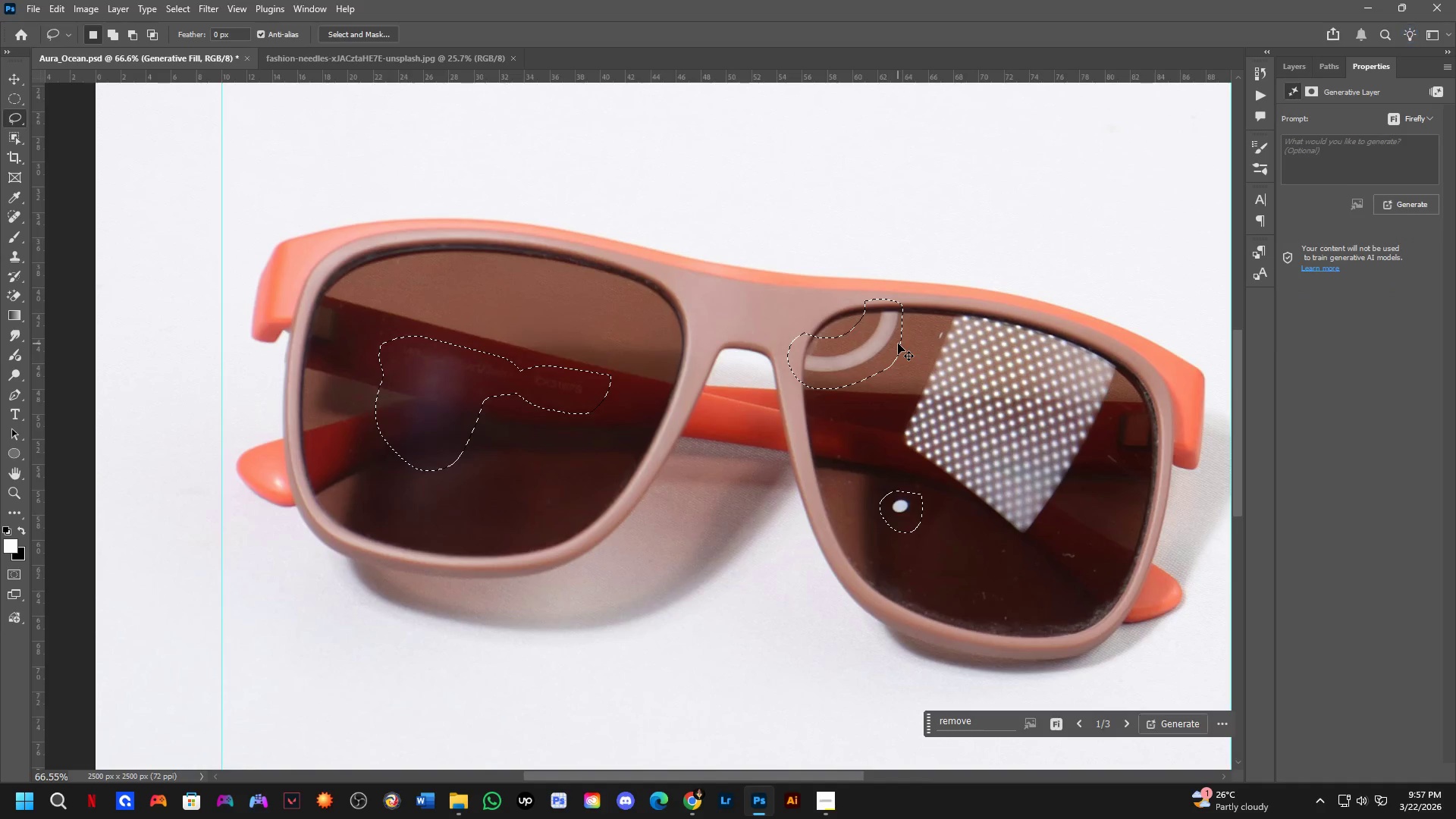 
key(Control+Shift+ShiftLeft)
 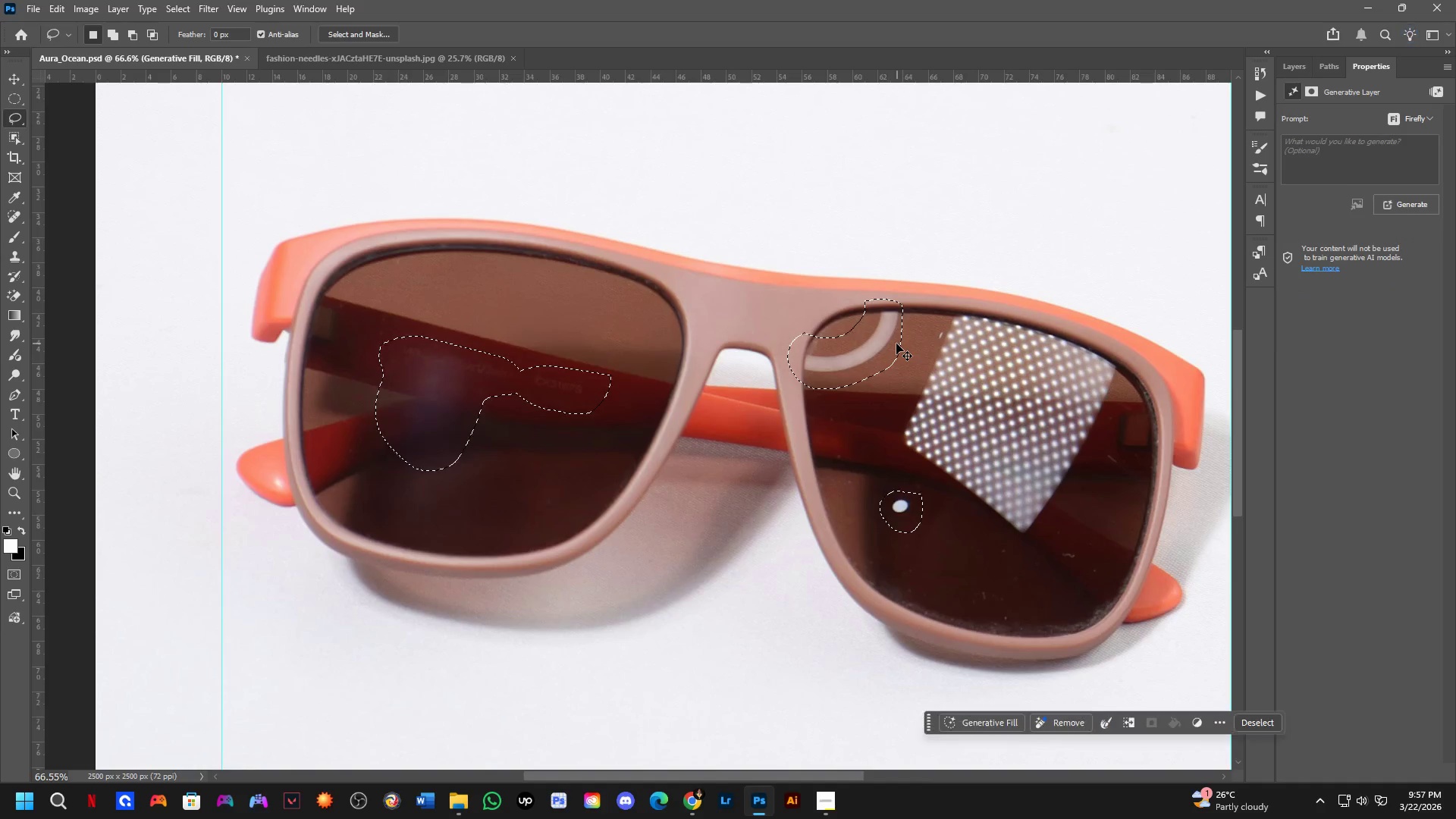 
key(Control+Shift+Z)
 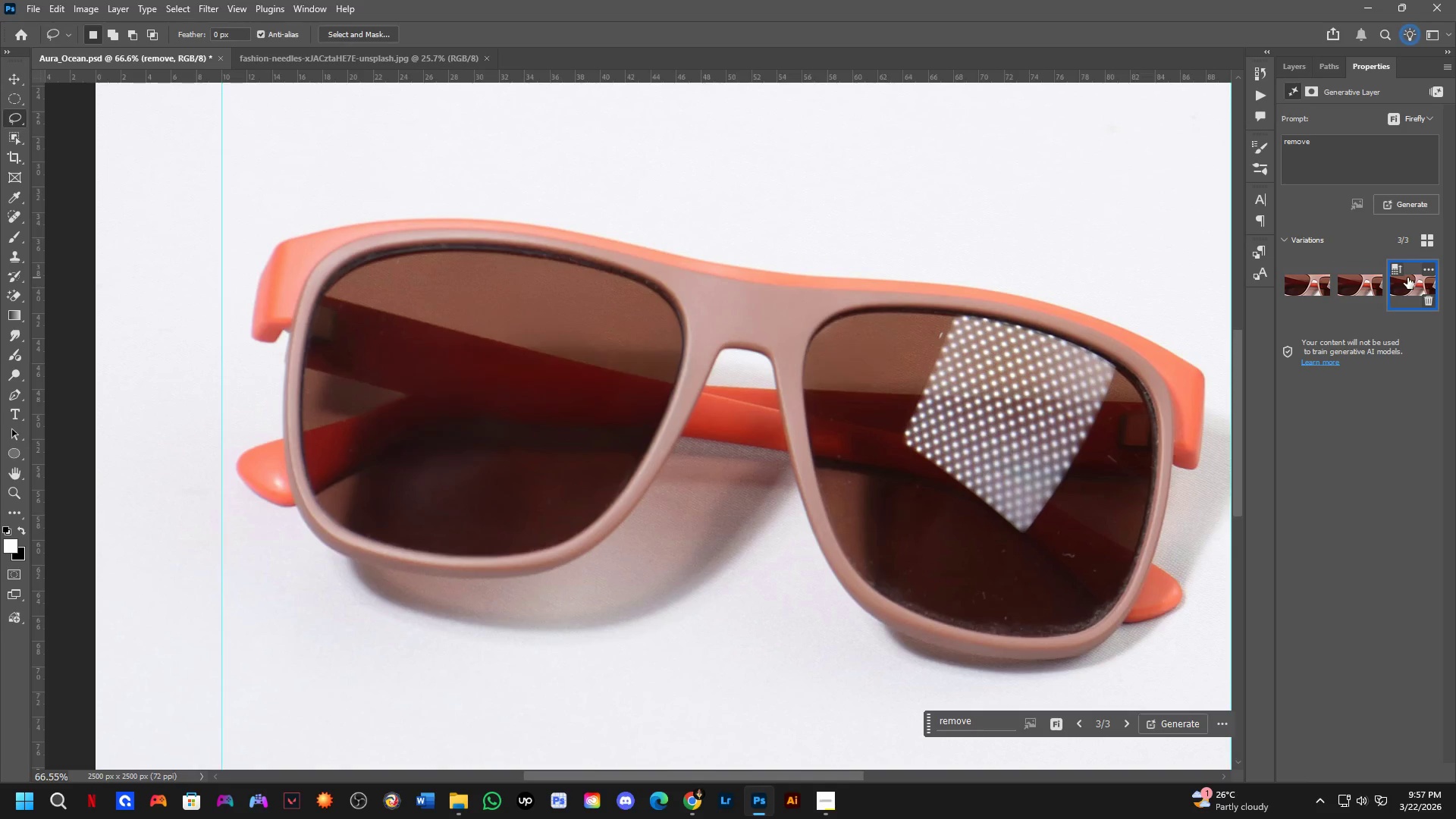 
scroll: coordinate [869, 339], scroll_direction: up, amount: 1.0
 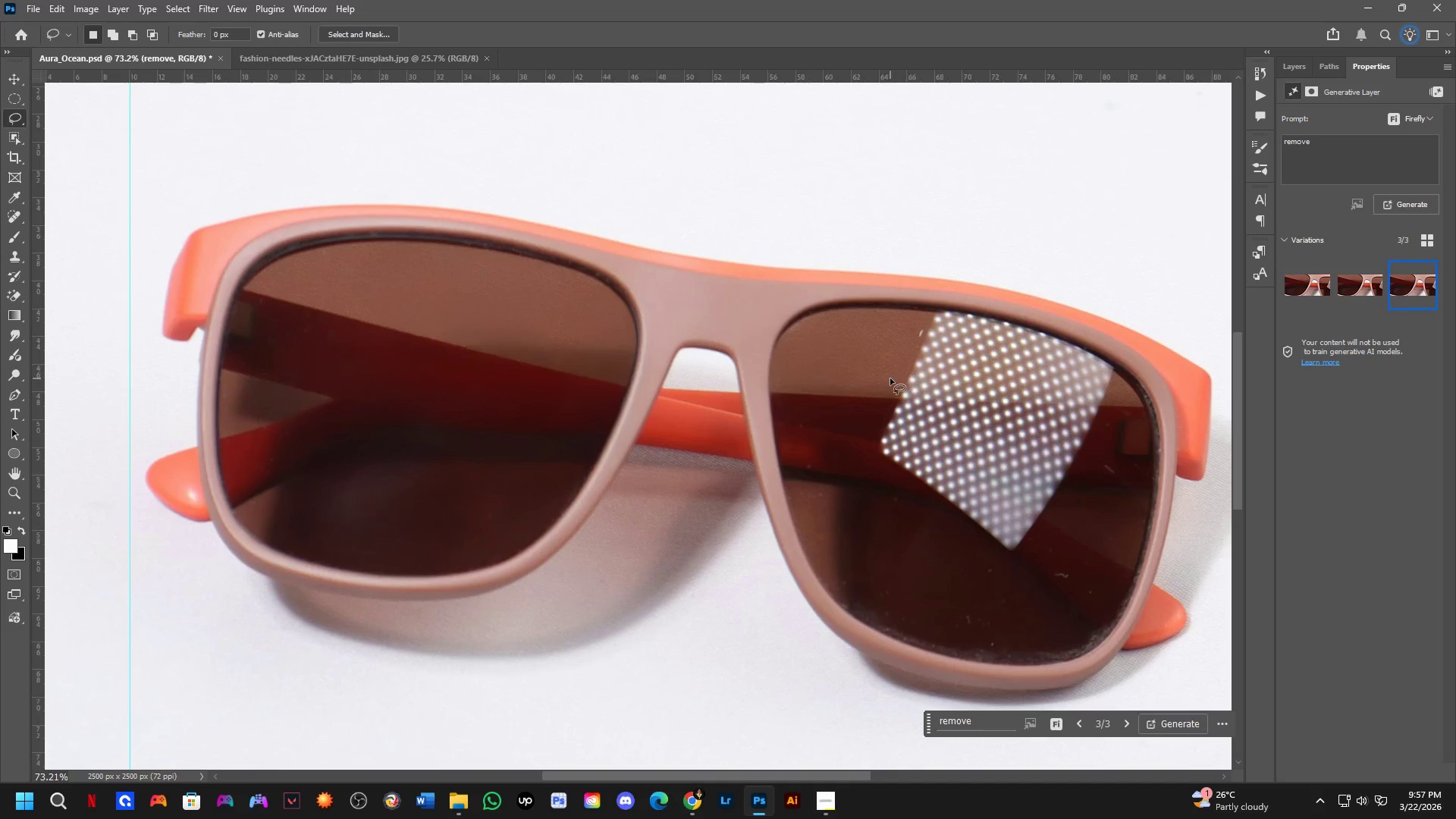 
left_click_drag(start_coordinate=[890, 379], to_coordinate=[902, 347])
 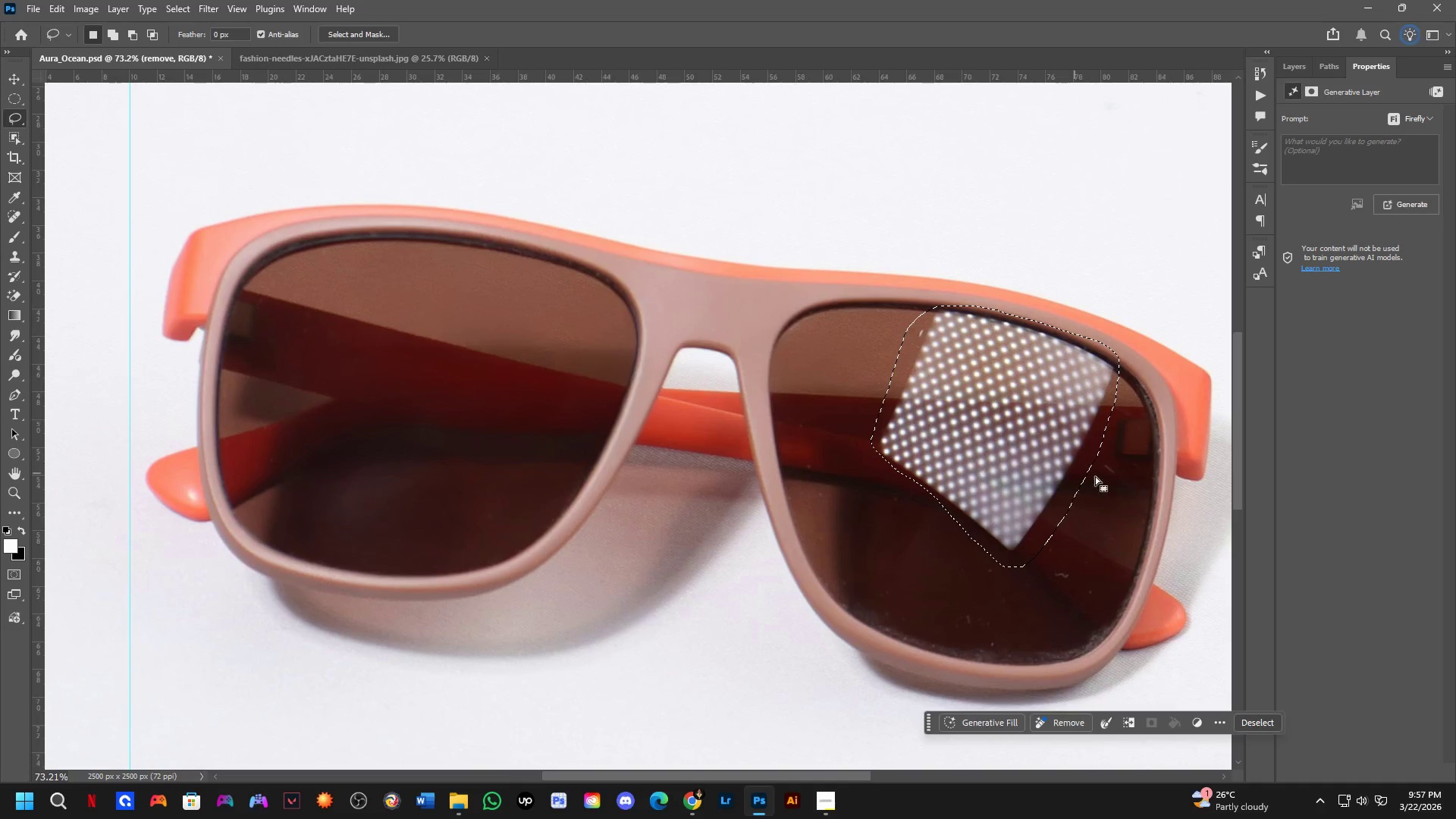 
scroll: coordinate [1108, 472], scroll_direction: up, amount: 4.0
 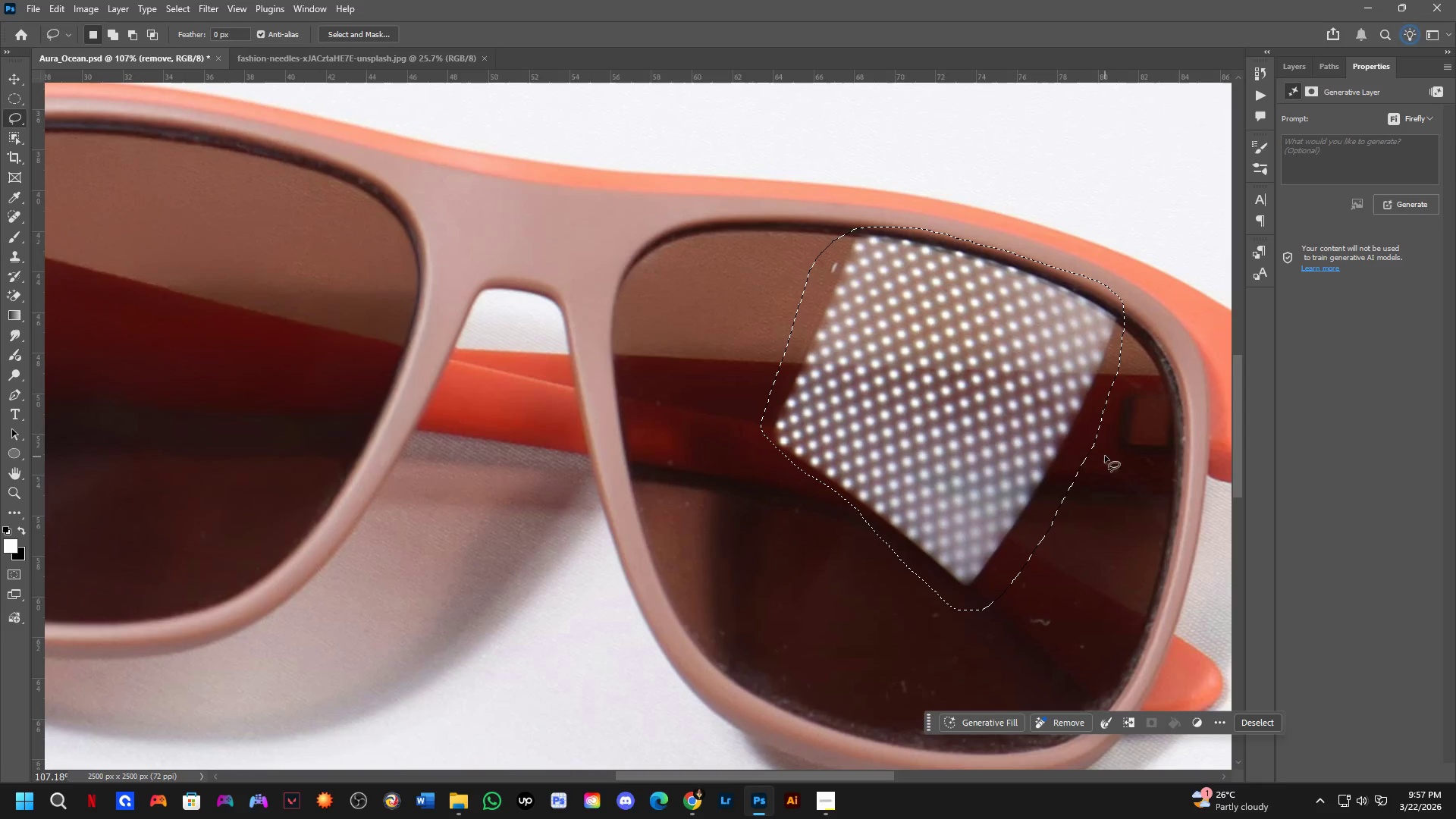 
key(Shift+ShiftLeft)
 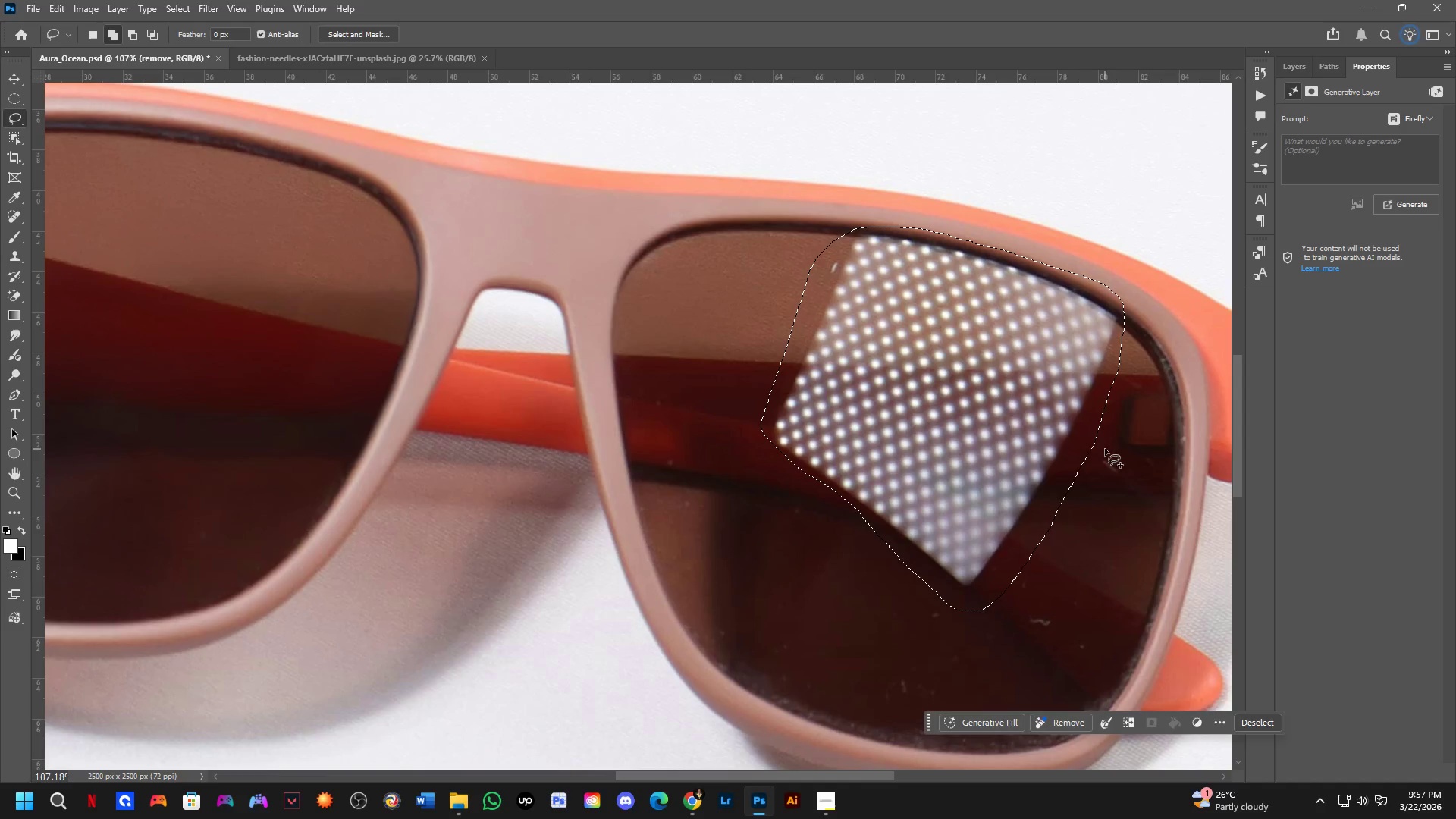 
left_click_drag(start_coordinate=[1100, 448], to_coordinate=[1122, 449])
 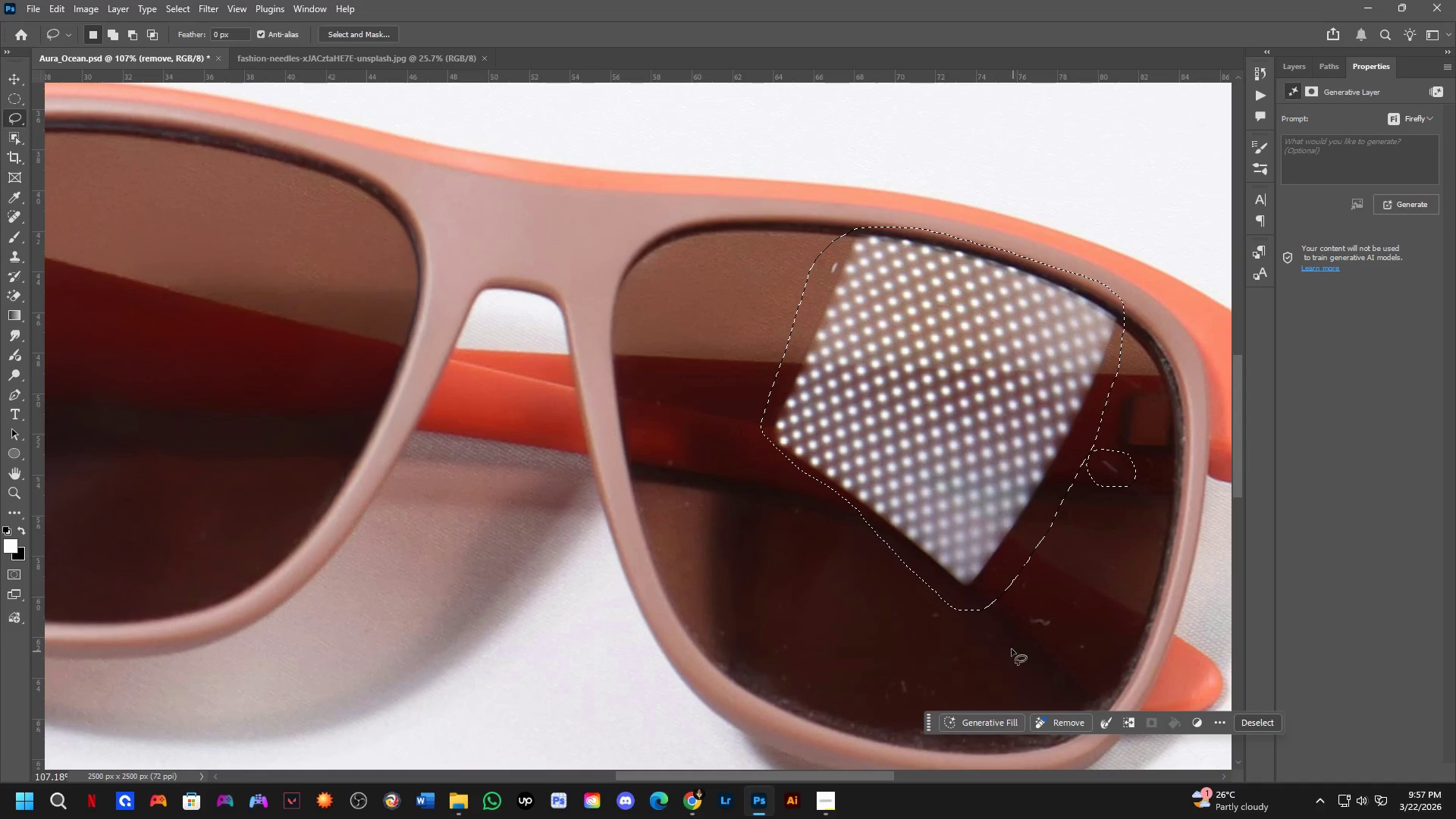 
hold_key(key=ShiftLeft, duration=0.31)
left_click_drag(start_coordinate=[1025, 604], to_coordinate=[1072, 604])
 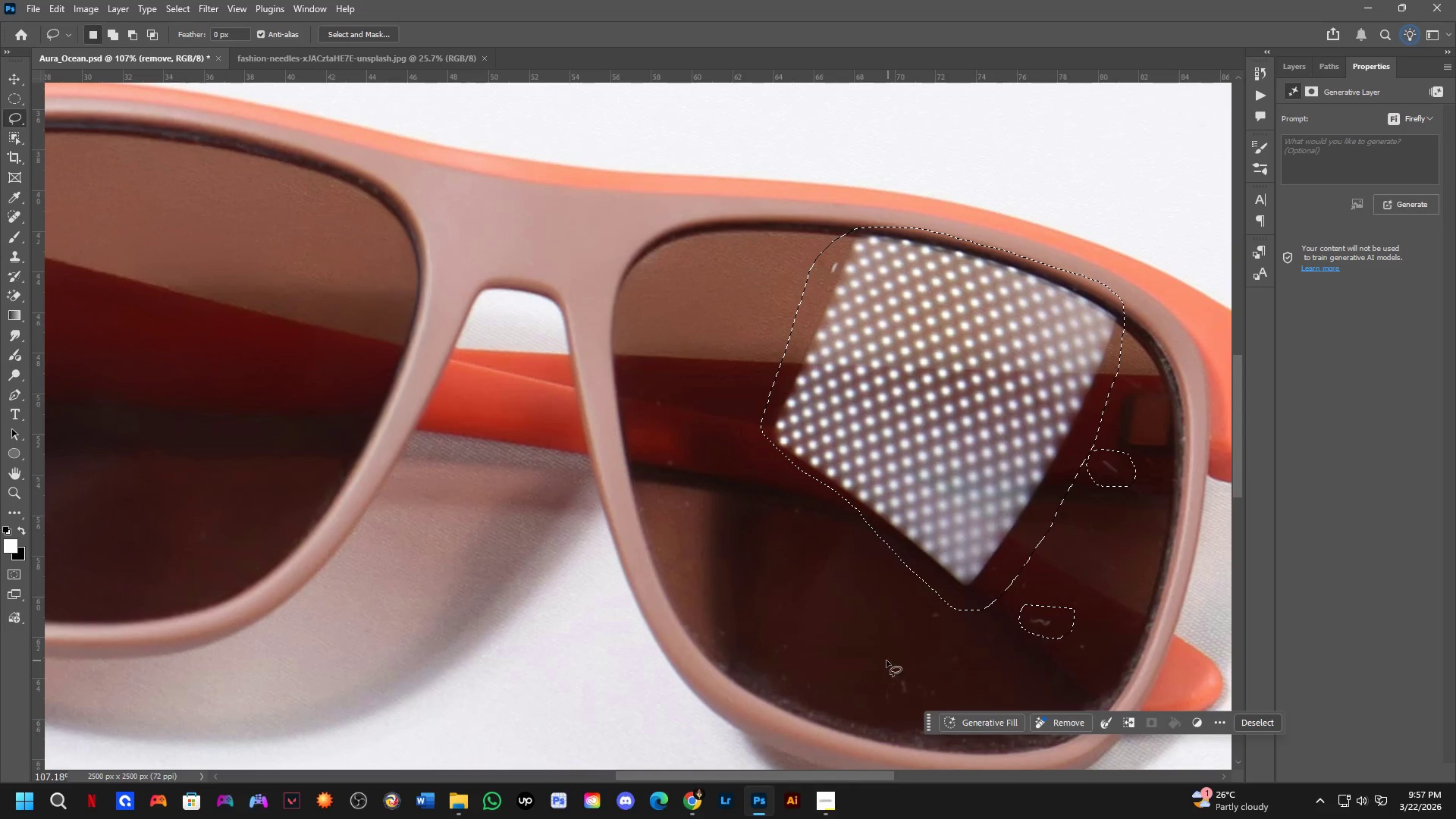 
key(Shift+ShiftLeft)
 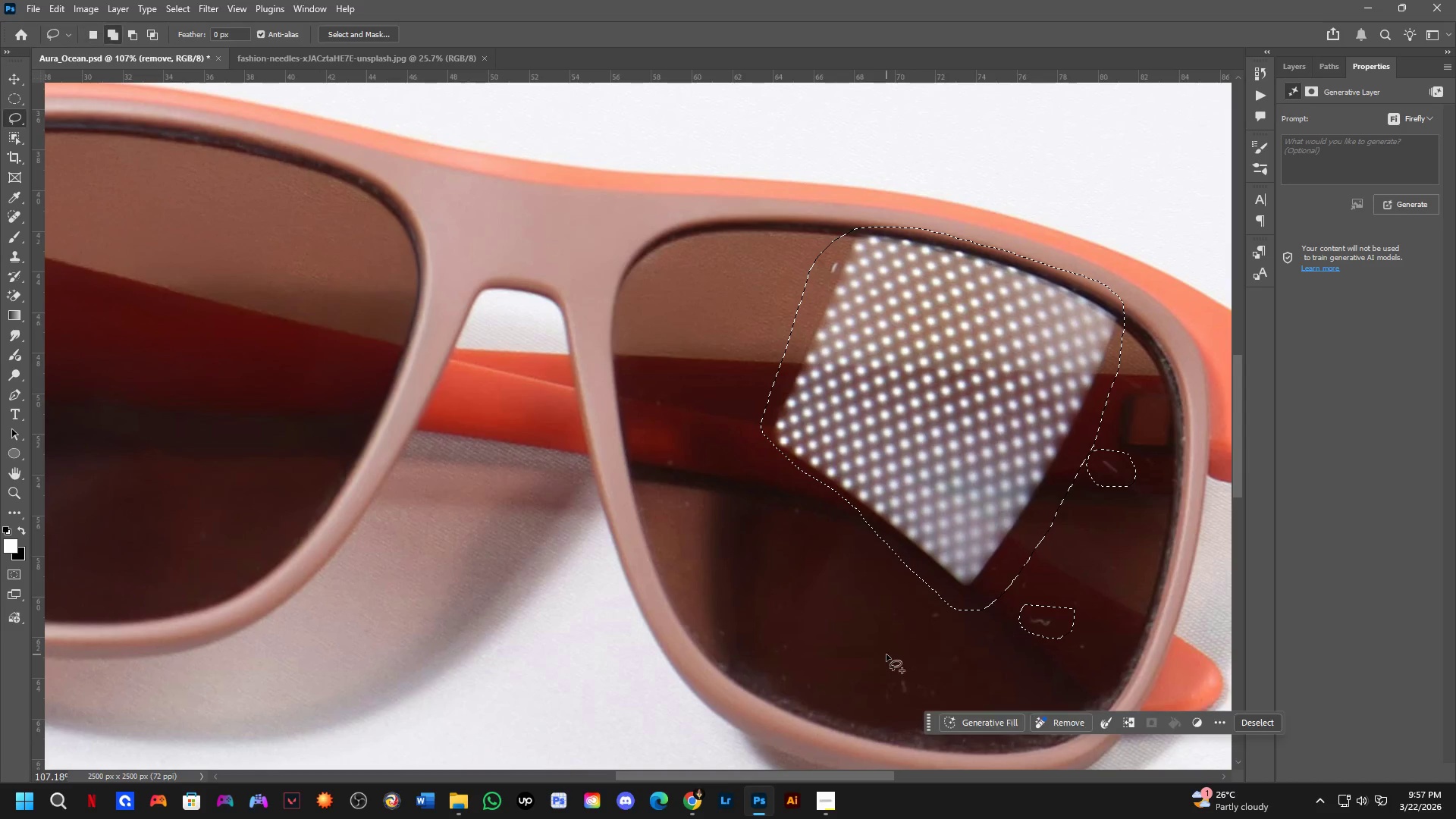 
left_click_drag(start_coordinate=[887, 655], to_coordinate=[943, 661])
 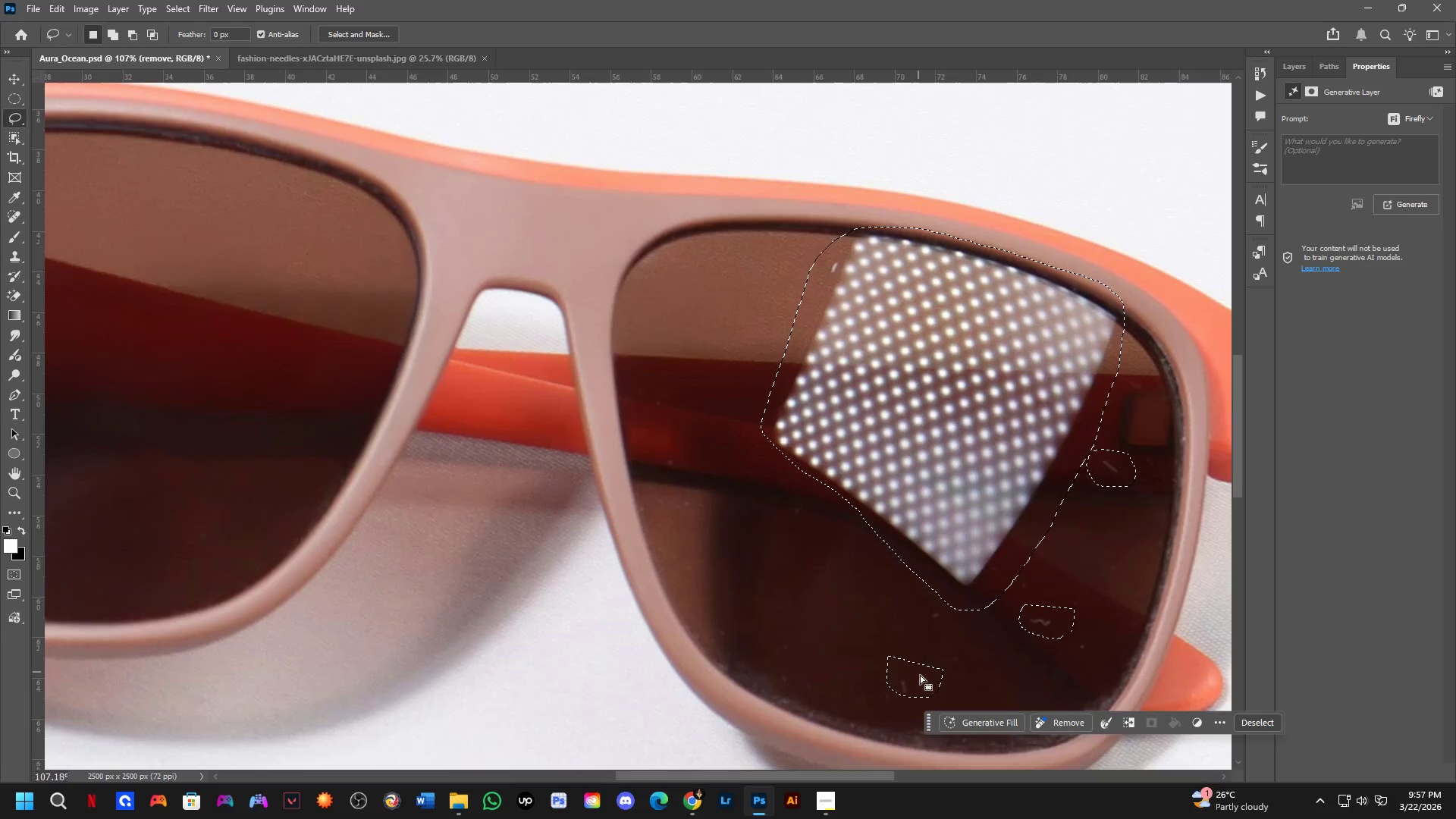 
hold_key(key=Space, duration=0.59)
 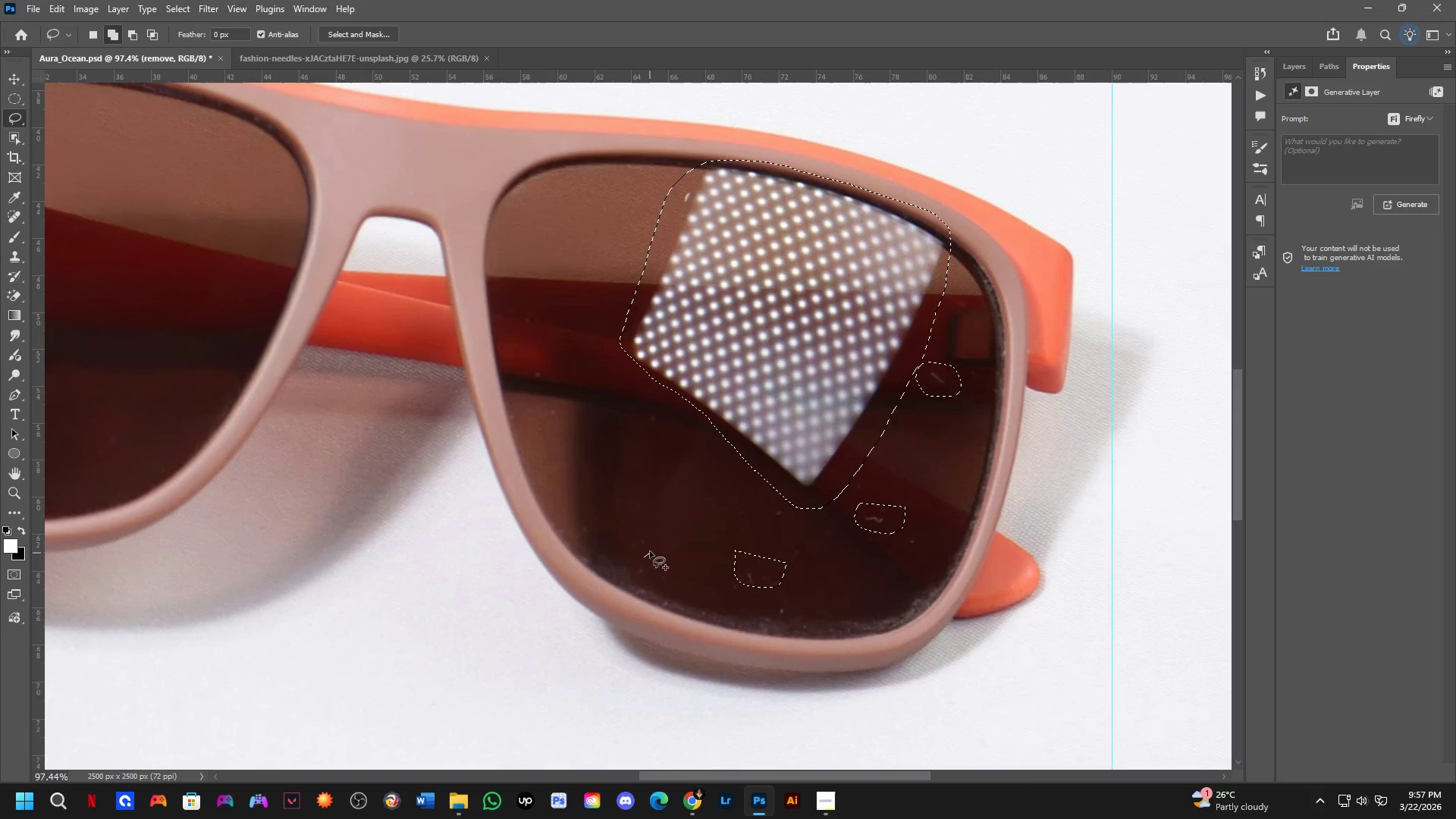 
scroll: coordinate [922, 682], scroll_direction: down, amount: 1.0
 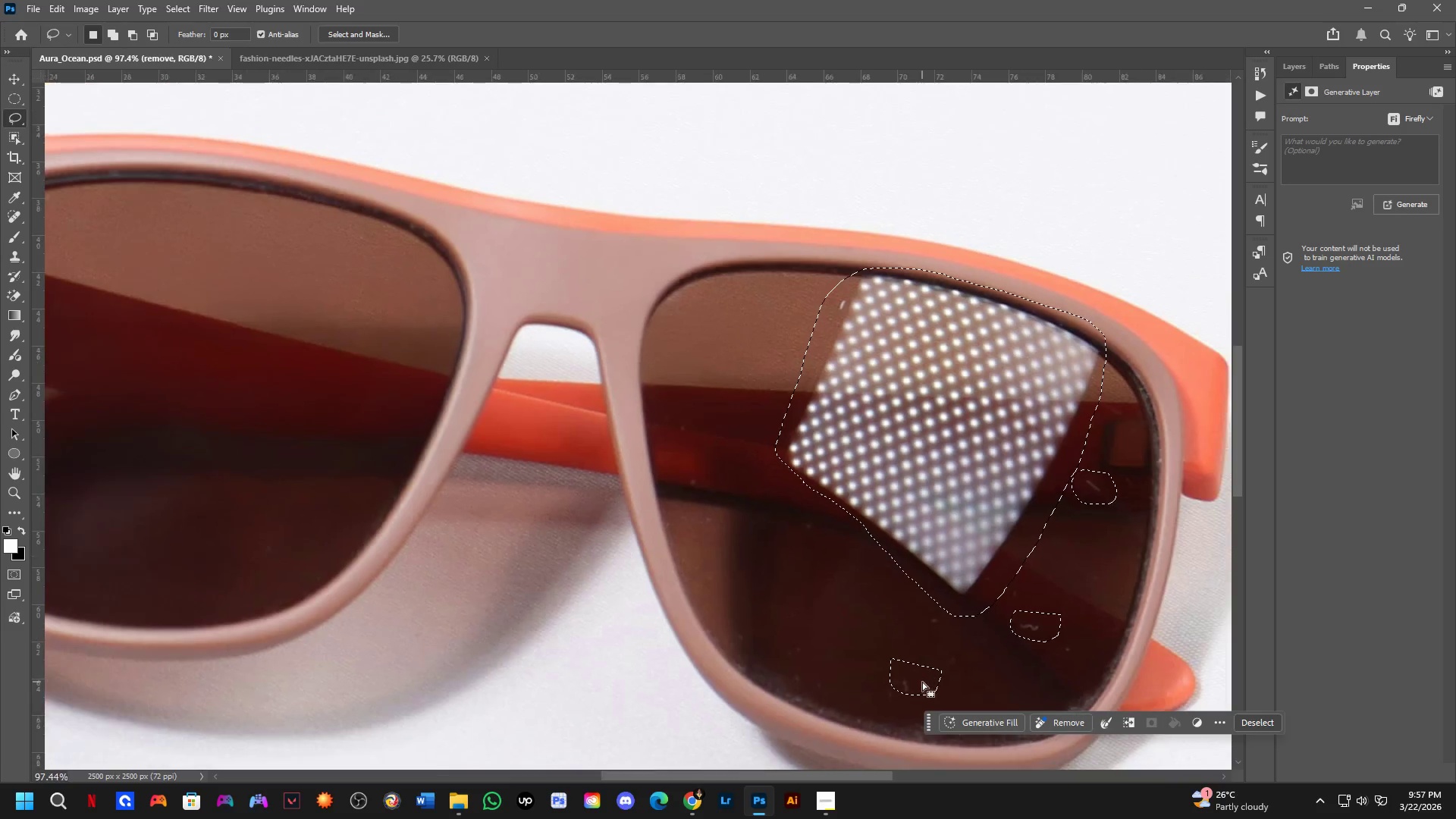 
left_click_drag(start_coordinate=[899, 607], to_coordinate=[744, 500])
 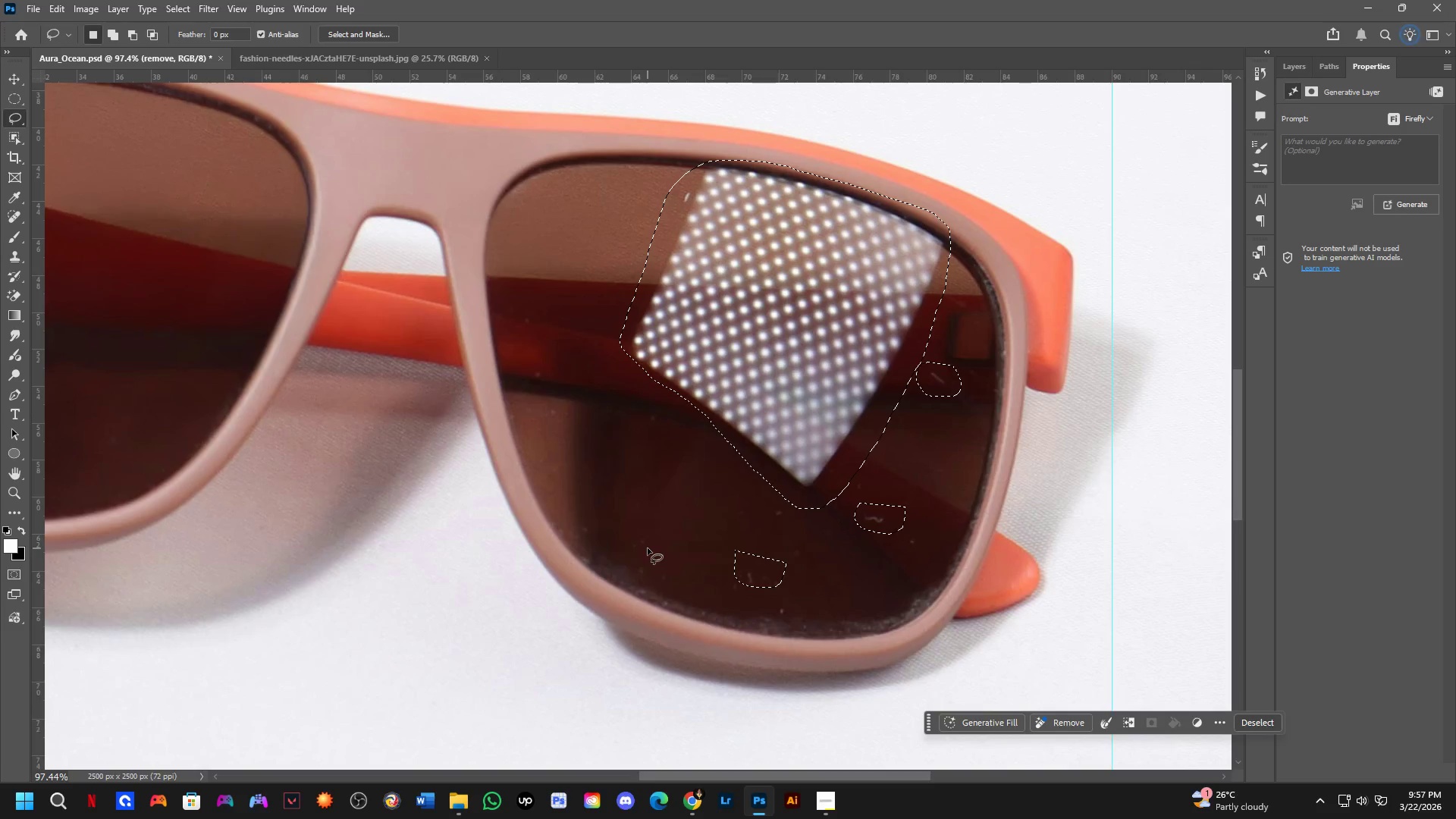 
key(Shift+ShiftLeft)
 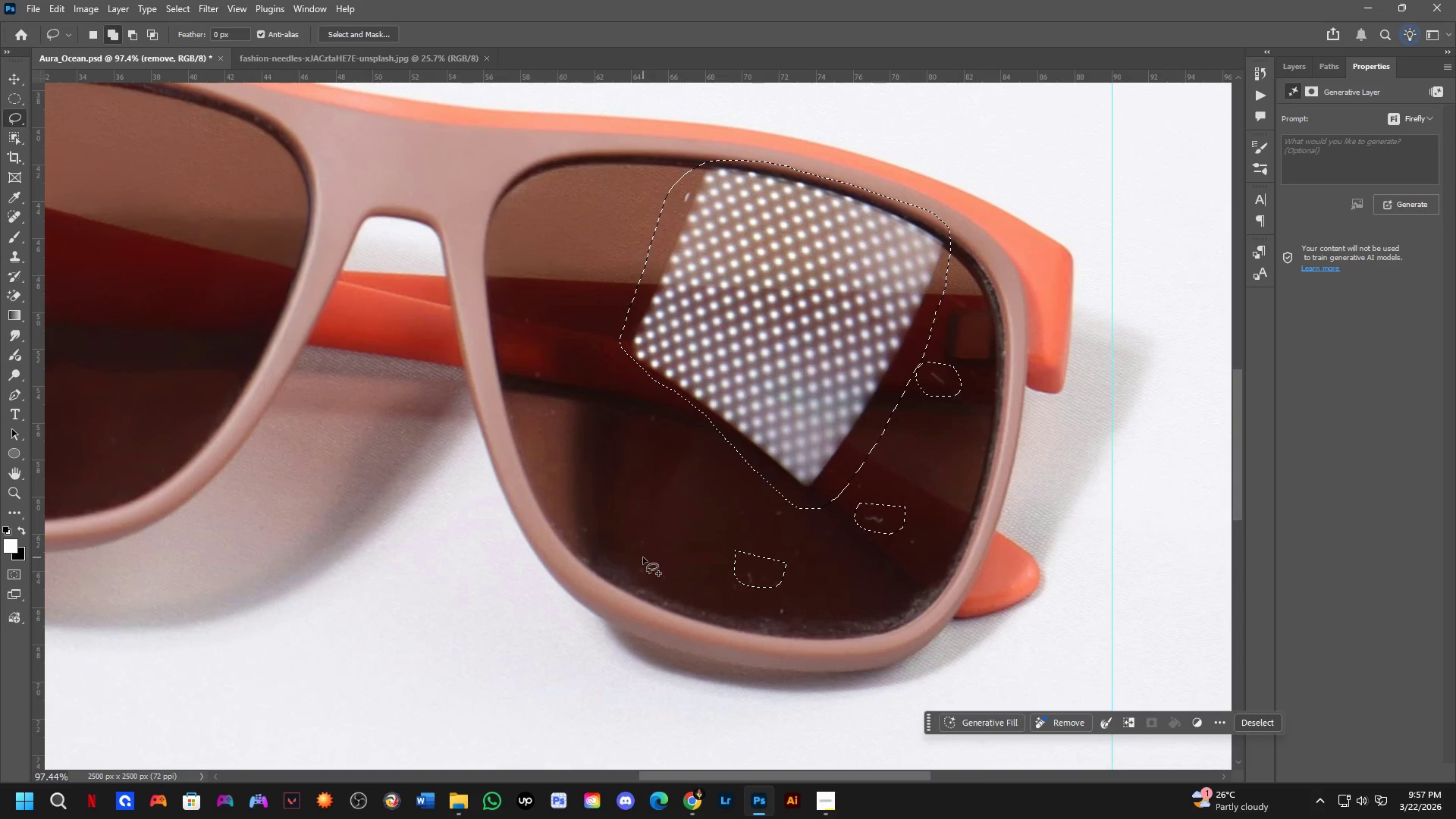 
left_click_drag(start_coordinate=[644, 557], to_coordinate=[726, 607])
 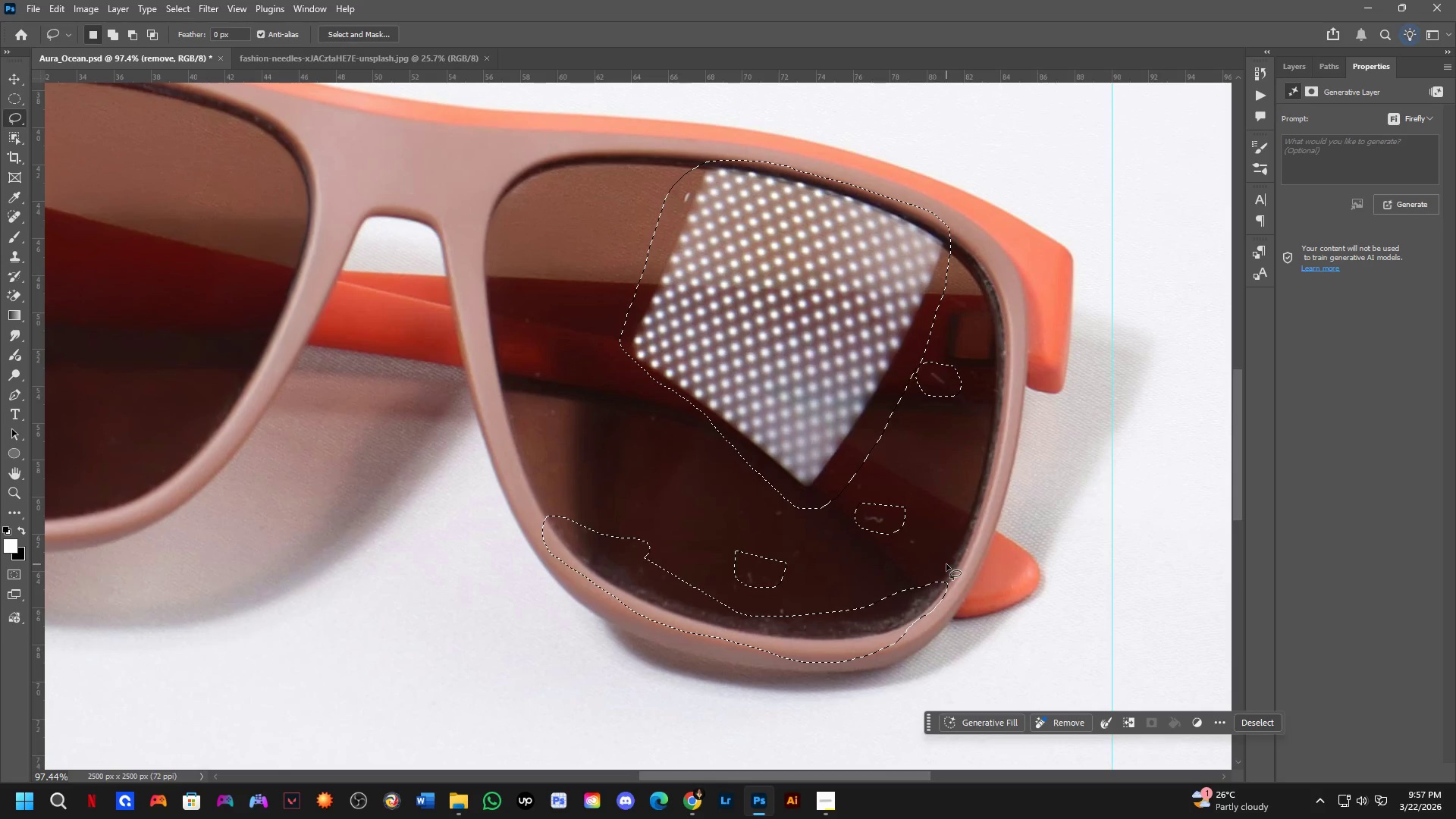 
hold_key(key=ShiftLeft, duration=0.31)
left_click_drag(start_coordinate=[940, 566], to_coordinate=[959, 488])
 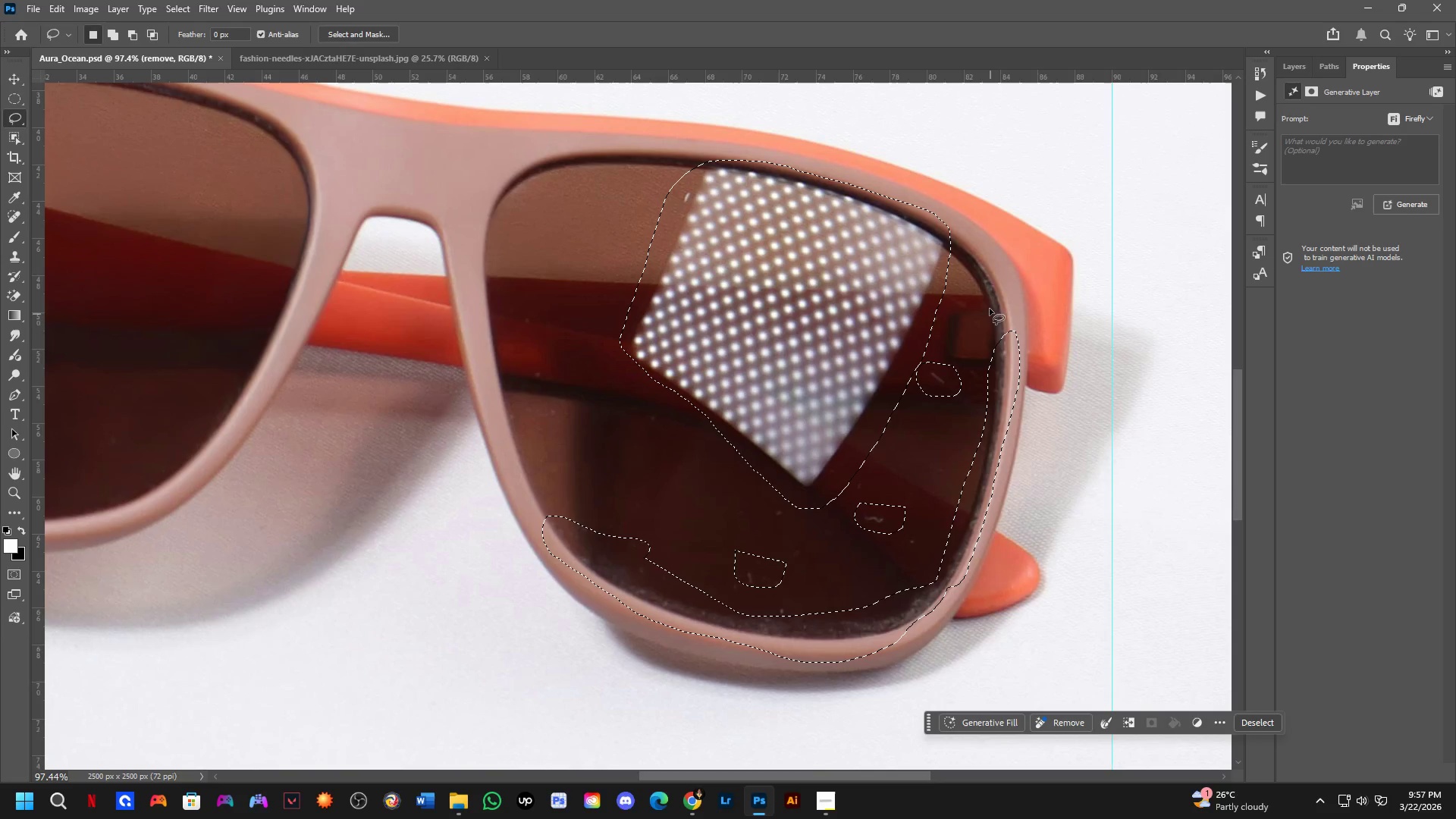 
hold_key(key=ShiftLeft, duration=0.36)
left_click_drag(start_coordinate=[988, 265], to_coordinate=[1003, 310])
 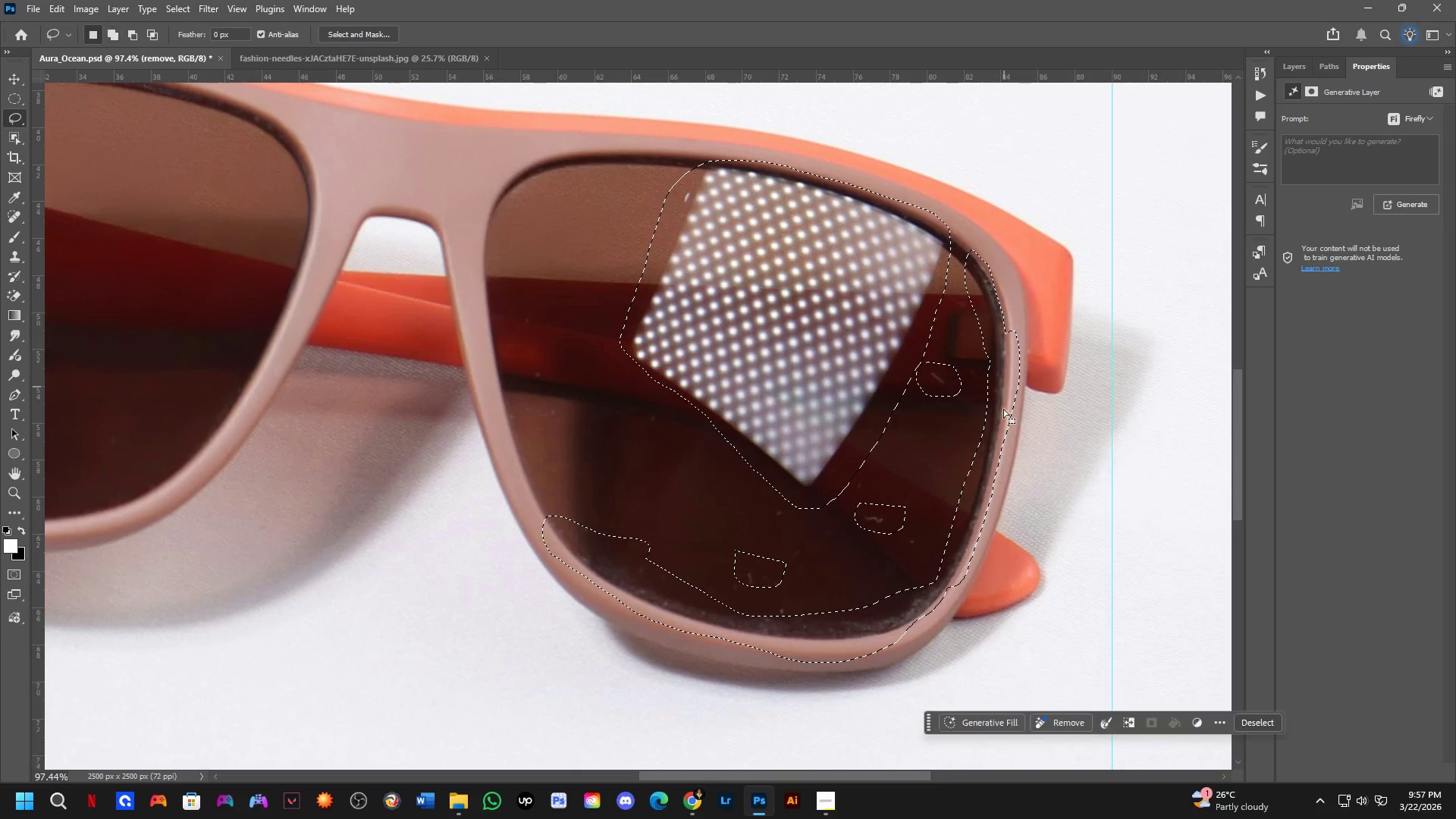 
scroll: coordinate [1065, 564], scroll_direction: down, amount: 1.0
 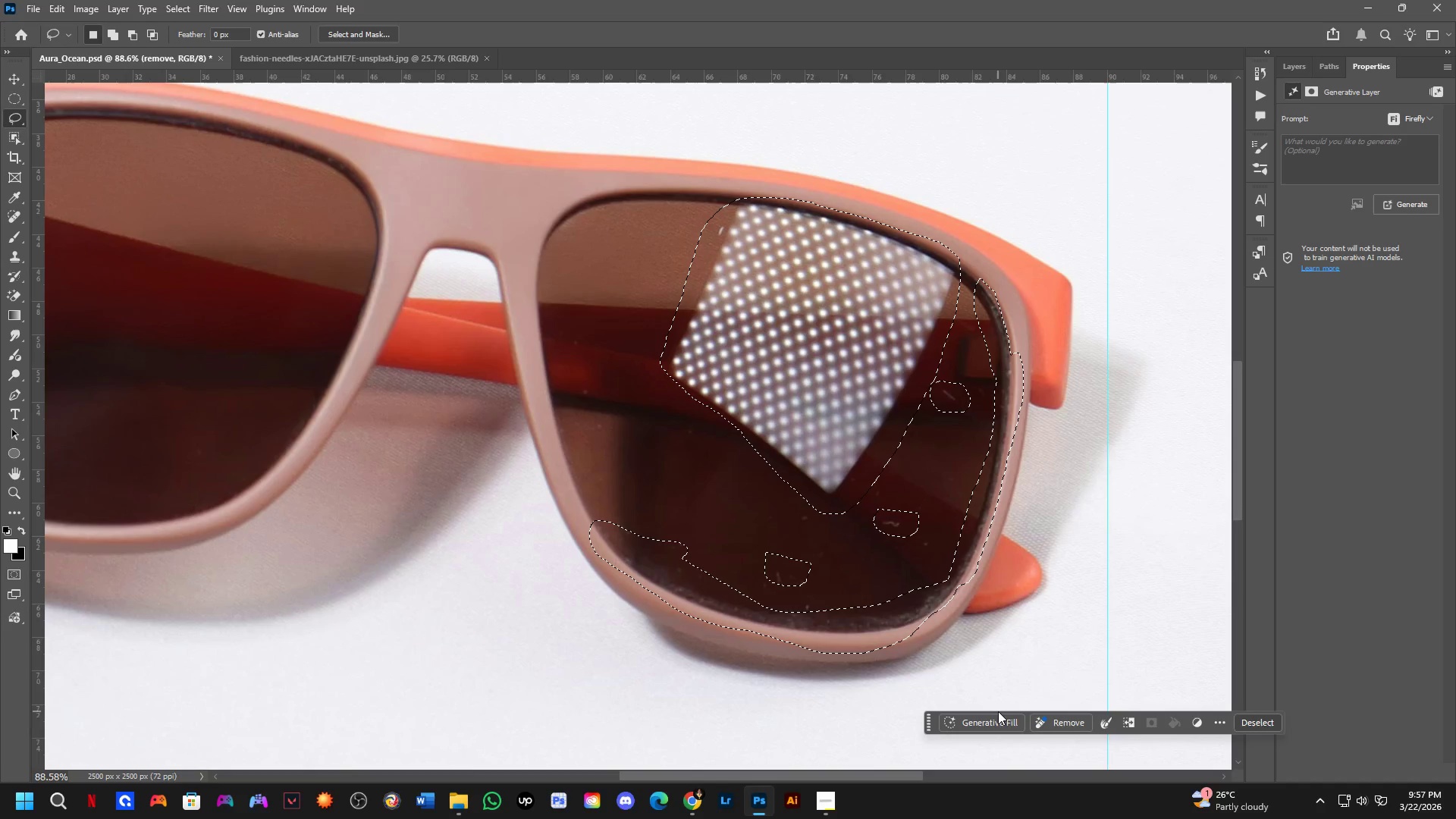 
left_click_drag(start_coordinate=[998, 711], to_coordinate=[996, 717])
 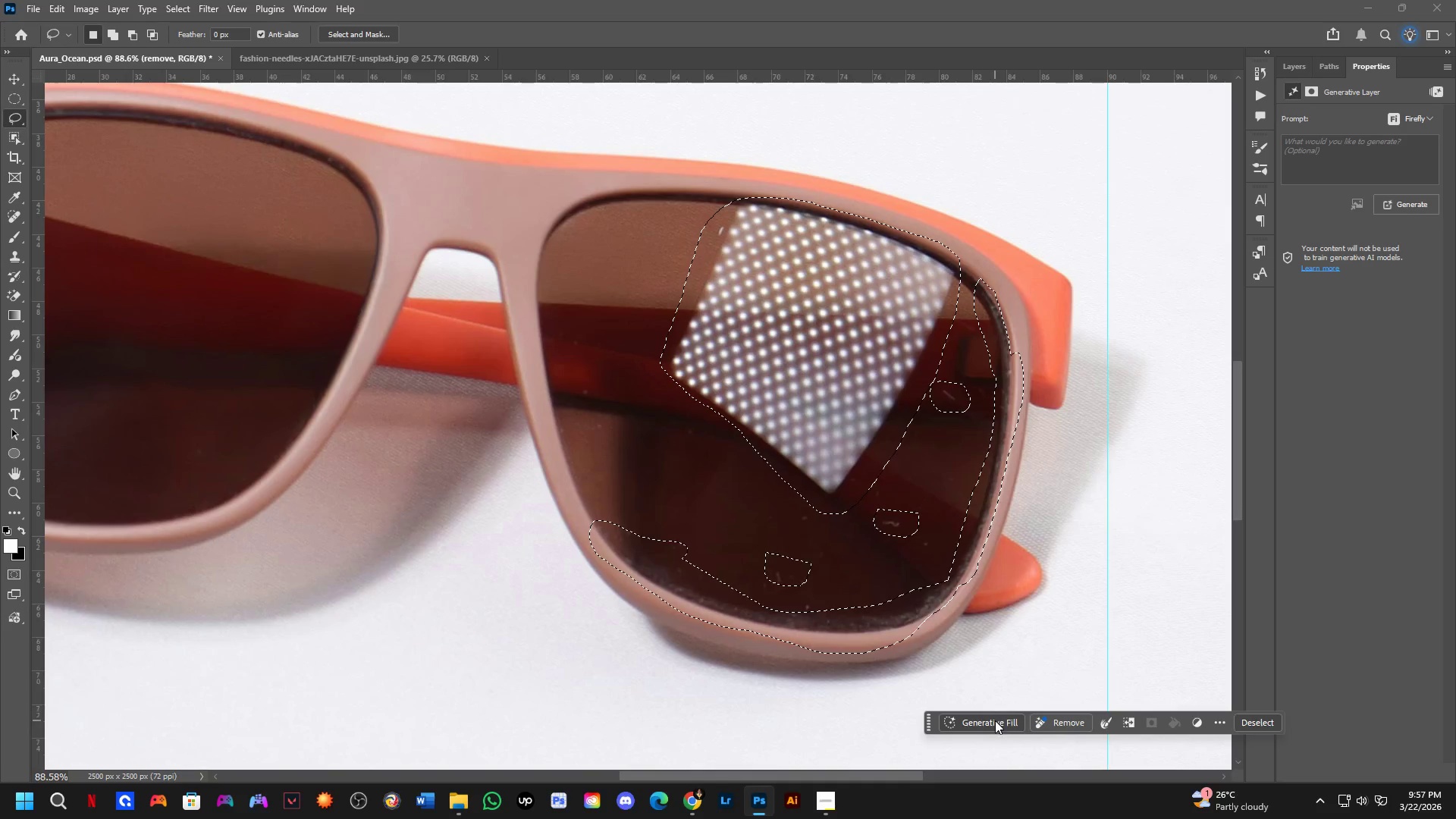 
left_click_drag(start_coordinate=[996, 721], to_coordinate=[1000, 721])
 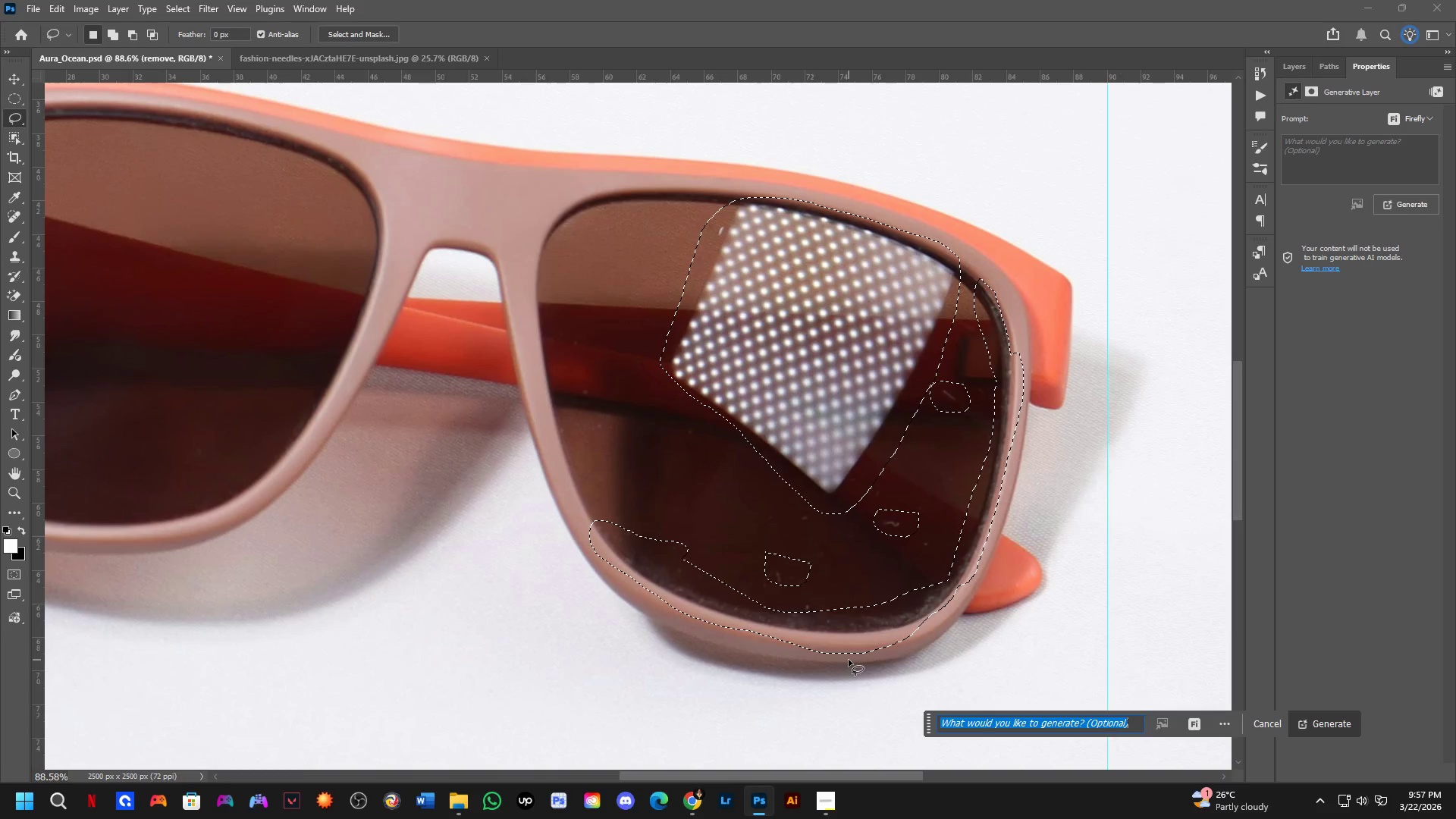 
type(remove)
 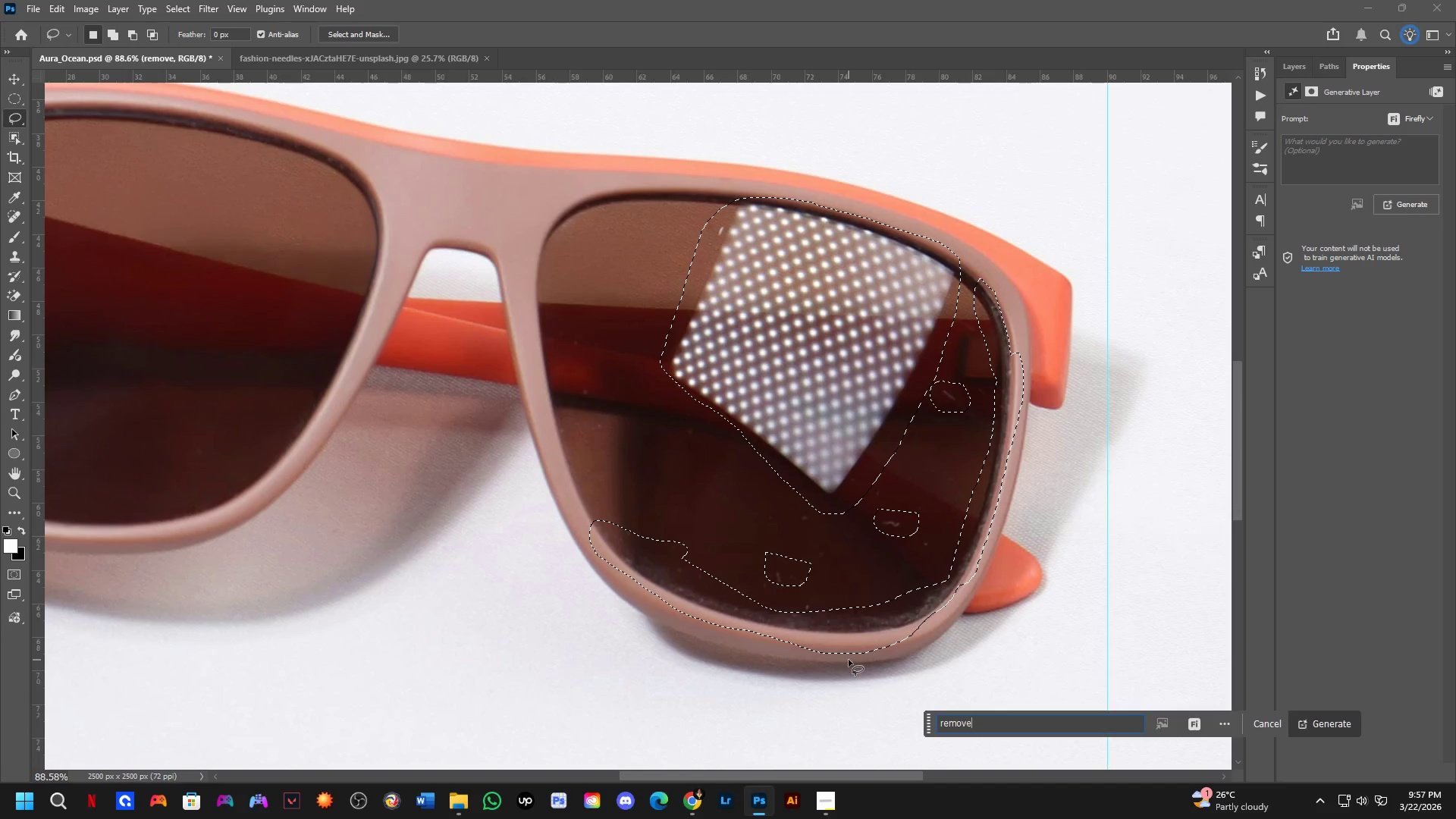 
key(Enter)
 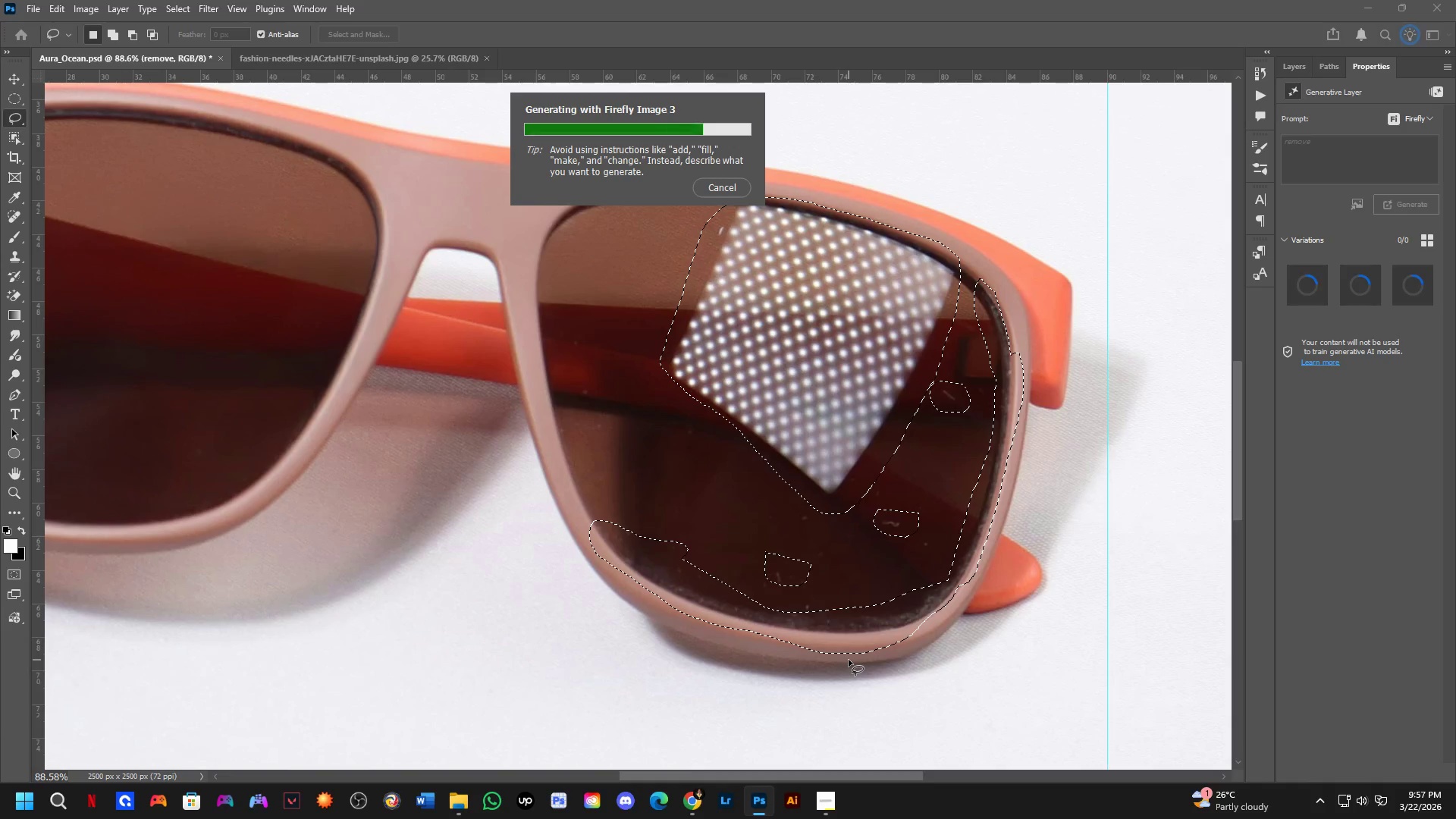 
wait(17.0)
 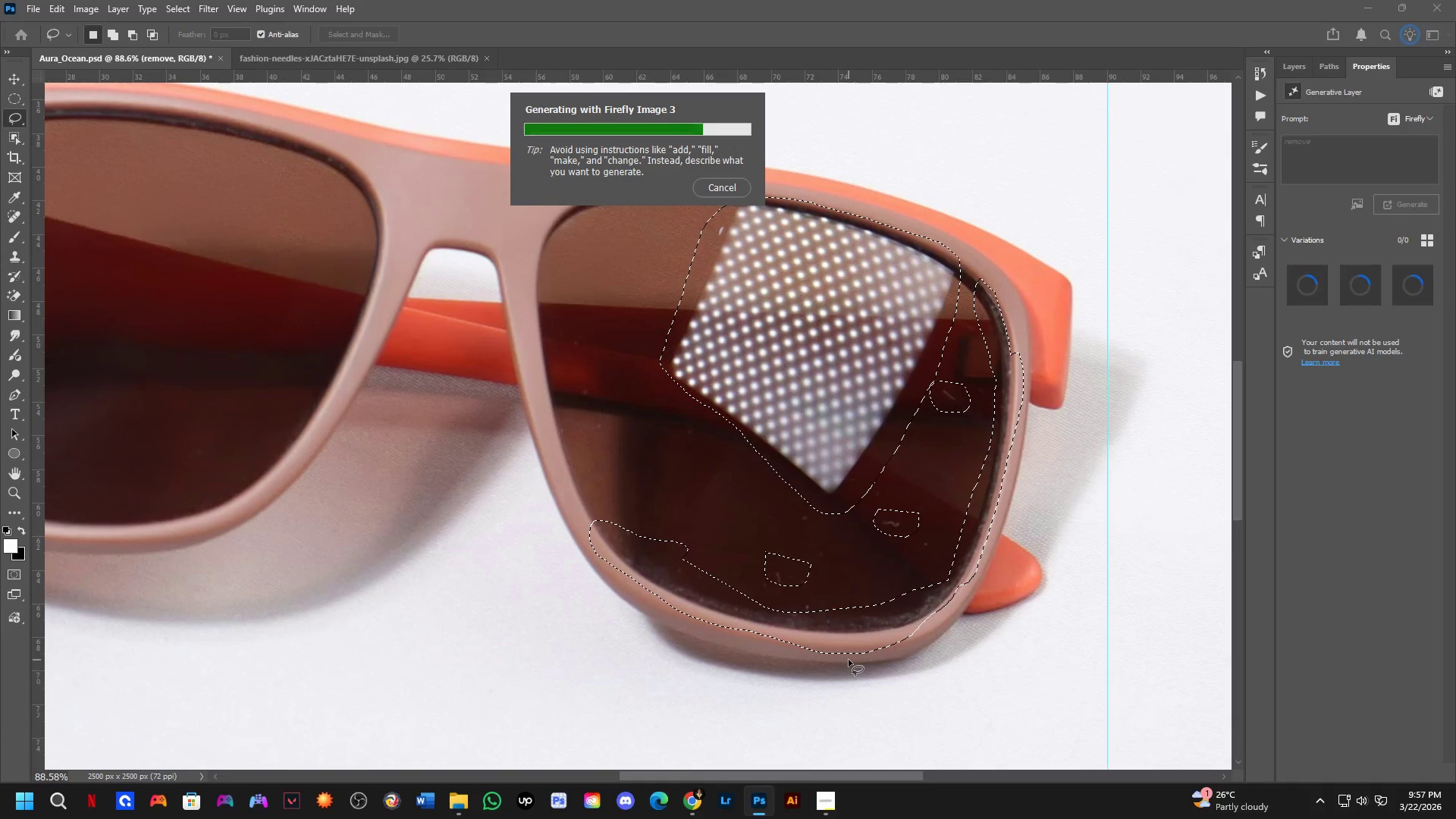 
key(Shift+ShiftLeft)
 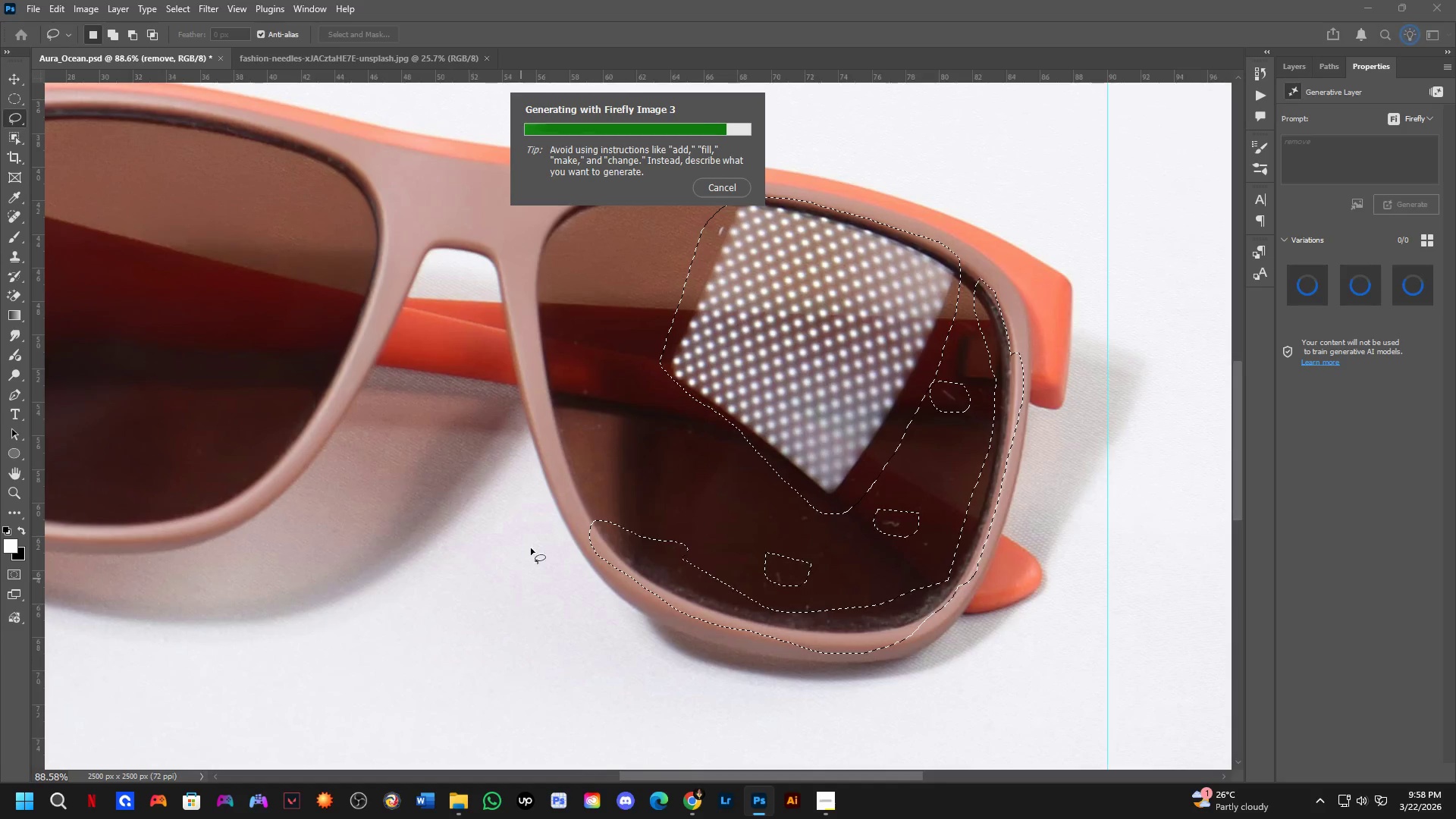 
scroll: coordinate [542, 497], scroll_direction: down, amount: 4.0
 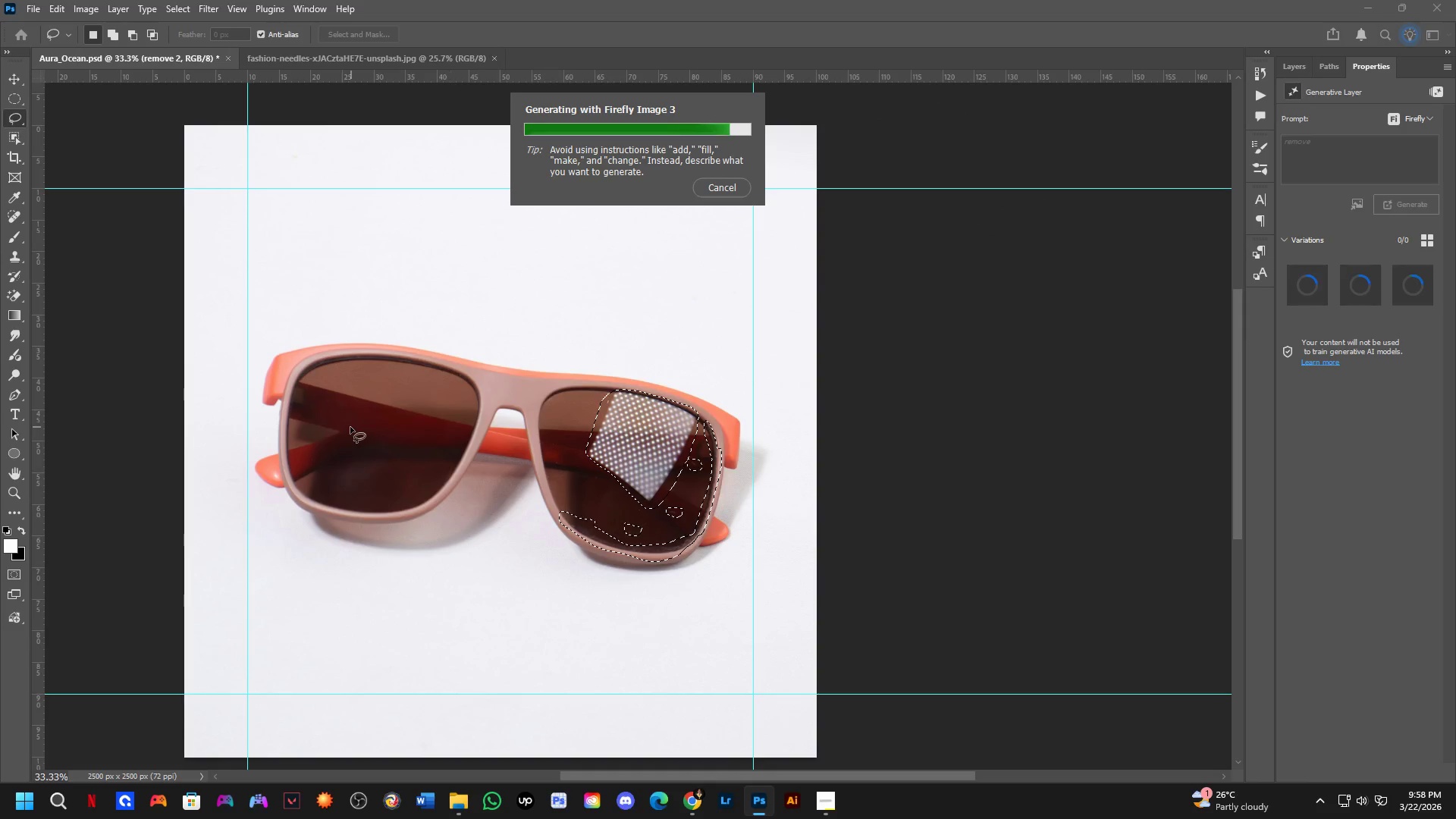 
key(Shift+ShiftLeft)
 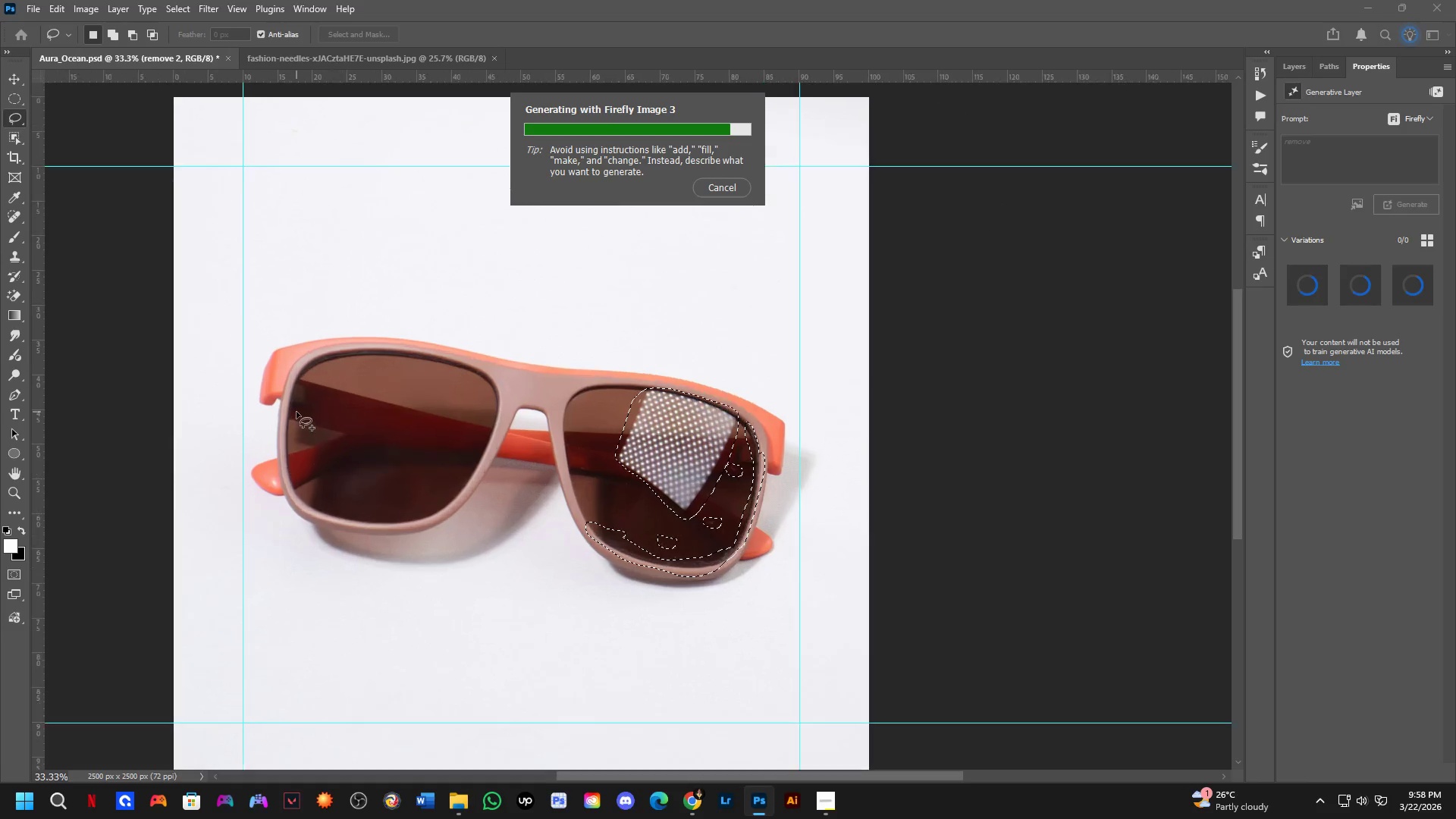 
scroll: coordinate [297, 412], scroll_direction: up, amount: 4.0
 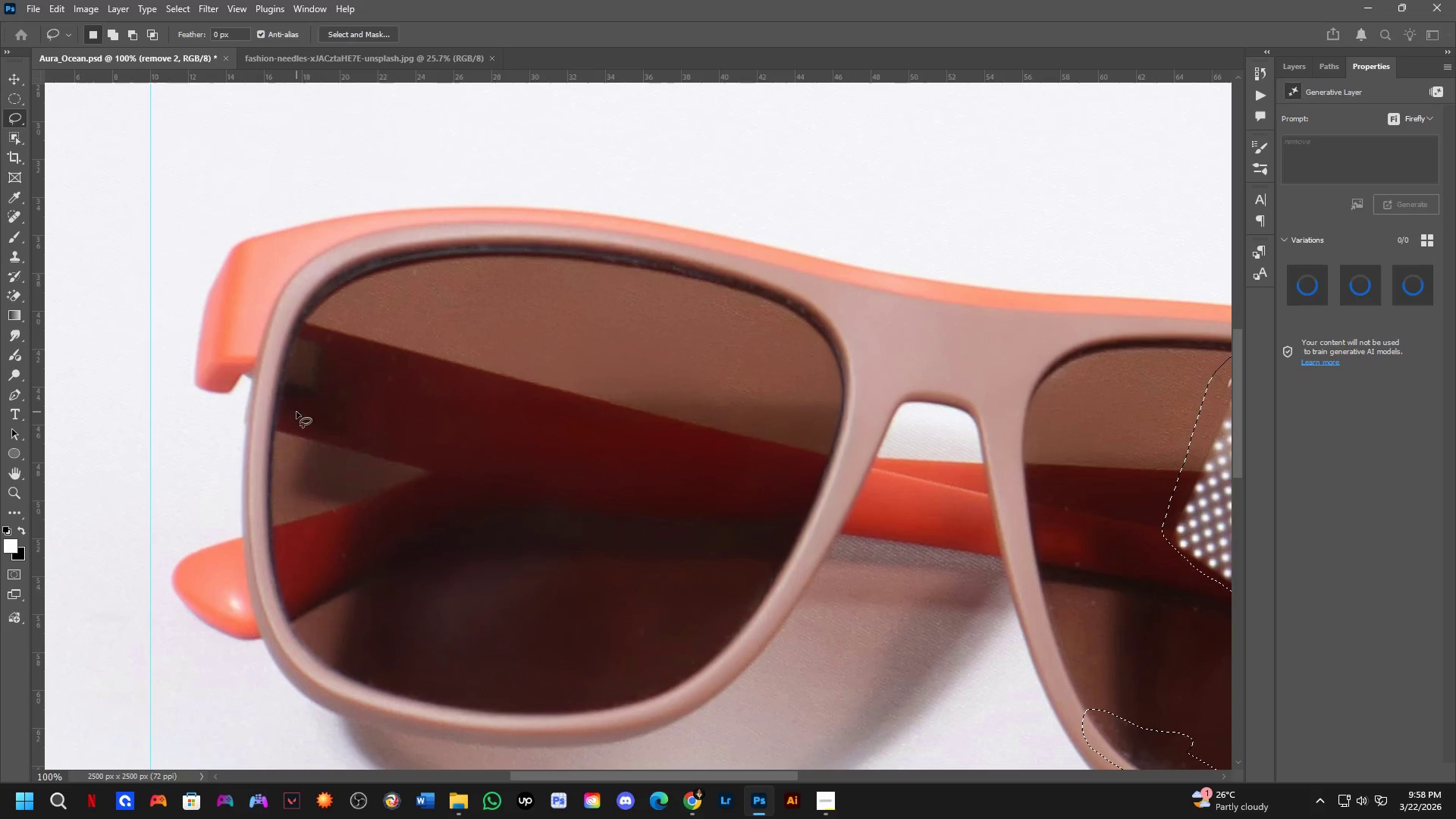 
hold_key(key=ShiftLeft, duration=0.36)
scroll: coordinate [344, 317], scroll_direction: down, amount: 4.0
 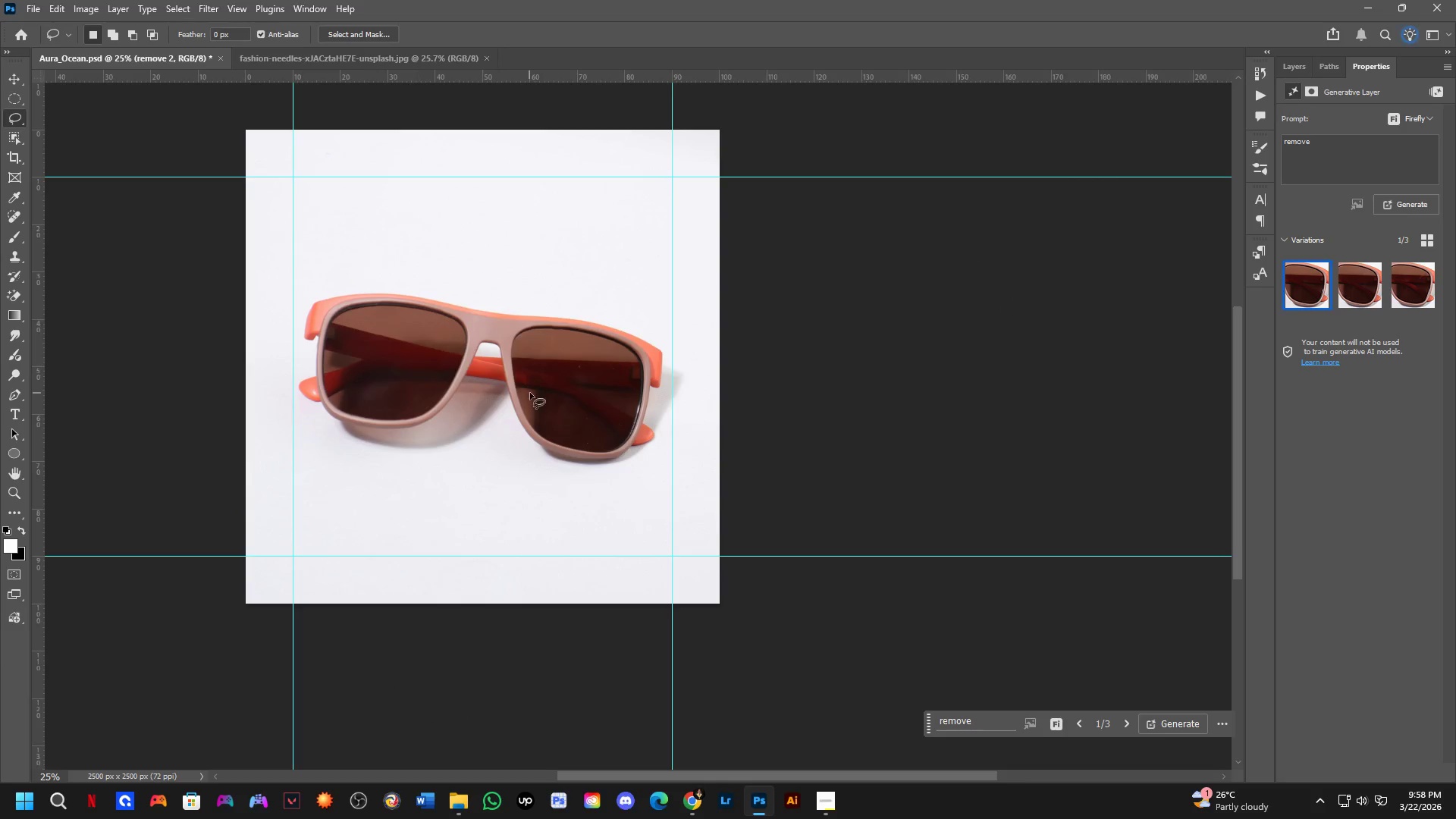 
key(Shift+ShiftLeft)
 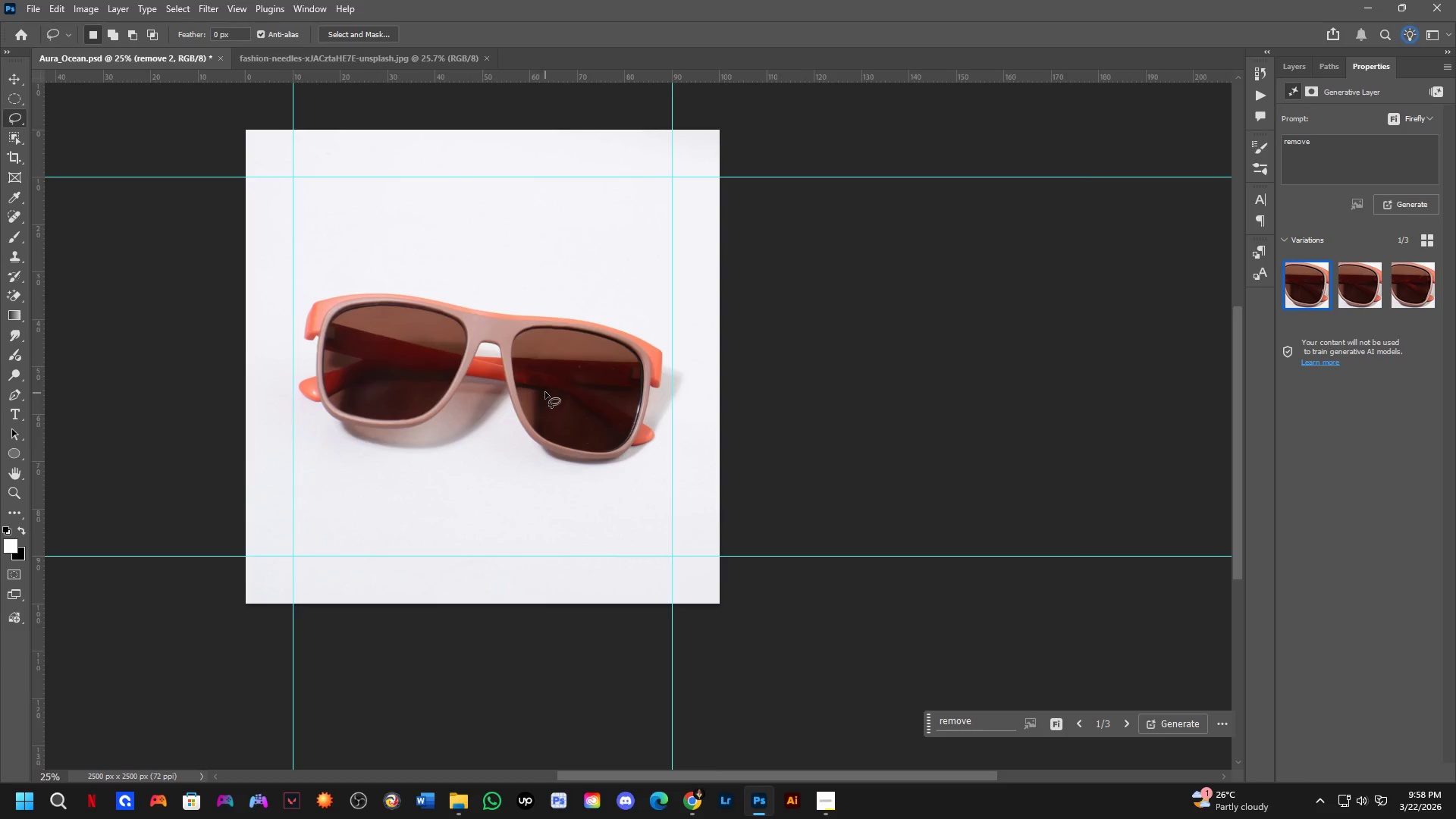 
scroll: coordinate [551, 390], scroll_direction: up, amount: 2.0
 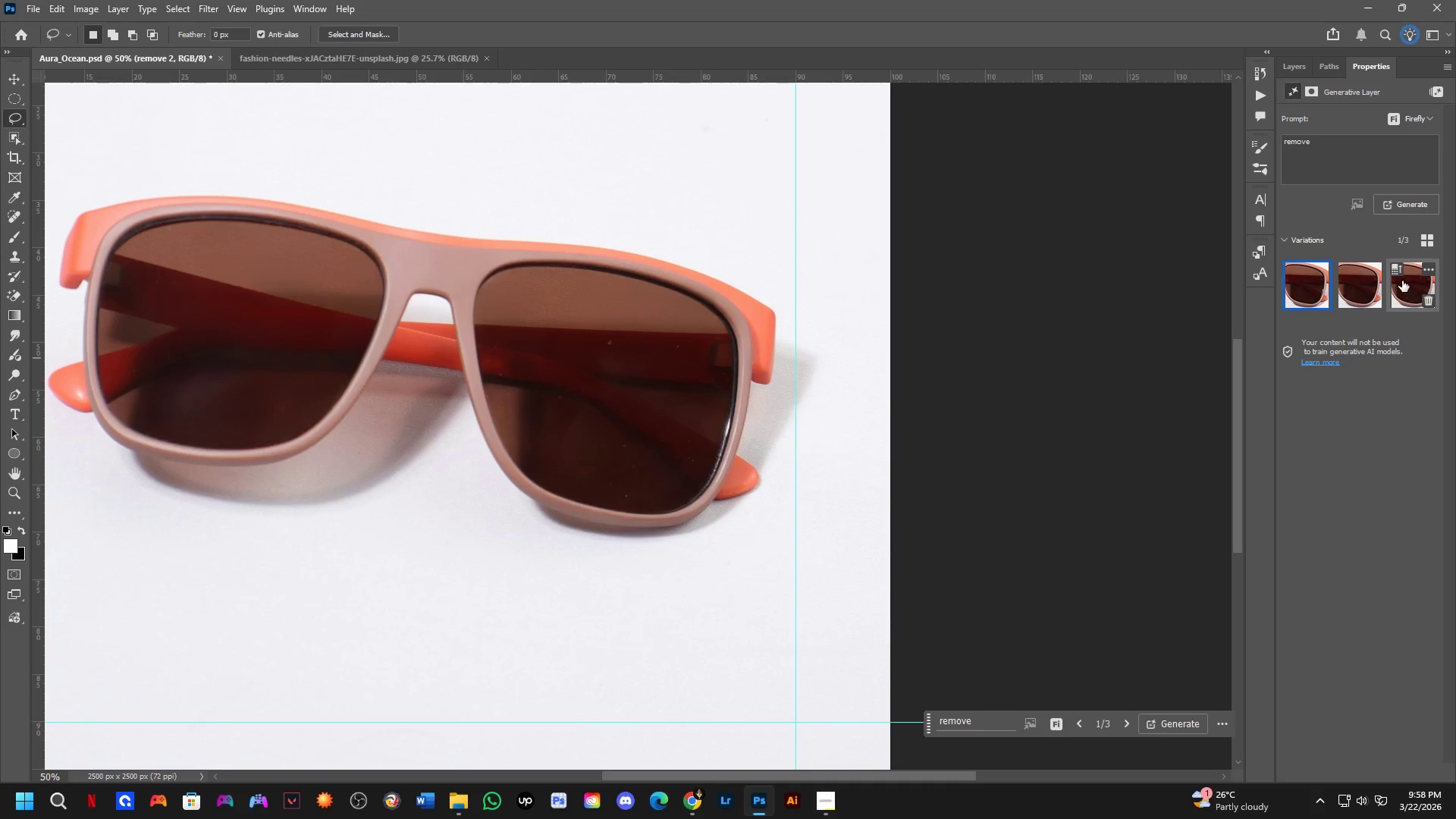 
left_click([1362, 287])
 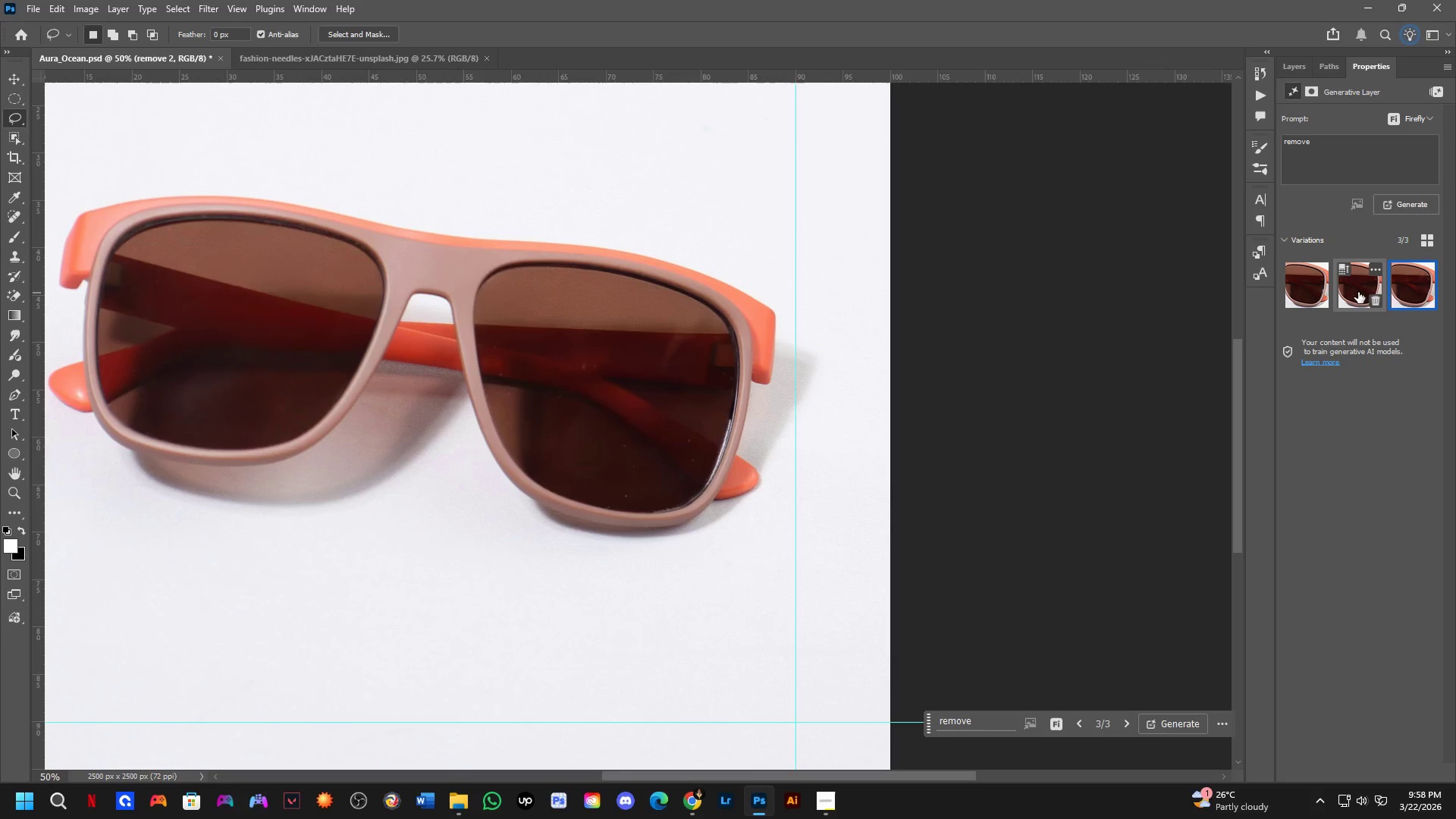 
scroll: coordinate [599, 369], scroll_direction: up, amount: 4.0
 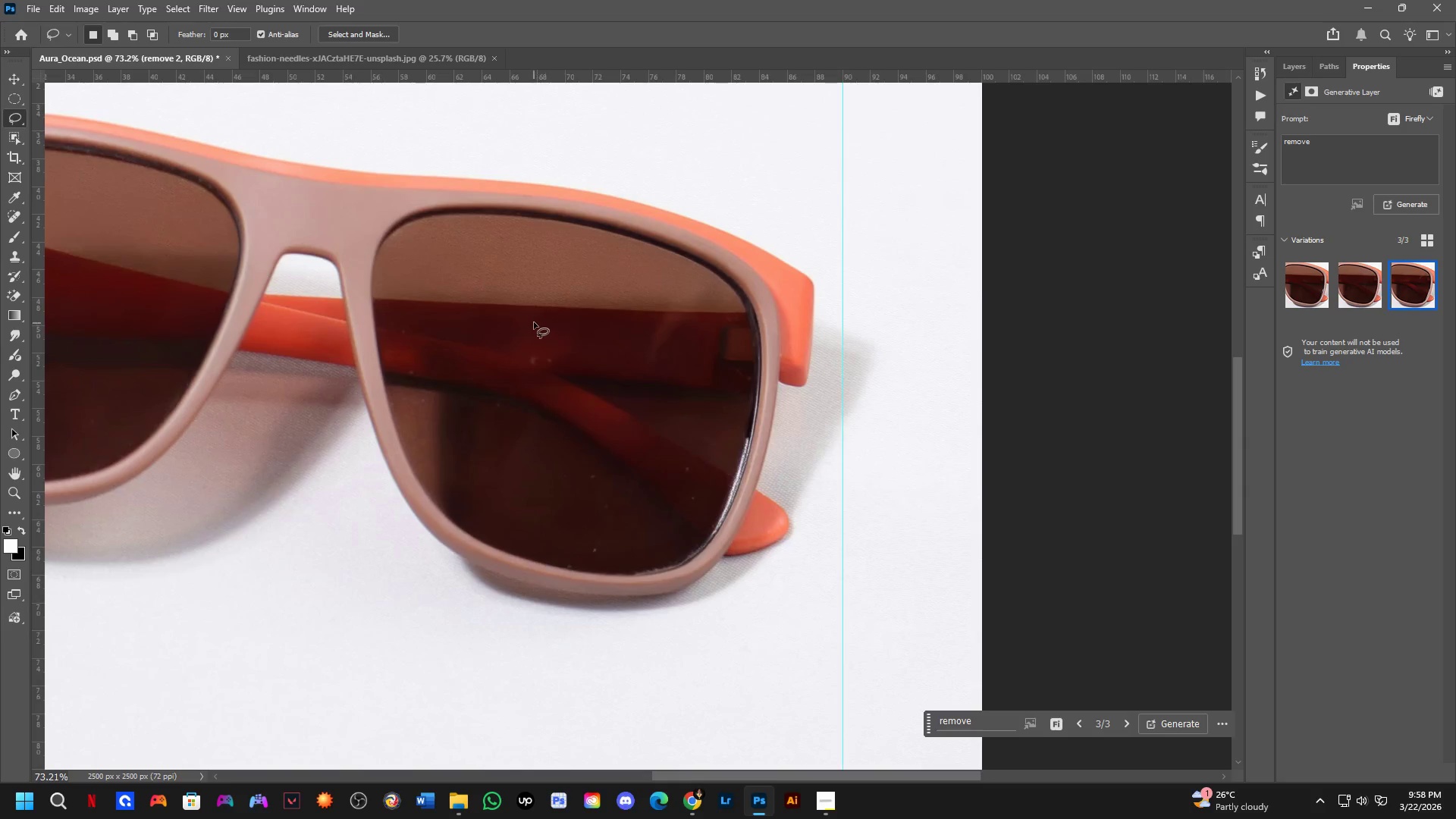 
left_click_drag(start_coordinate=[529, 322], to_coordinate=[586, 308])
 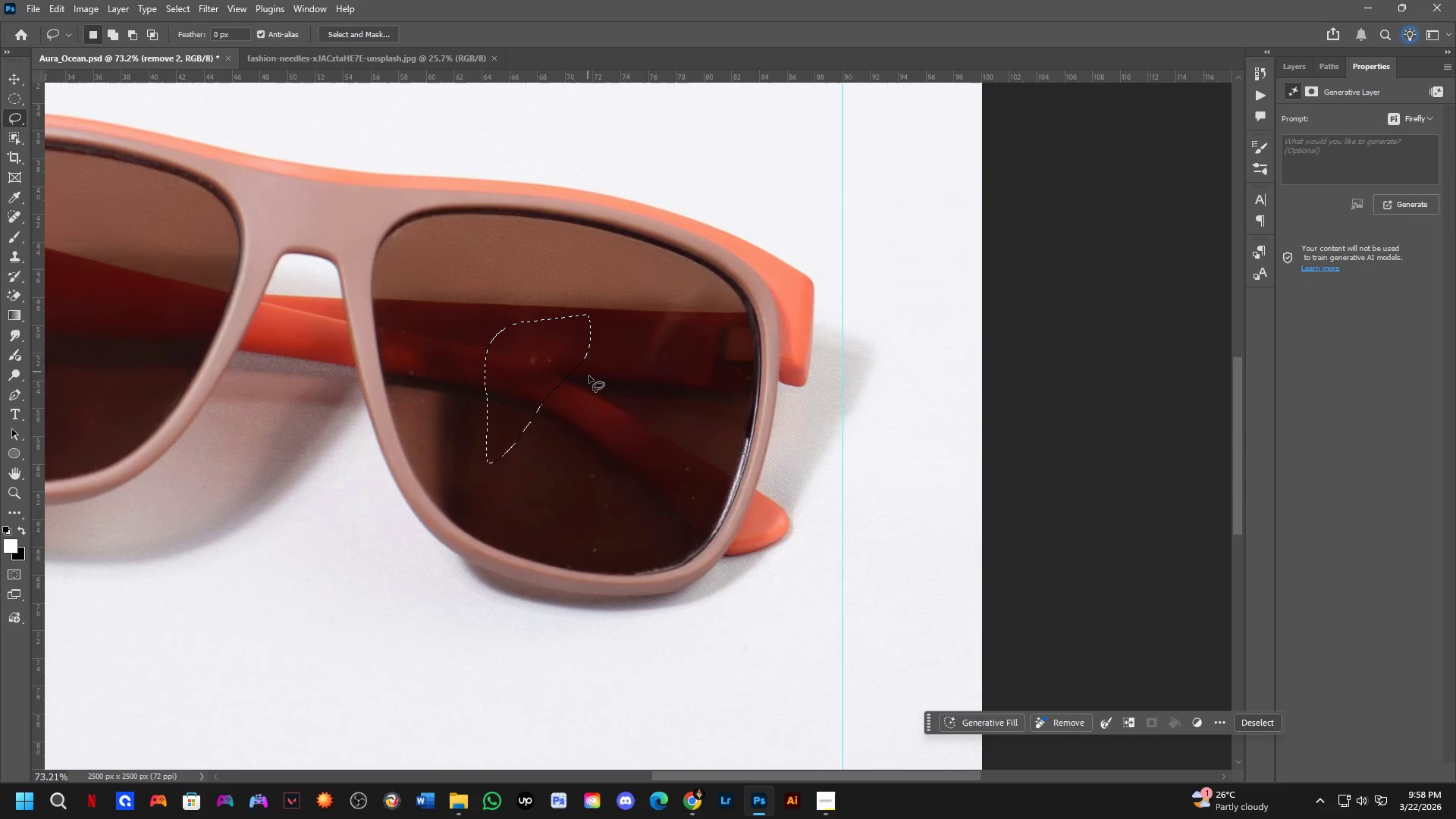 
key(Shift+ShiftLeft)
 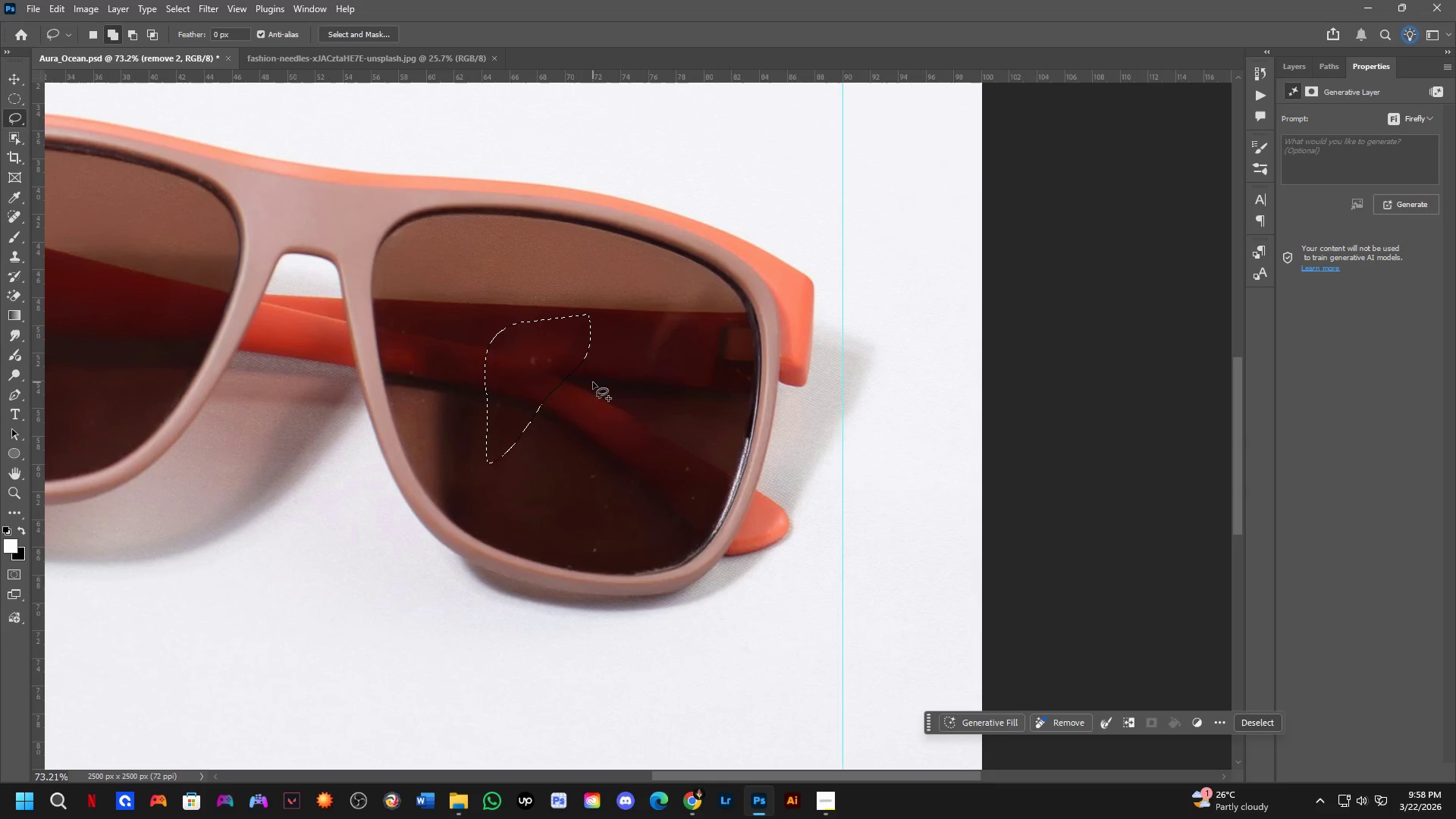 
left_click_drag(start_coordinate=[585, 382], to_coordinate=[635, 383])
 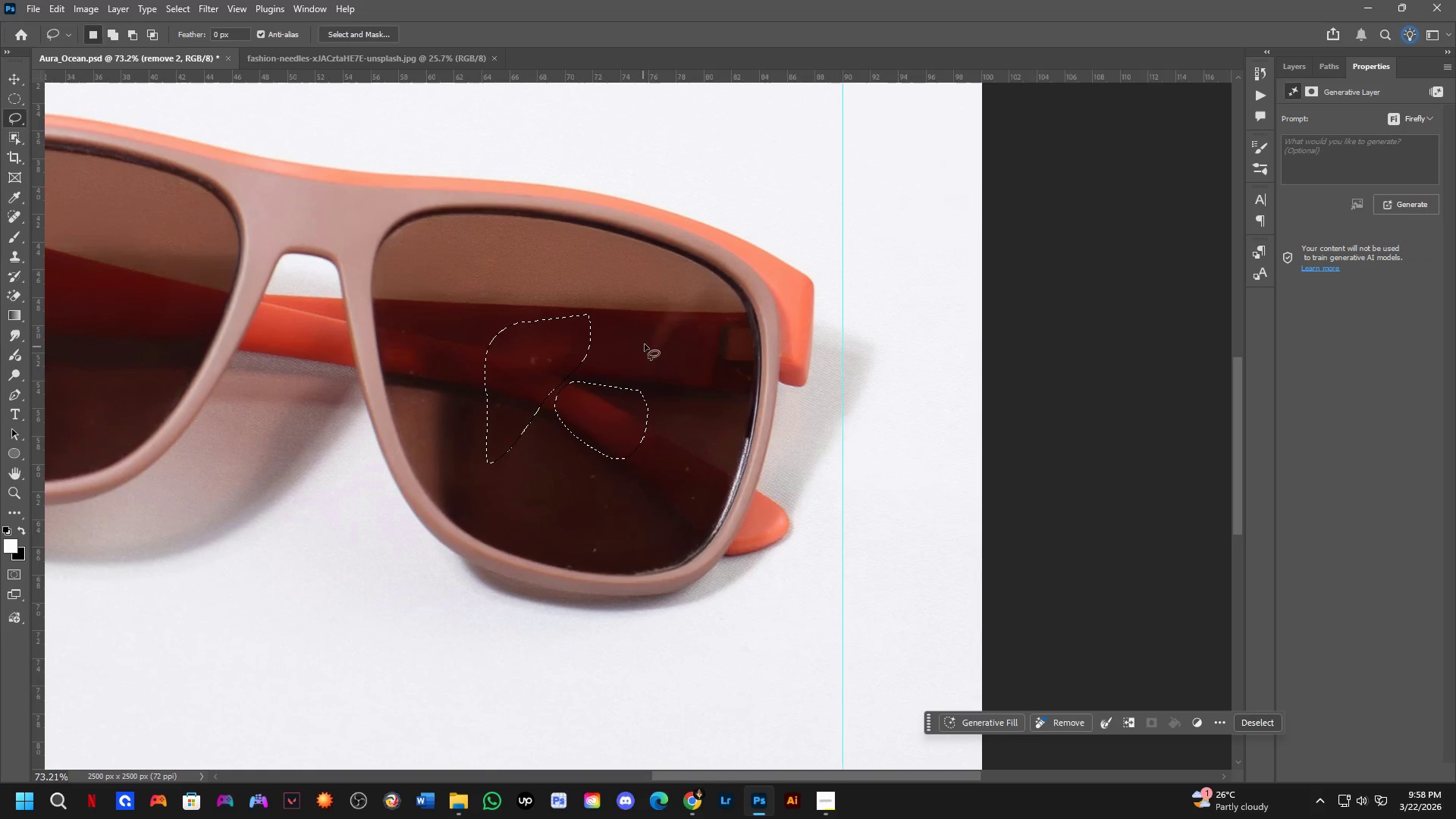 
hold_key(key=ShiftLeft, duration=0.31)
left_click_drag(start_coordinate=[639, 336], to_coordinate=[635, 322])
 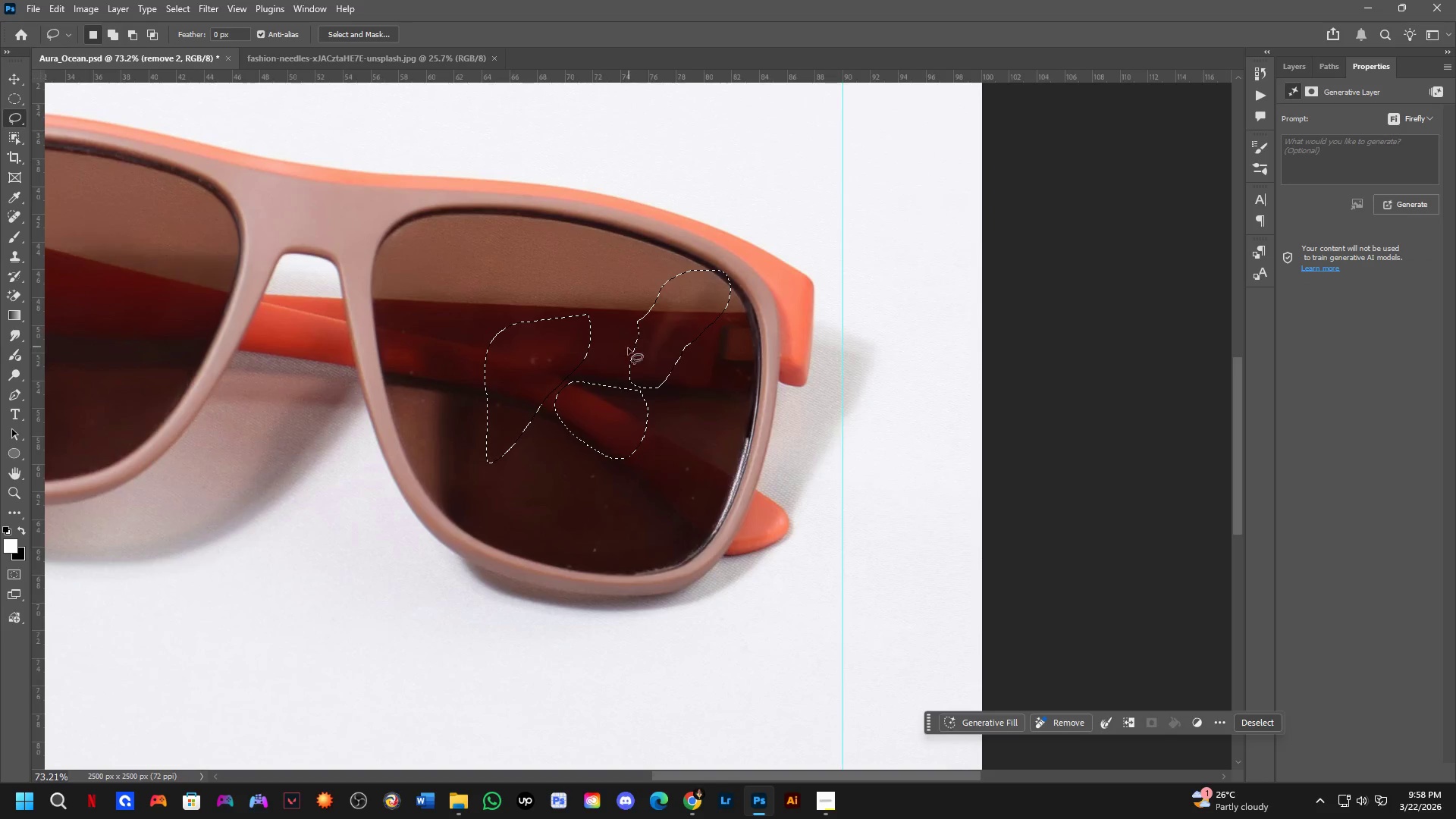 
scroll: coordinate [604, 438], scroll_direction: up, amount: 1.0
 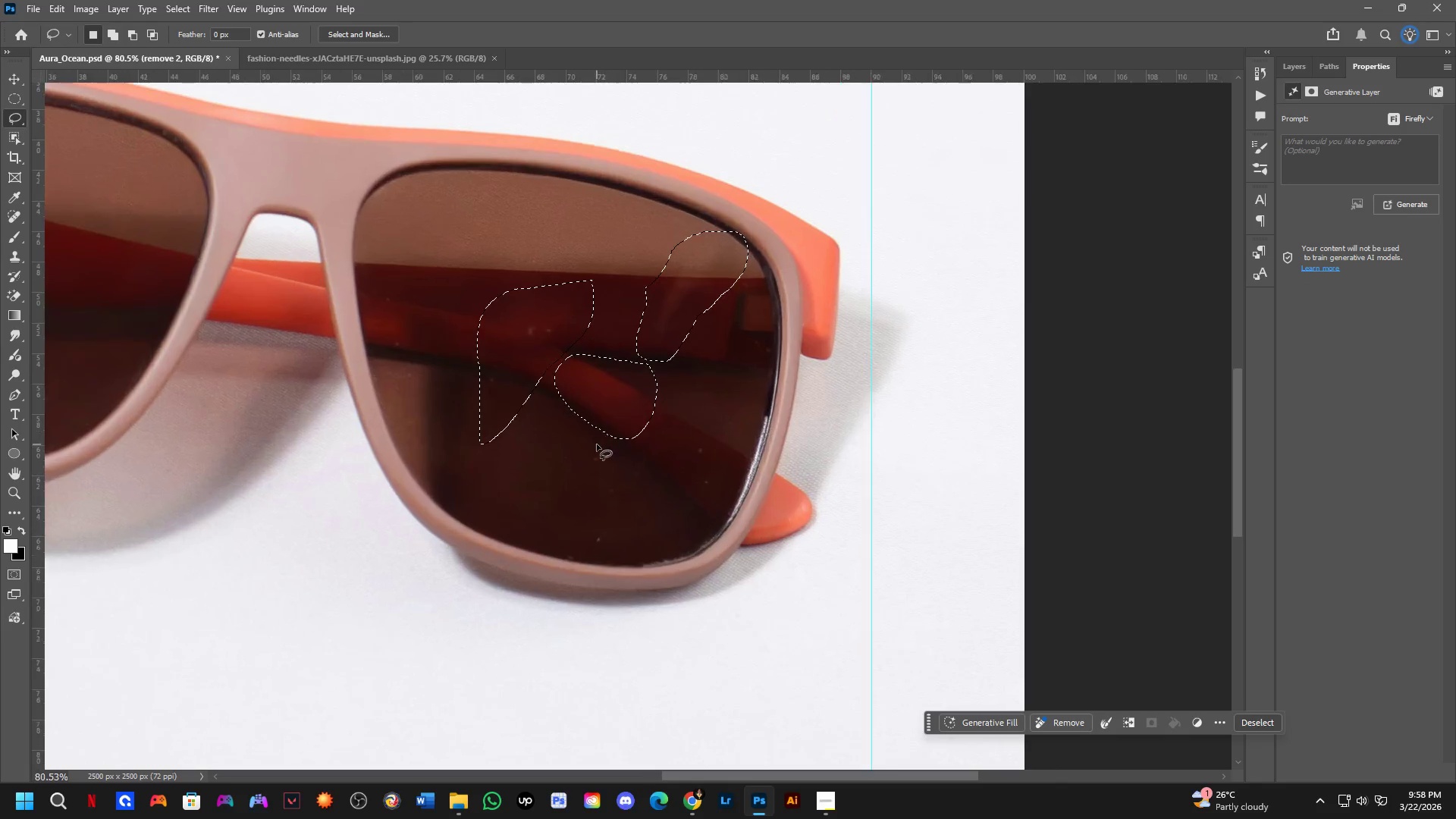 
key(Shift+ShiftLeft)
 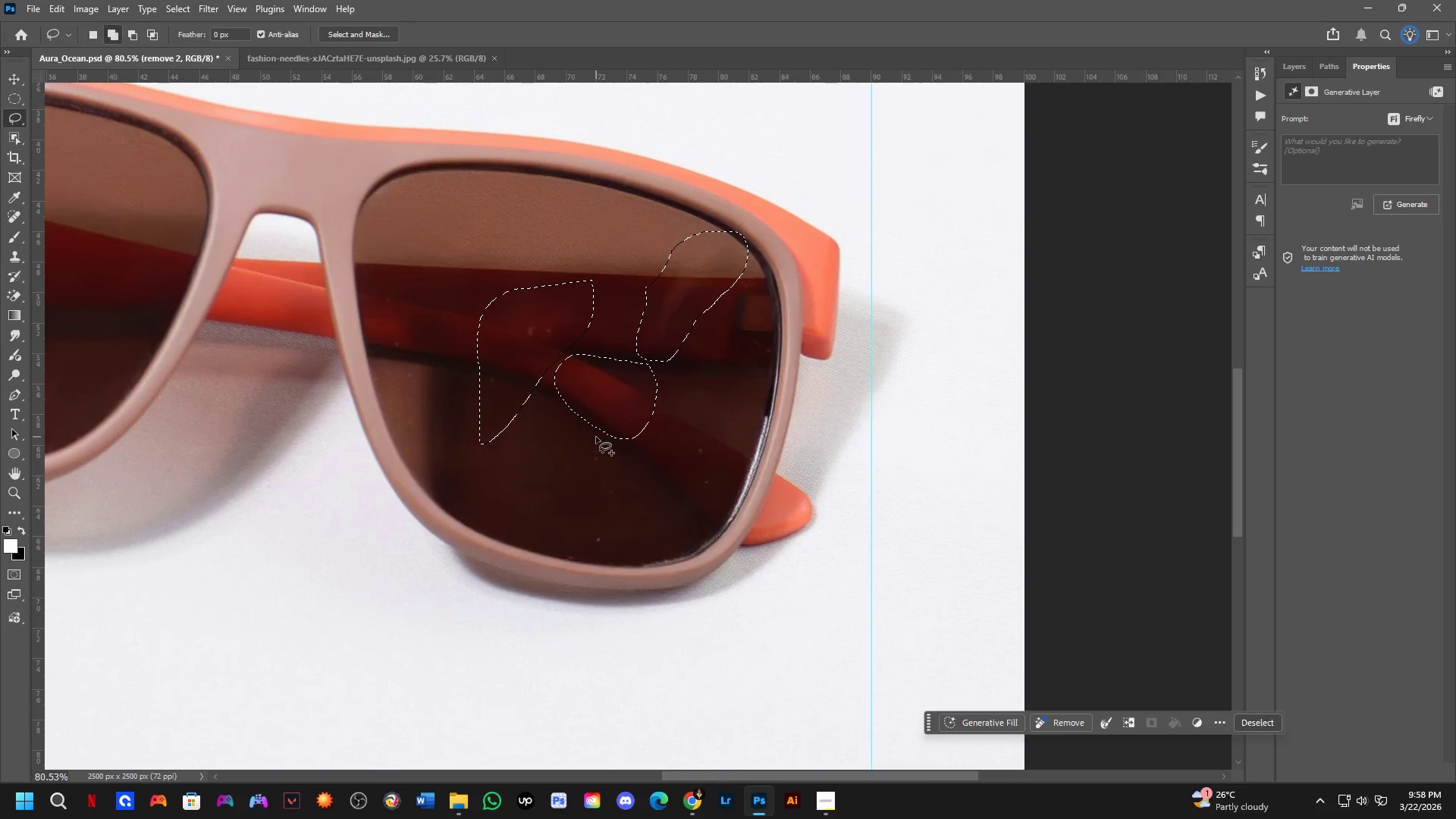 
left_click_drag(start_coordinate=[594, 437], to_coordinate=[612, 453])
 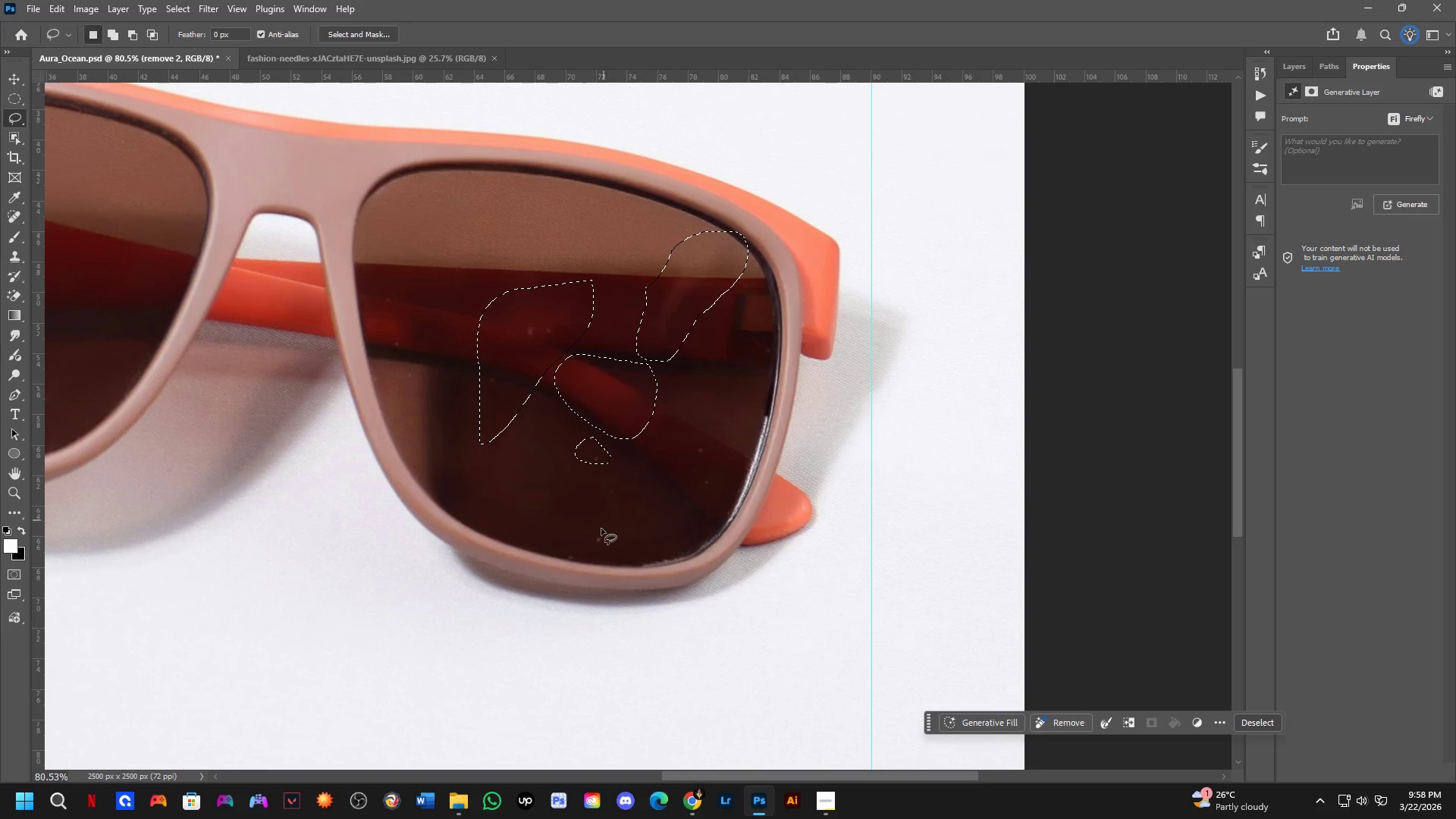 
key(Shift+ShiftLeft)
 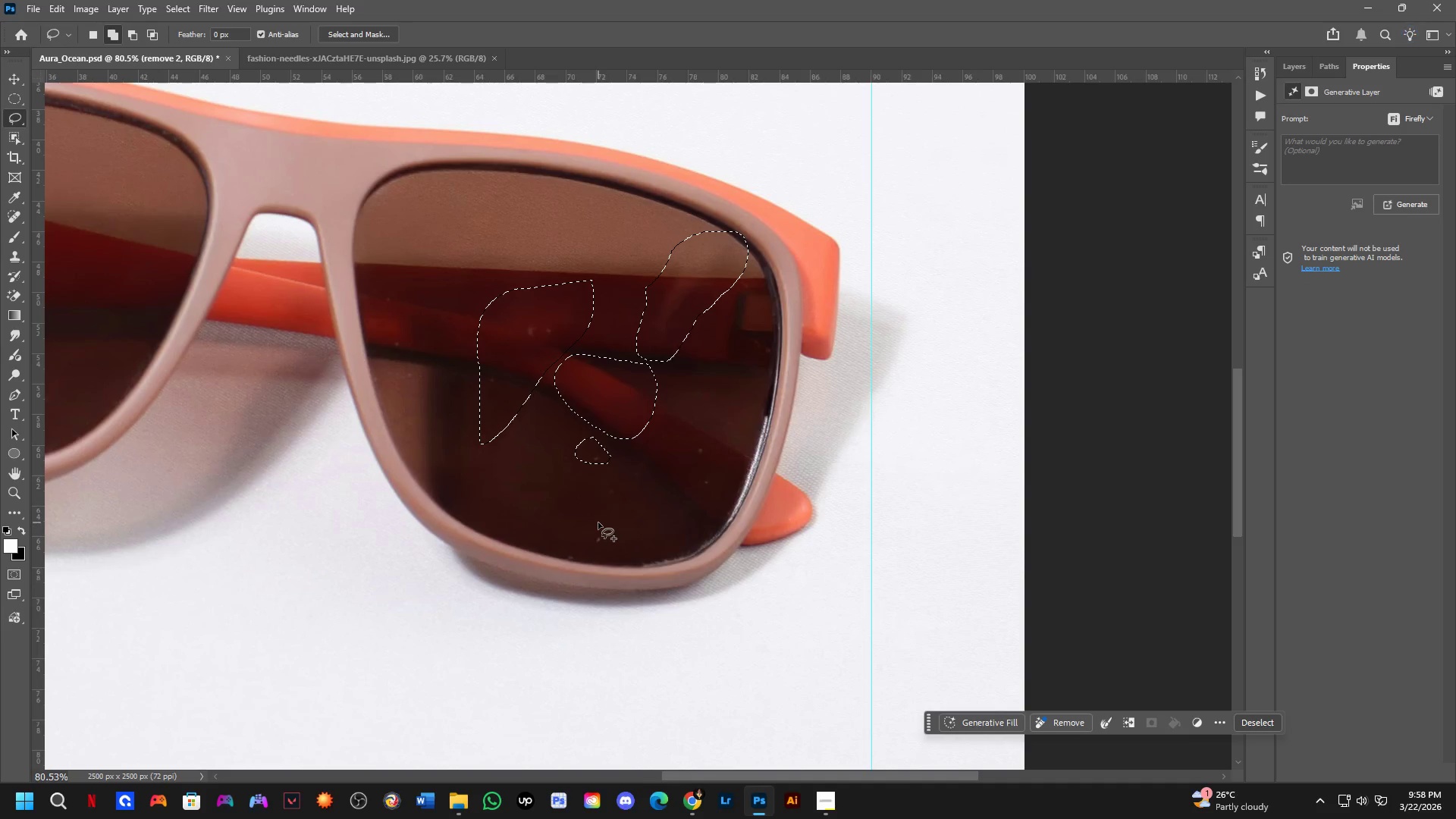 
left_click_drag(start_coordinate=[598, 522], to_coordinate=[617, 525])
 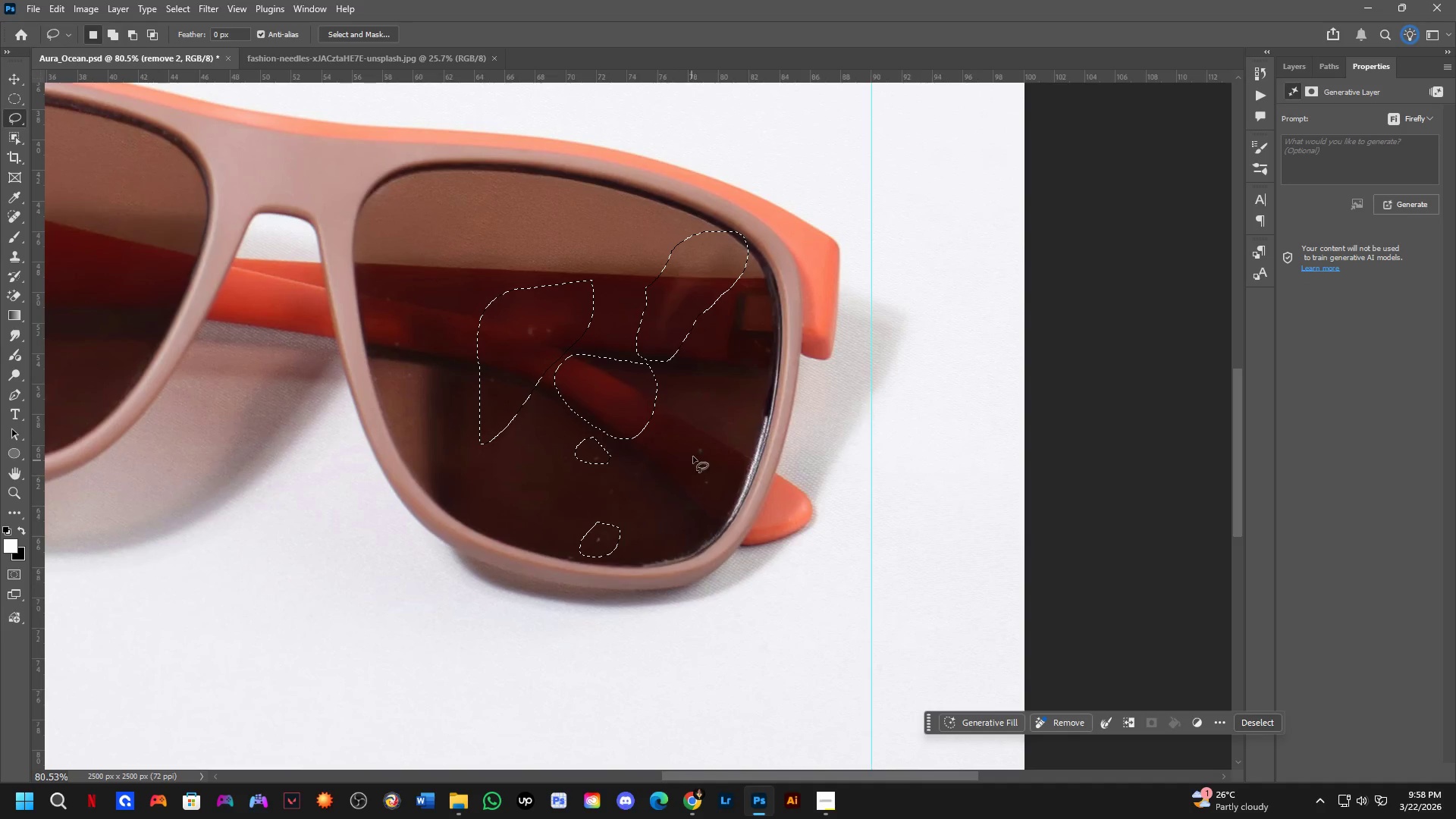 
hold_key(key=ShiftLeft, duration=0.31)
left_click_drag(start_coordinate=[693, 440], to_coordinate=[711, 432])
 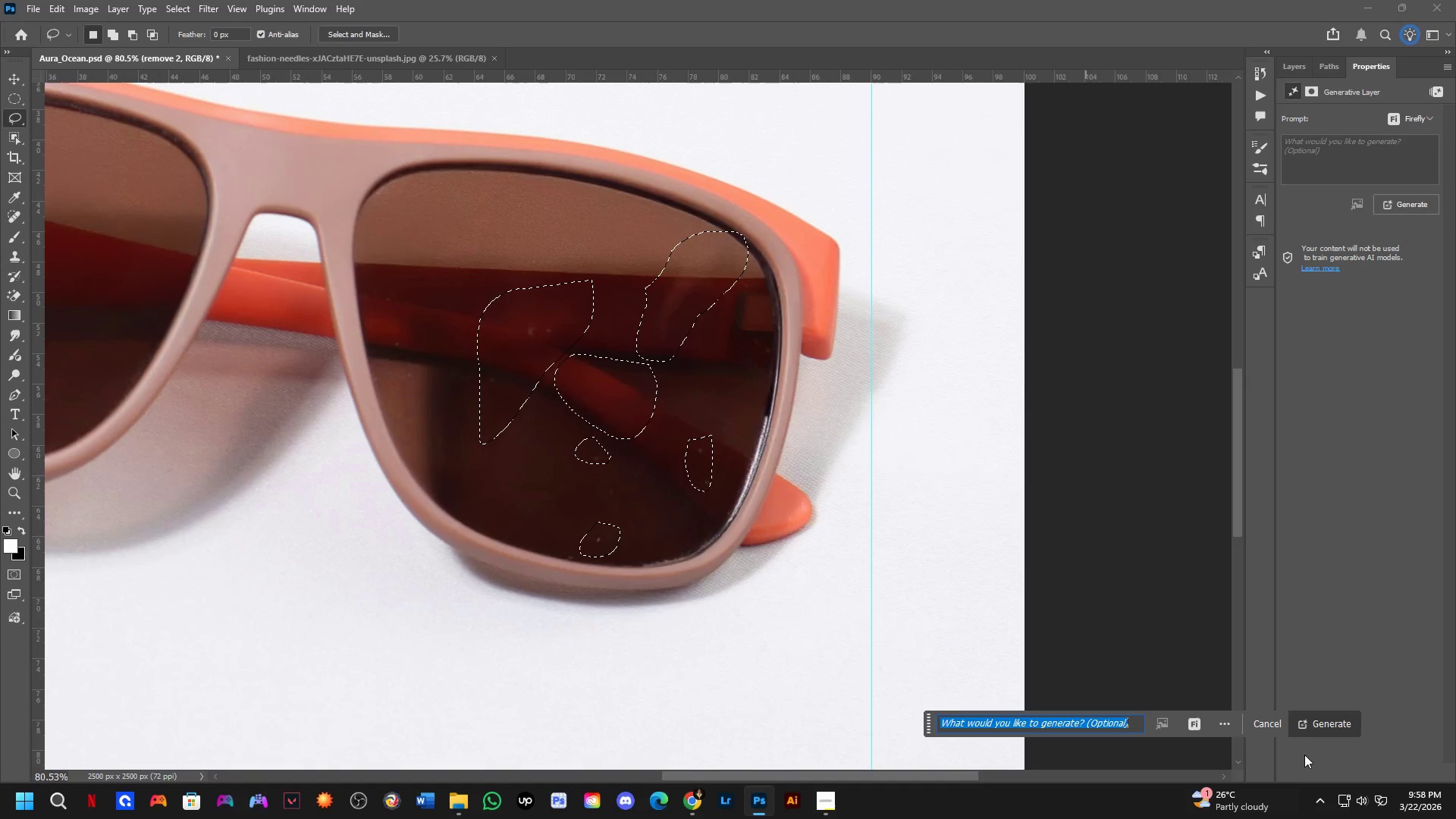 
left_click([1310, 730])
 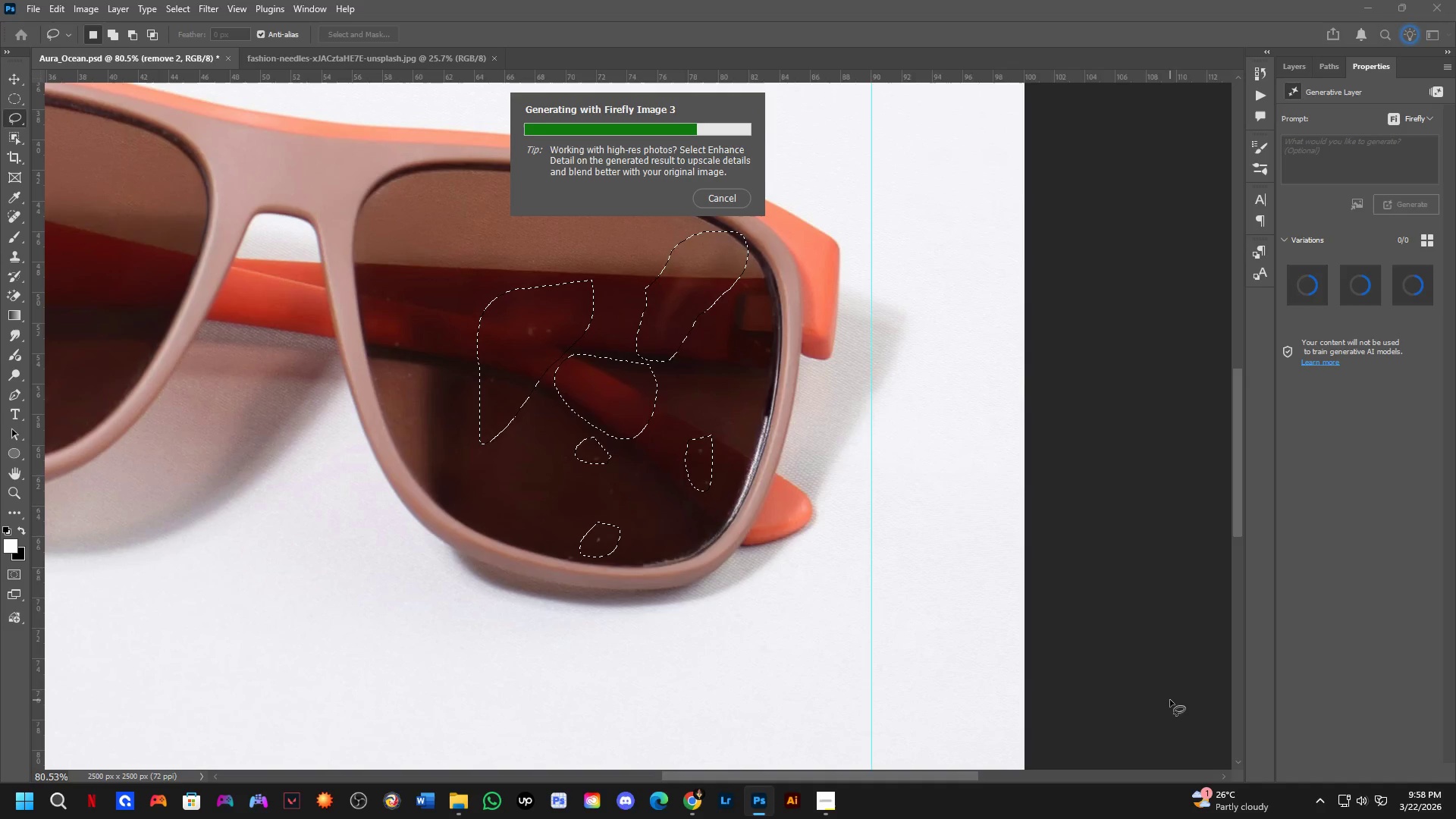 
wait(16.24)
 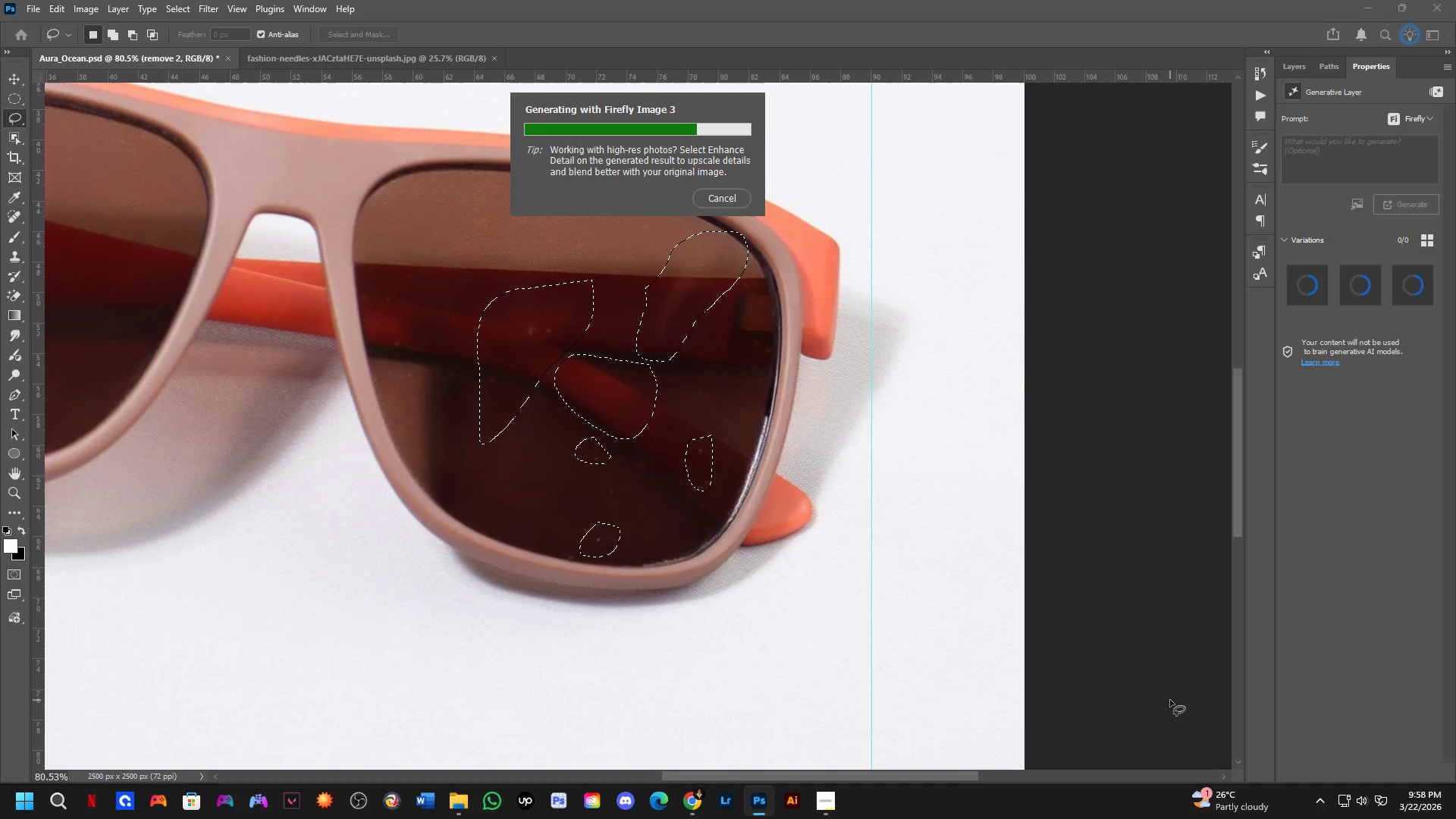 
key(Shift+ShiftLeft)
 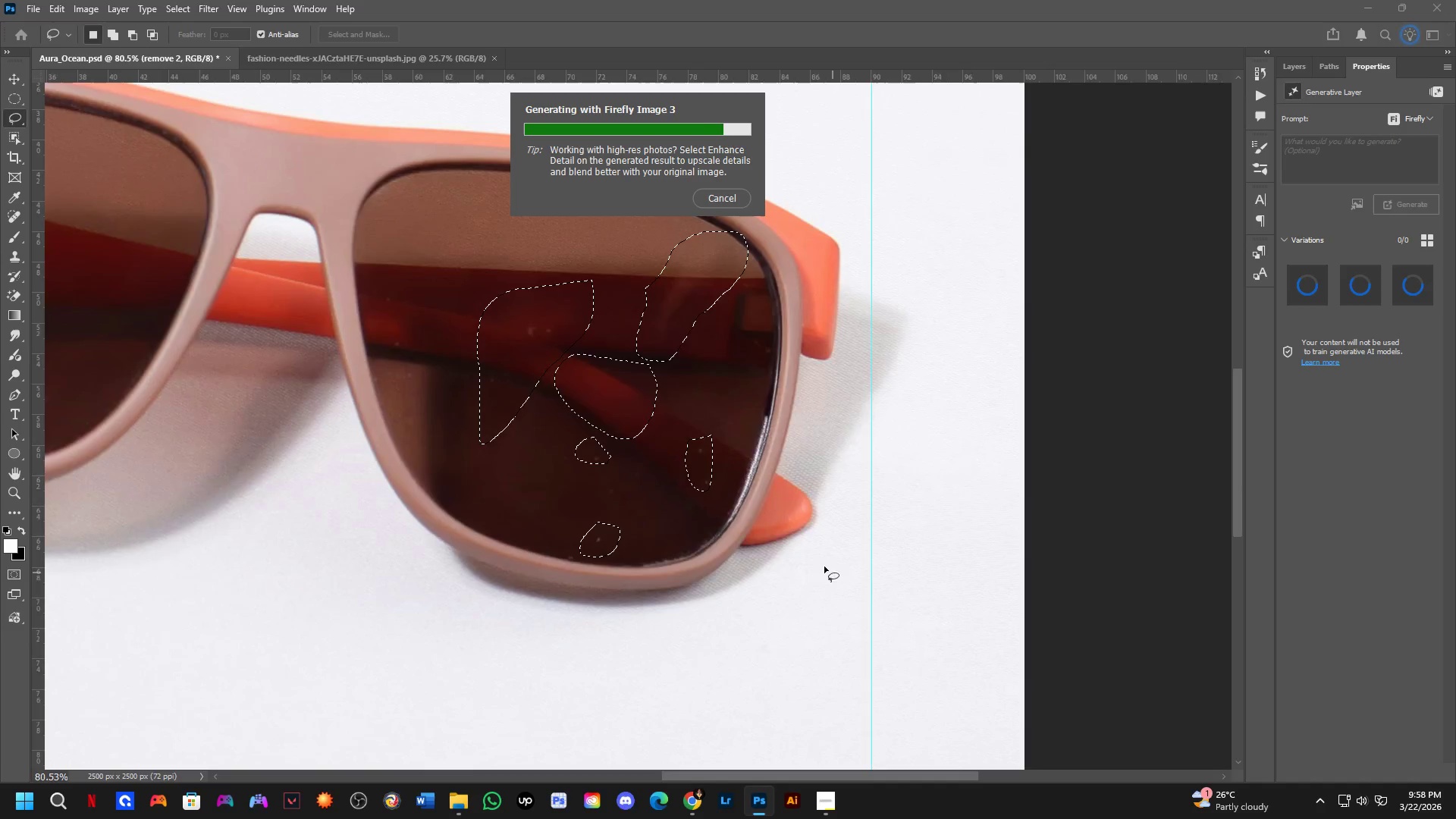 
scroll: coordinate [823, 565], scroll_direction: down, amount: 3.0
 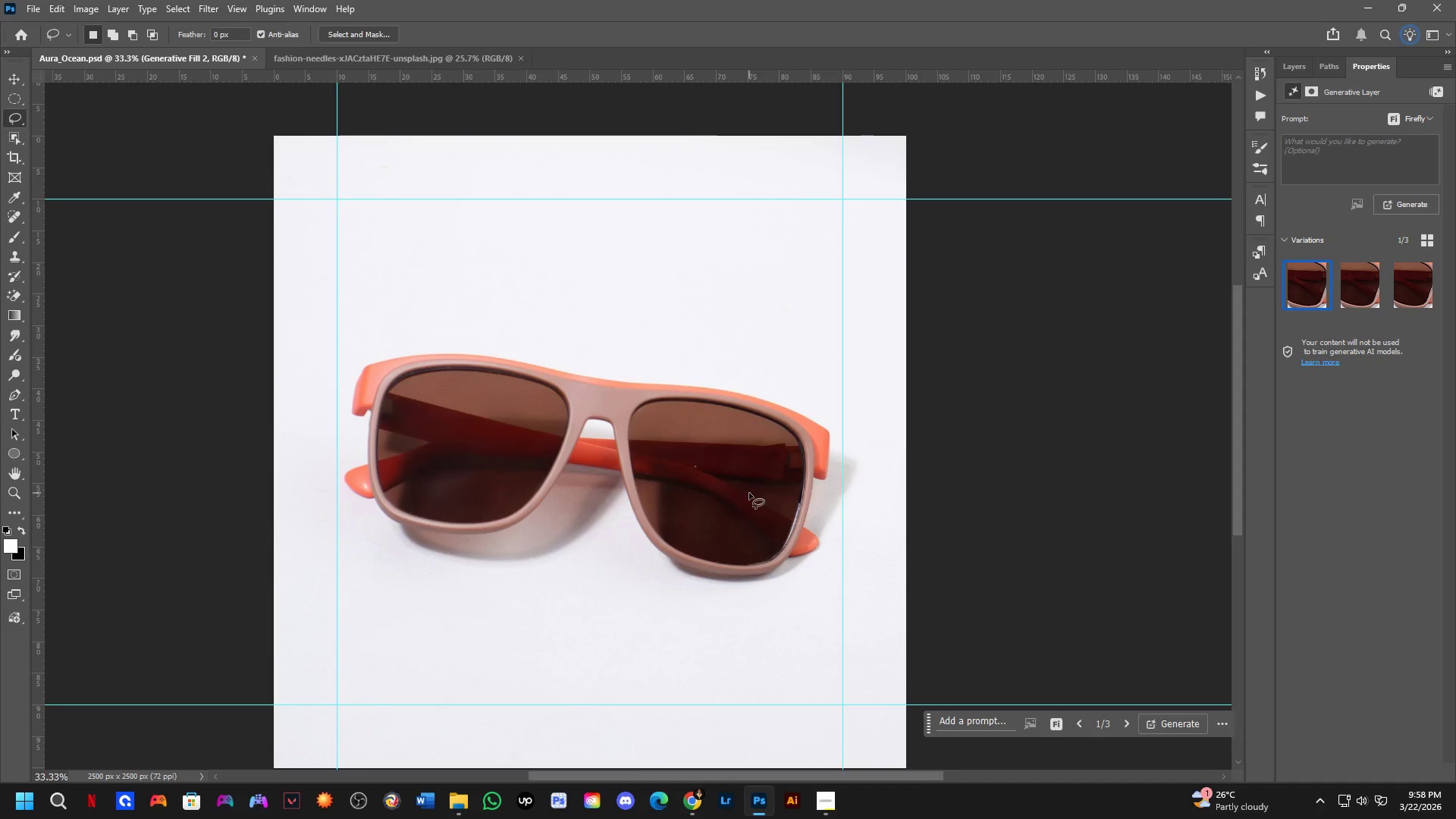 
scroll: coordinate [775, 482], scroll_direction: up, amount: 4.0
 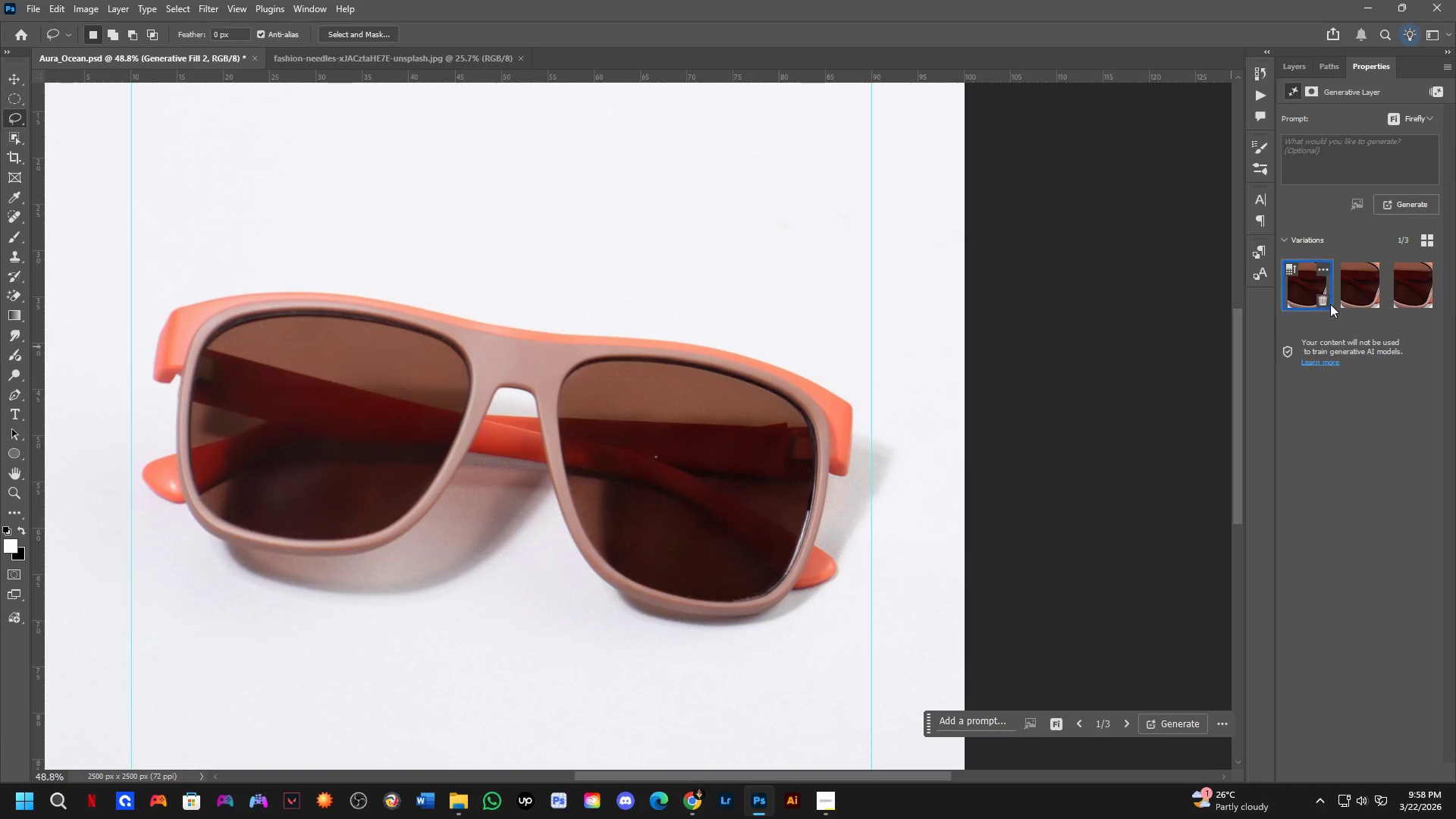 
left_click([1365, 290])
 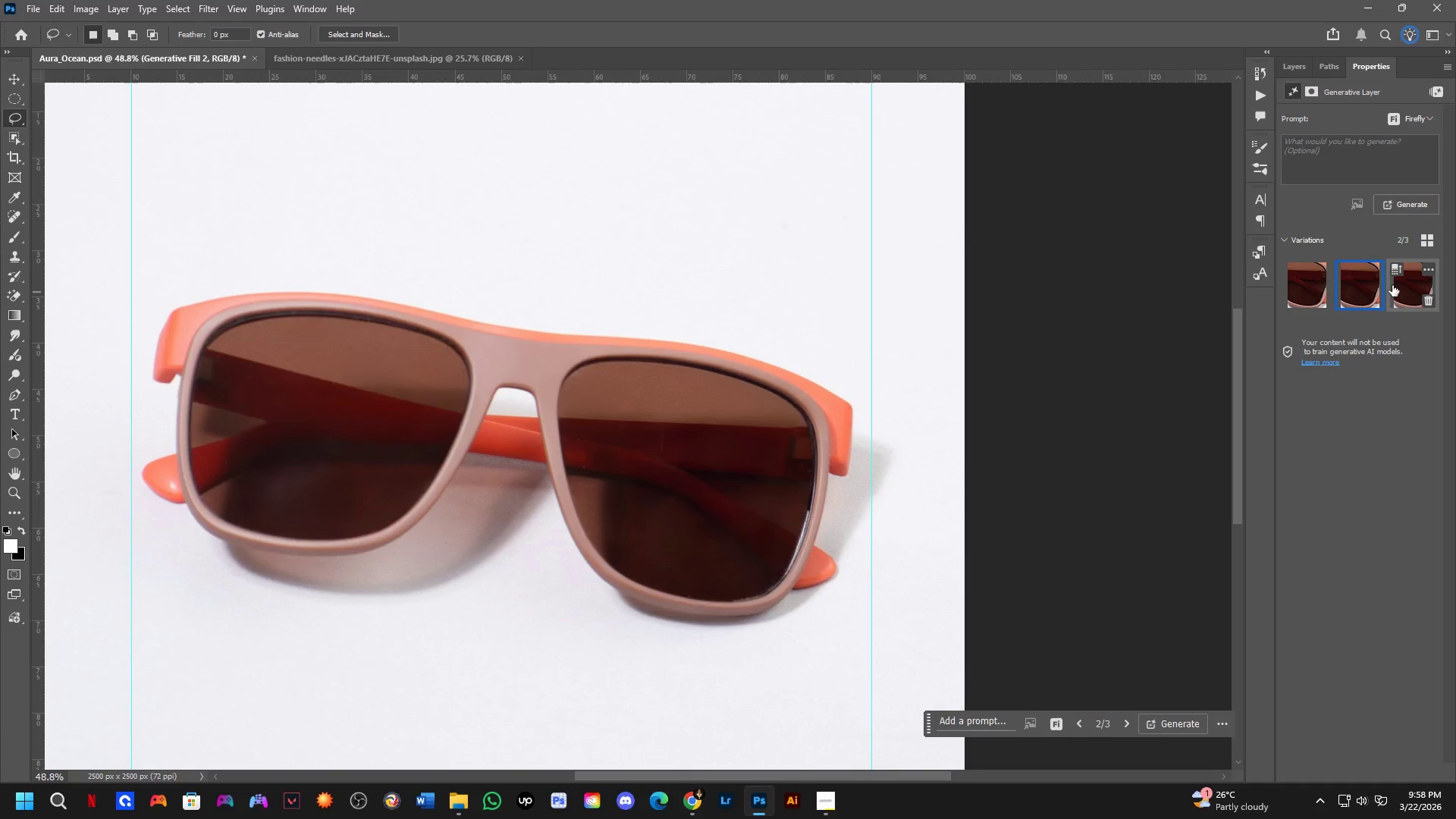 
left_click([1392, 285])
 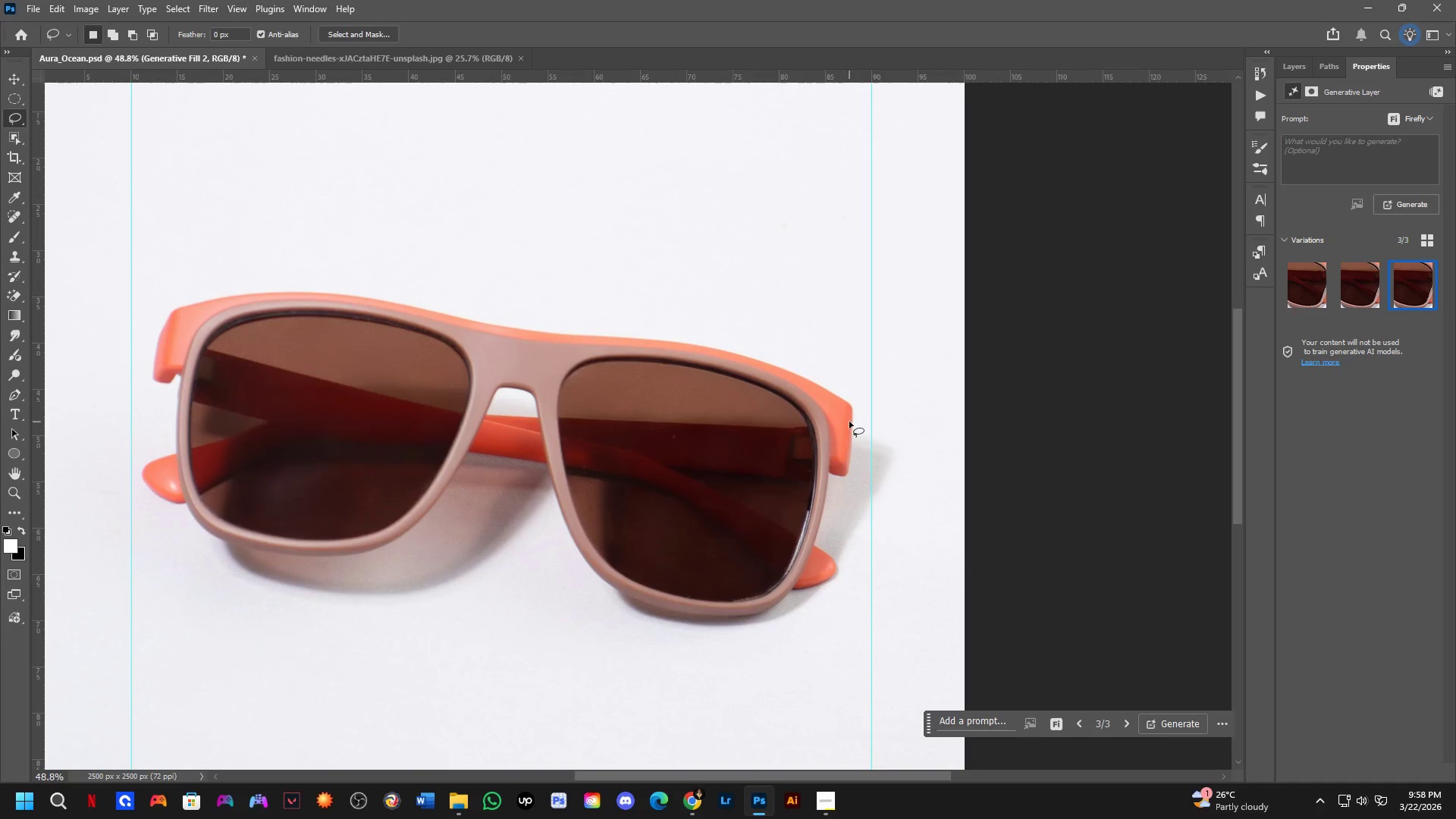 
key(Shift+ShiftLeft)
 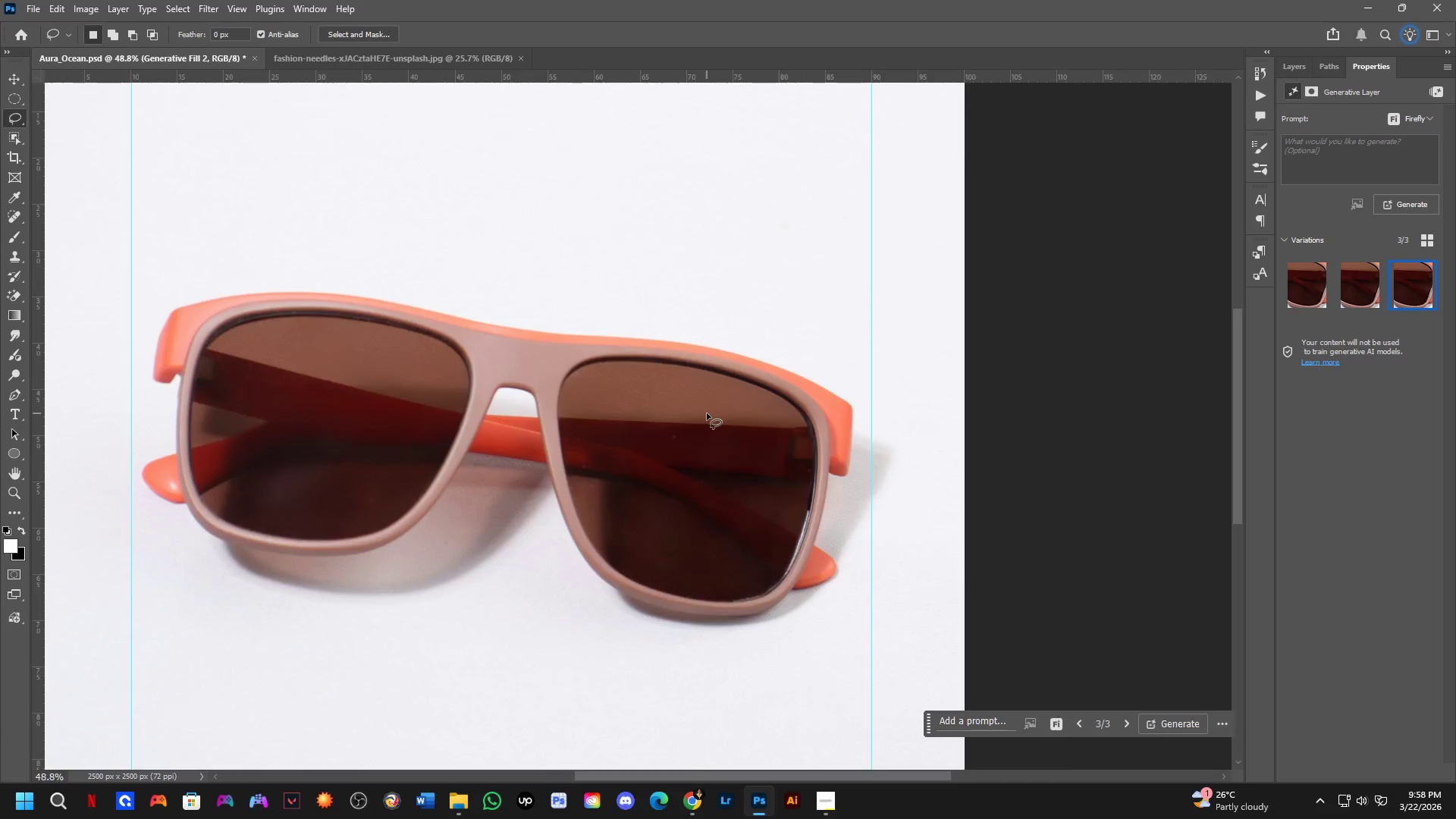 
scroll: coordinate [723, 410], scroll_direction: down, amount: 2.0
 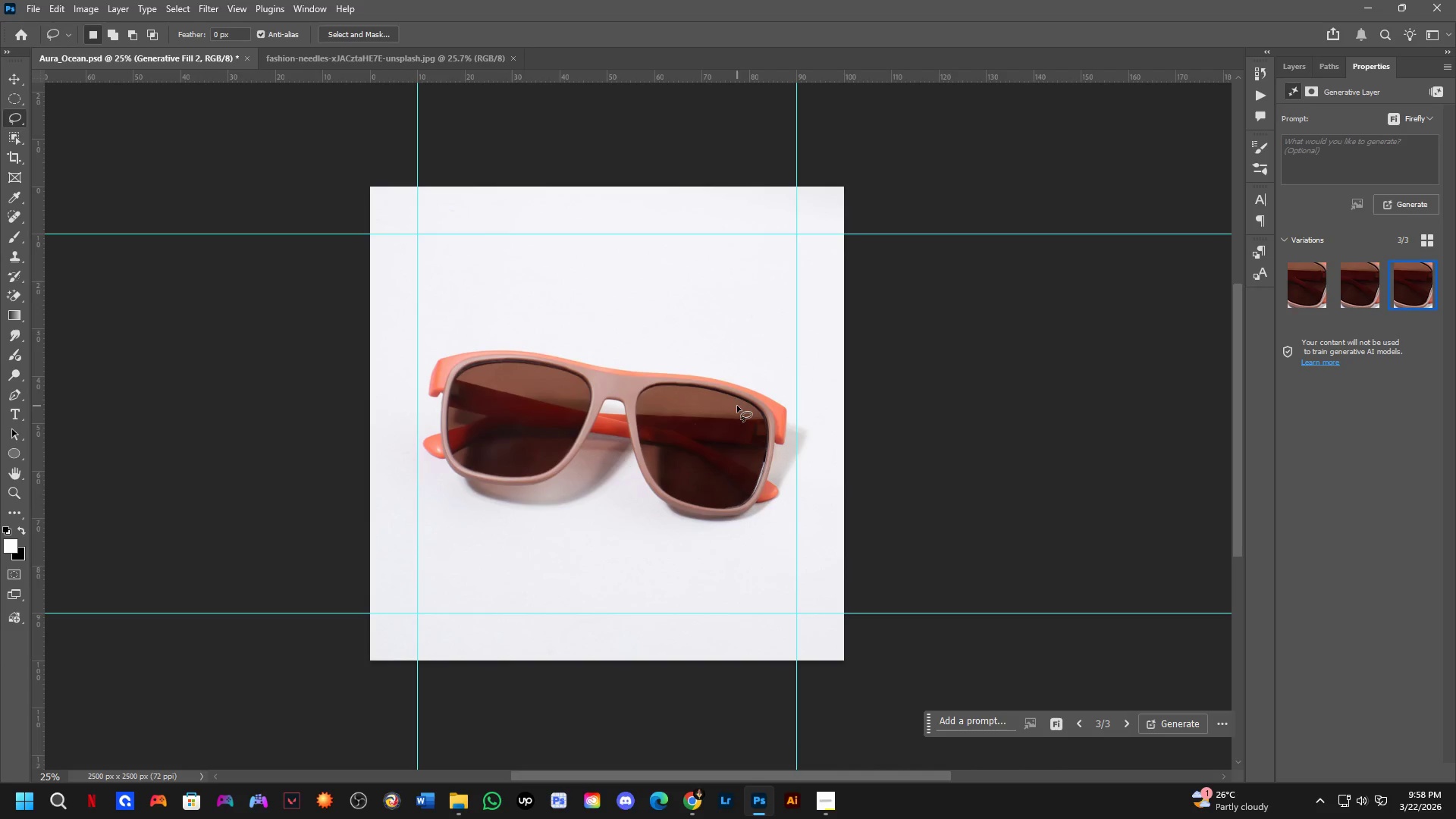 
key(Shift+ShiftLeft)
 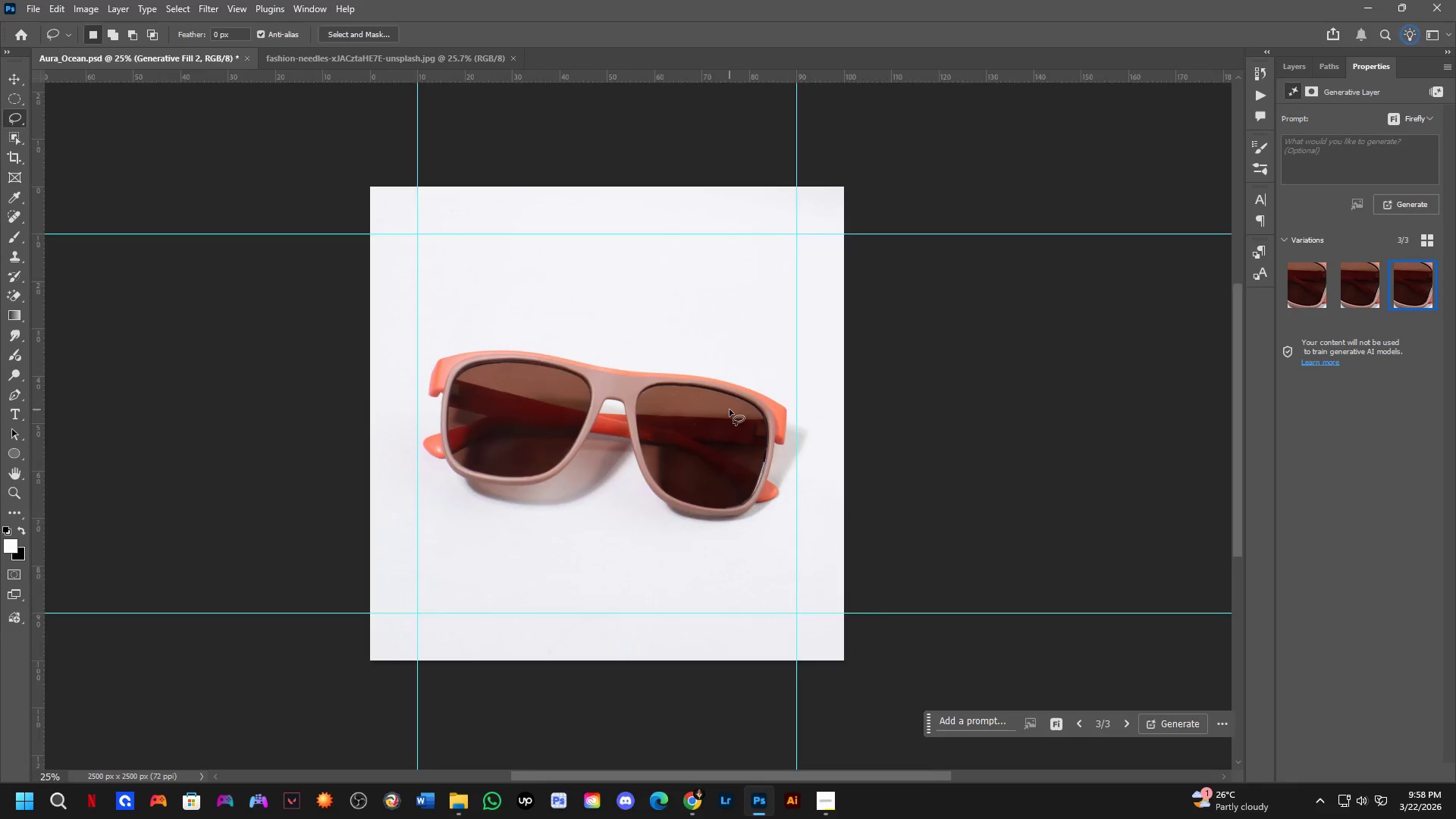 
scroll: coordinate [728, 412], scroll_direction: up, amount: 2.0
 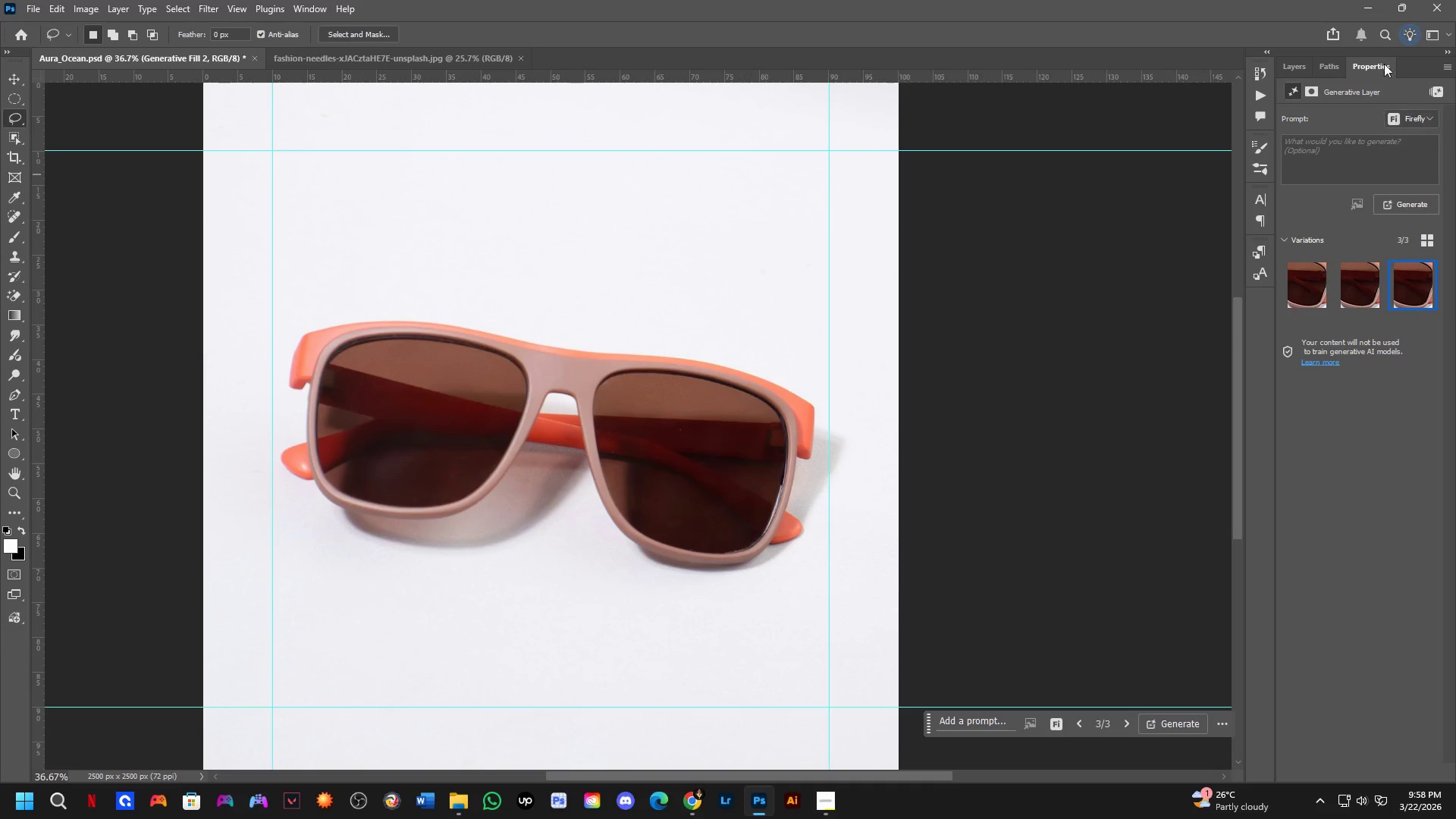 
left_click([1301, 68])
 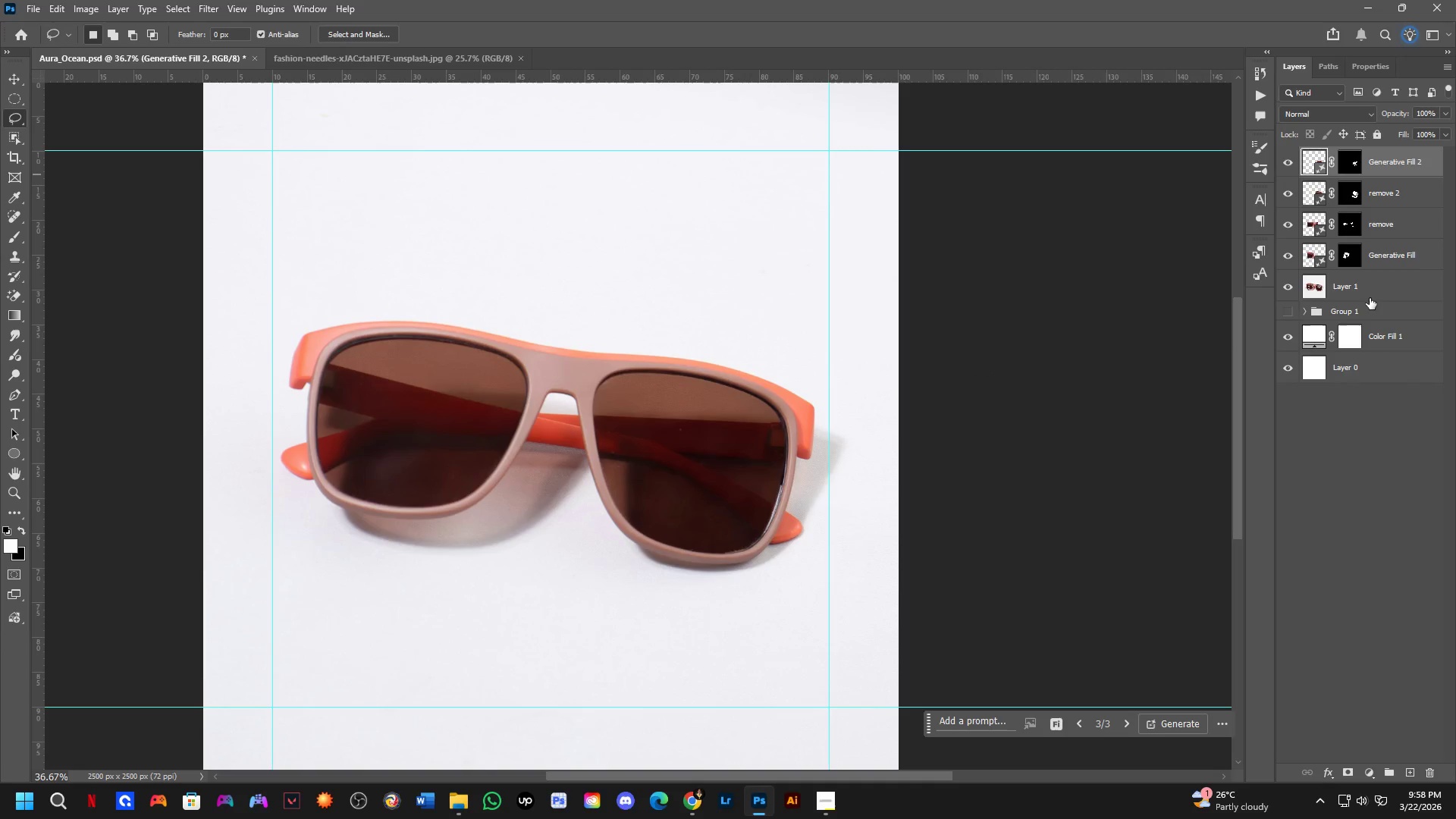 
hold_key(key=ControlLeft, duration=0.42)
 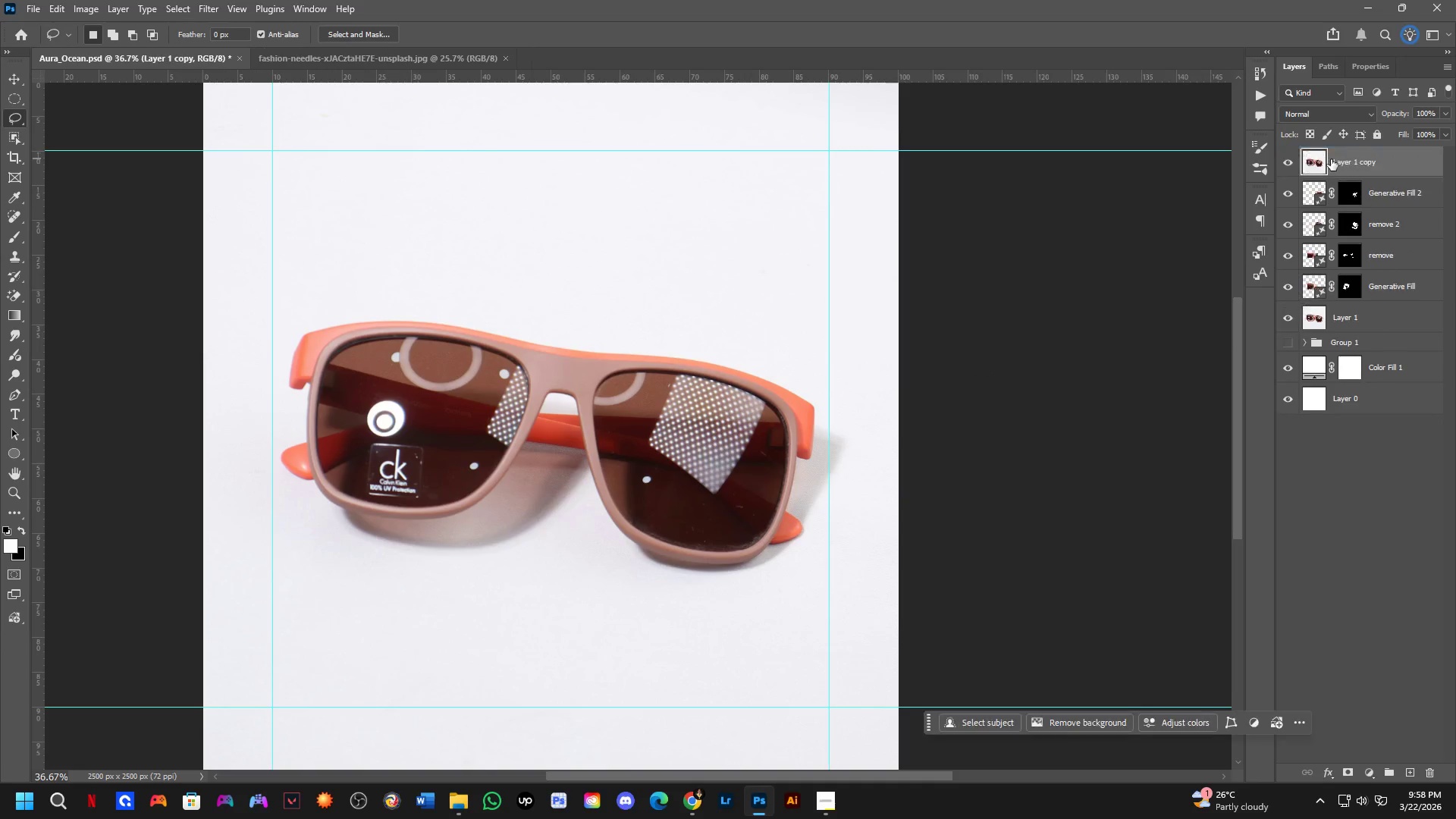 
hold_key(key=AltLeft, duration=0.34)
 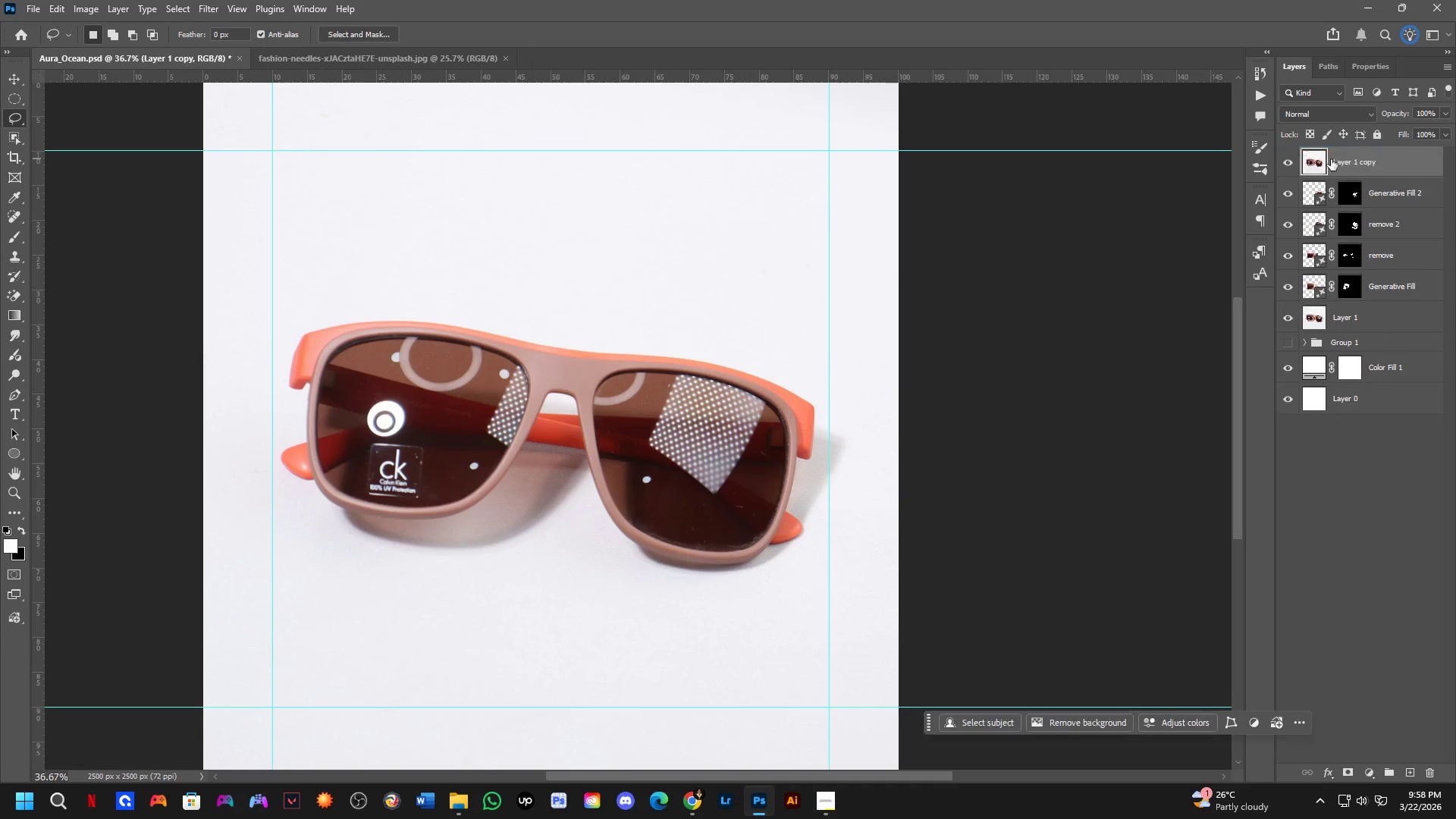 
key(Alt+Control+Meta+MetaLeft)
 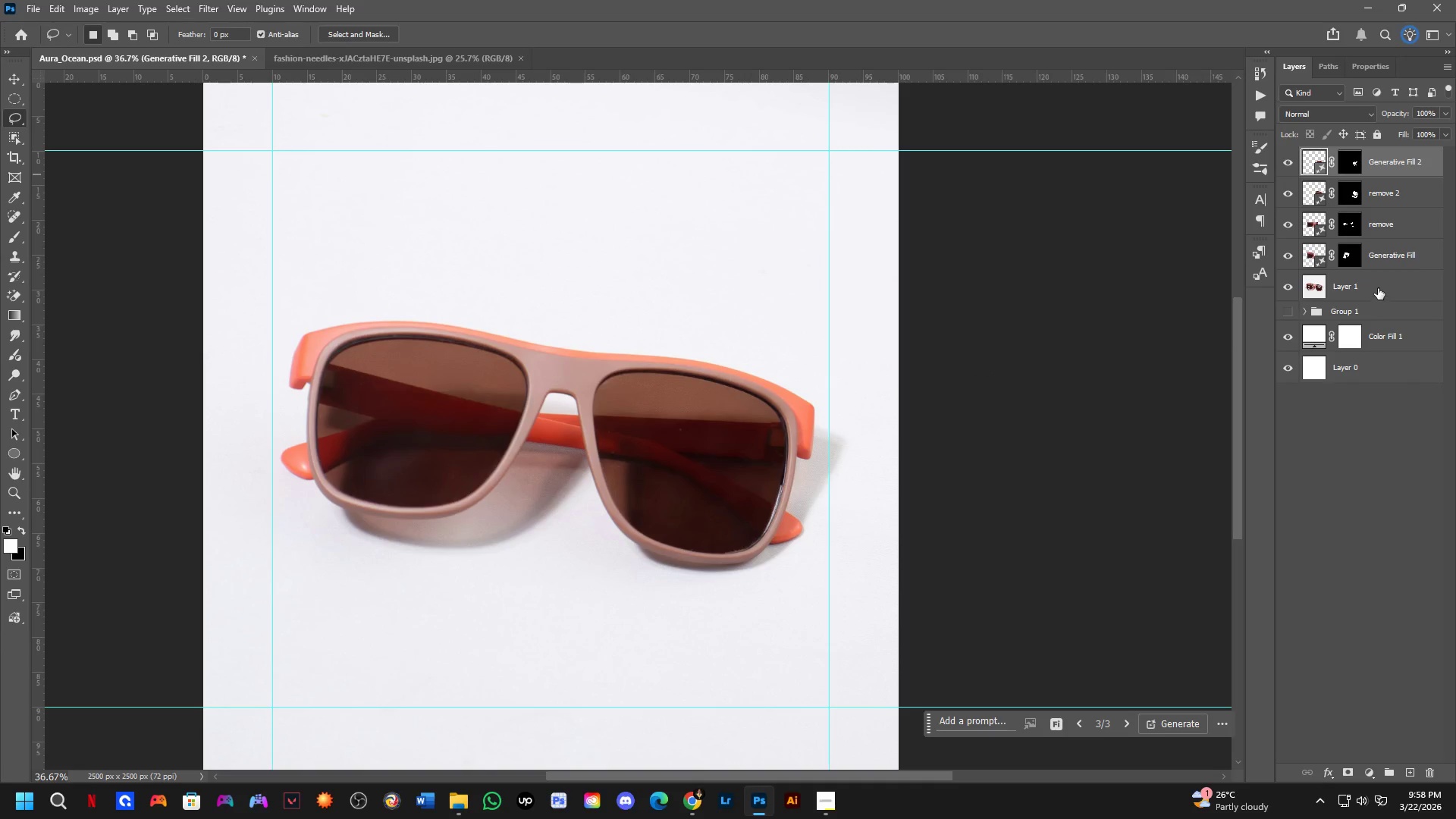 
left_click_drag(start_coordinate=[1378, 288], to_coordinate=[1385, 153])
 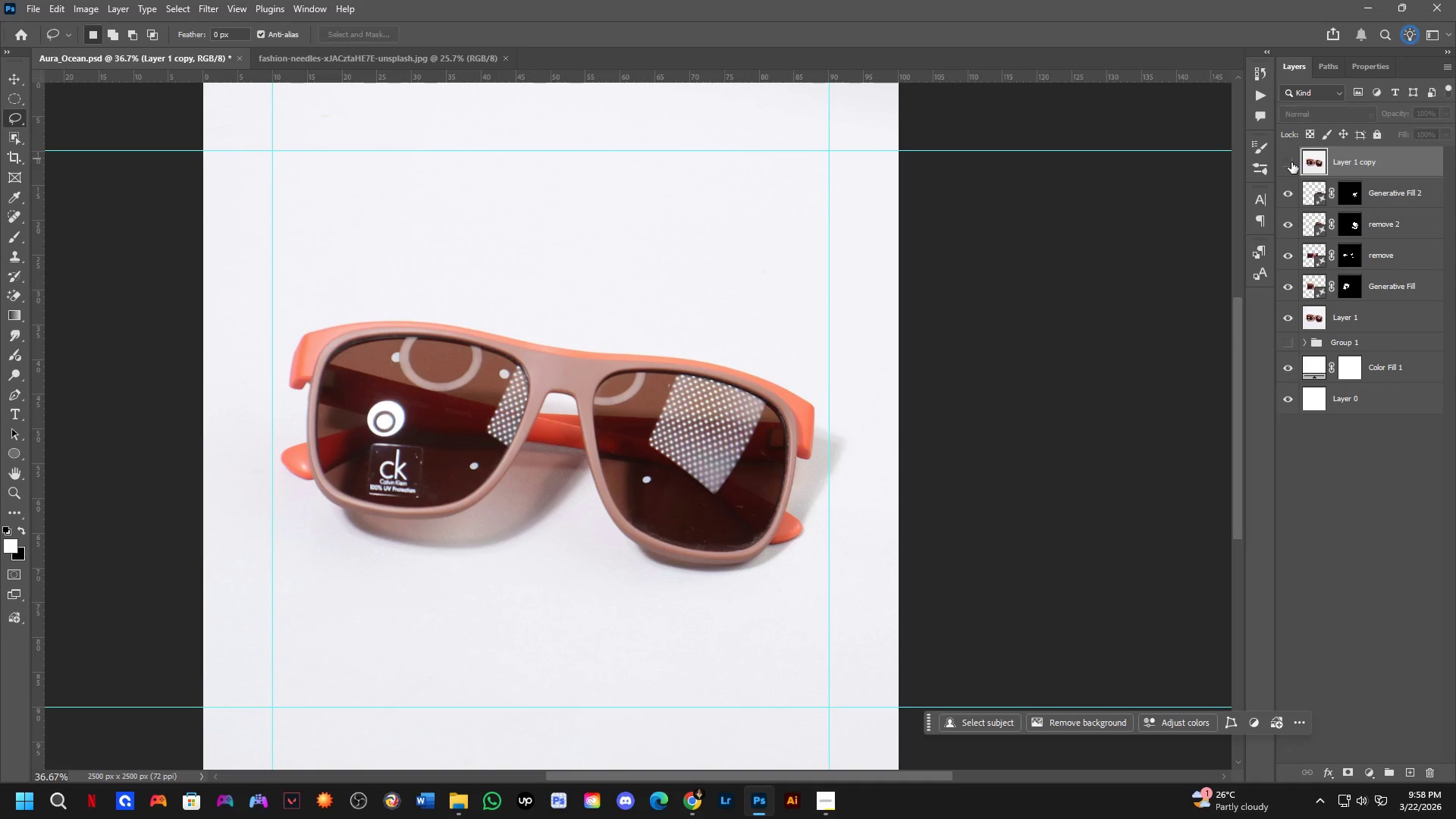 
double_click([1291, 162])
 